 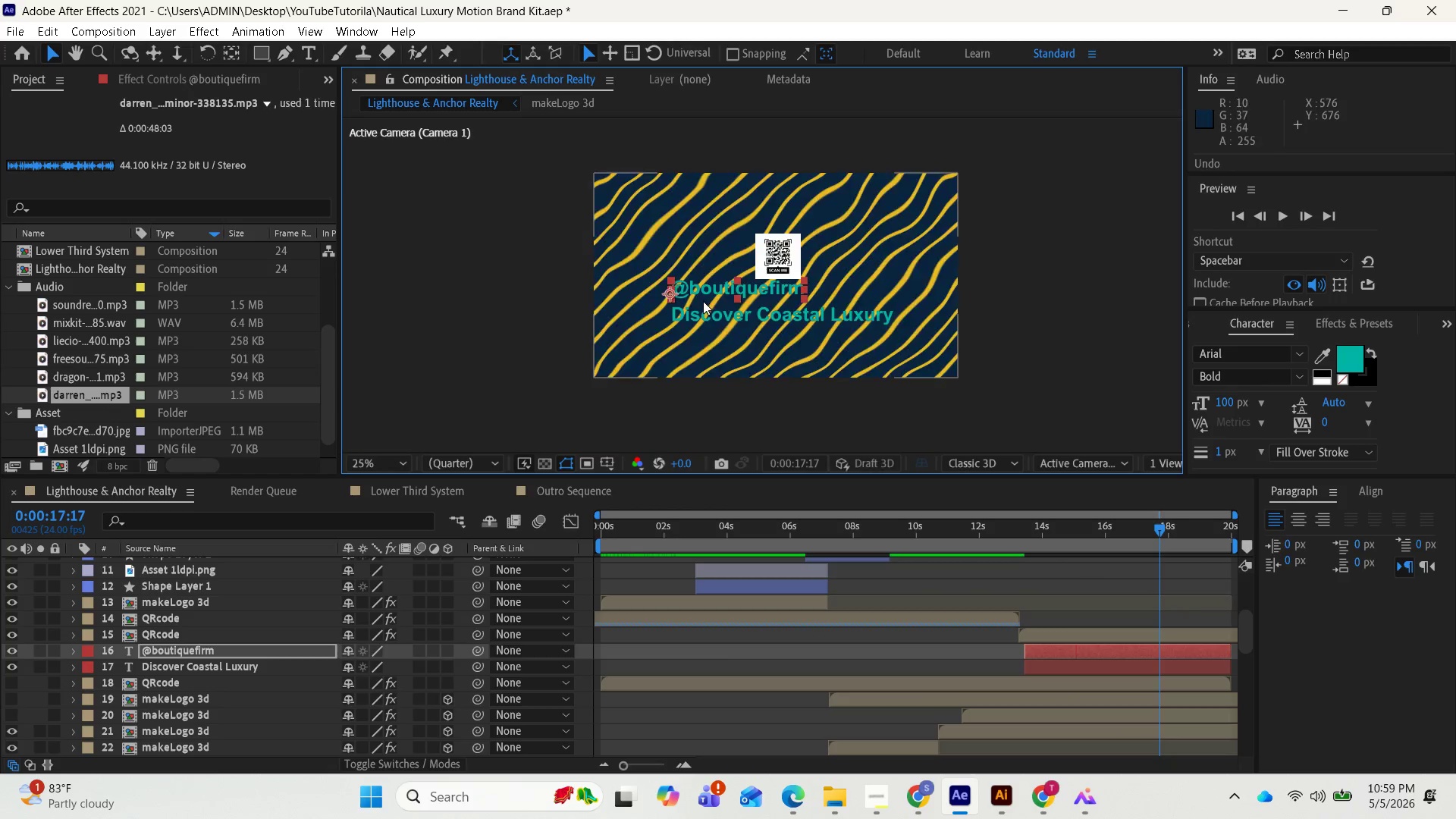 
key(CapsLock)
 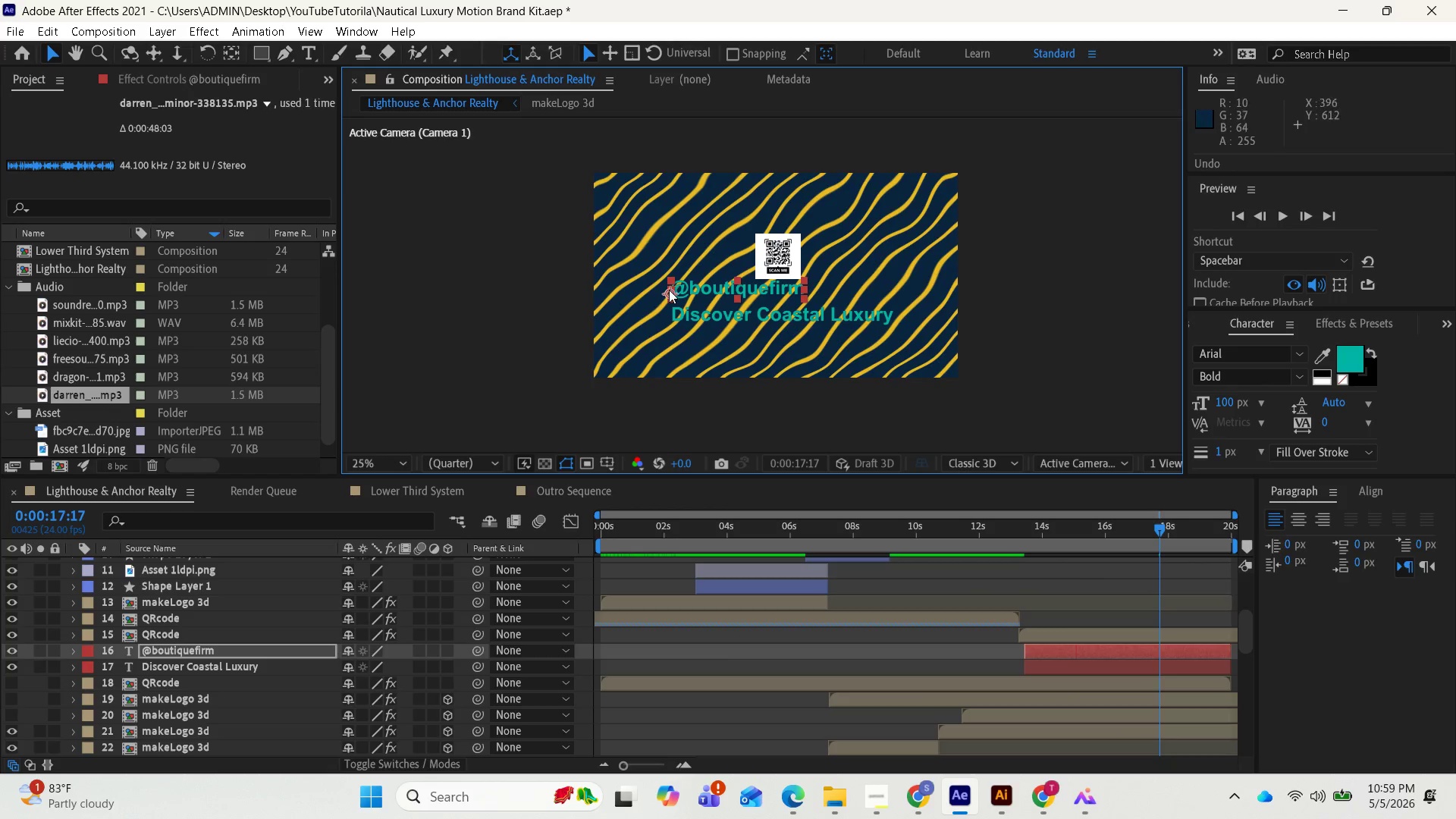 
left_click_drag(start_coordinate=[667, 291], to_coordinate=[715, 297])
 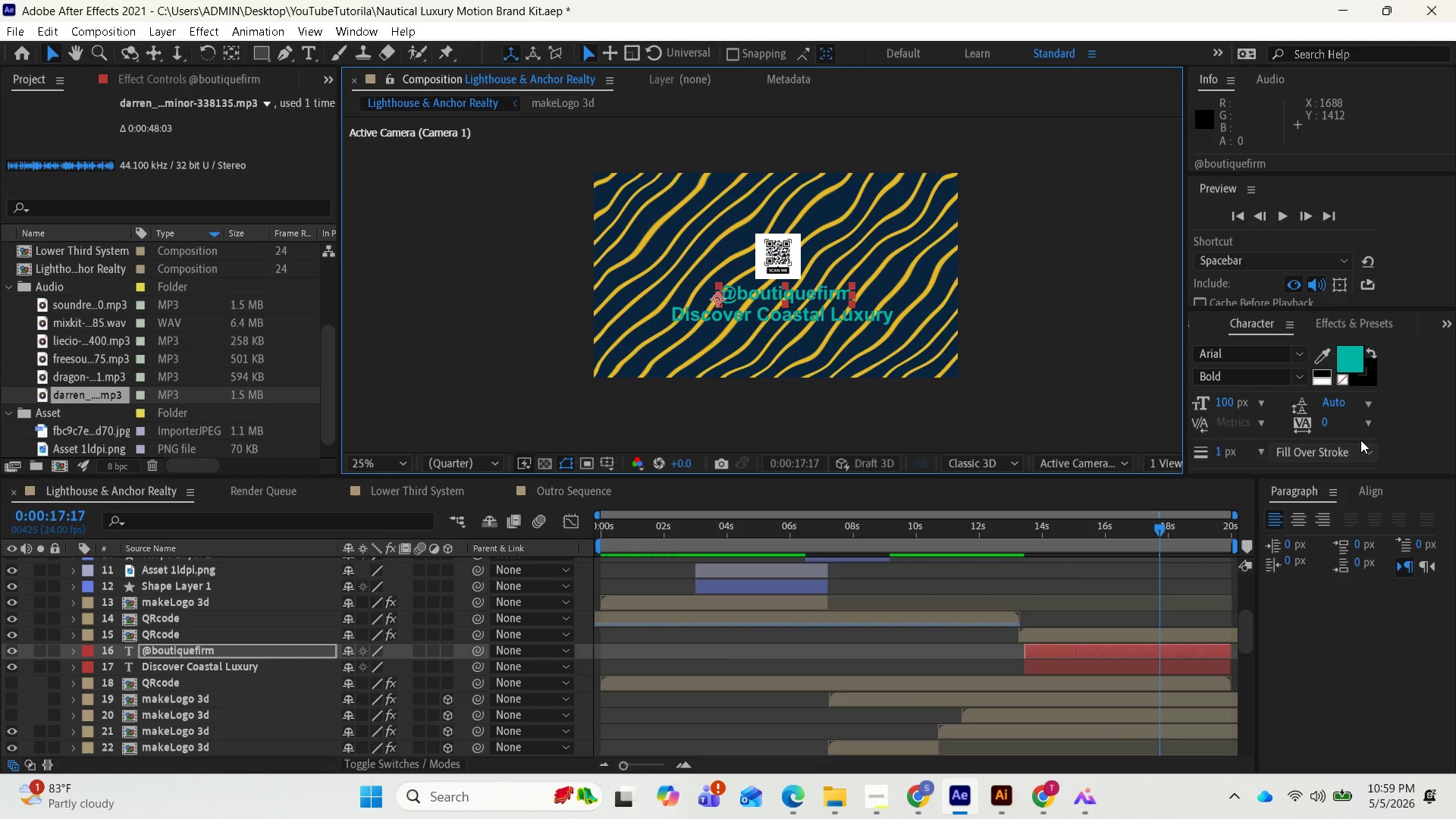 
left_click([1344, 360])
 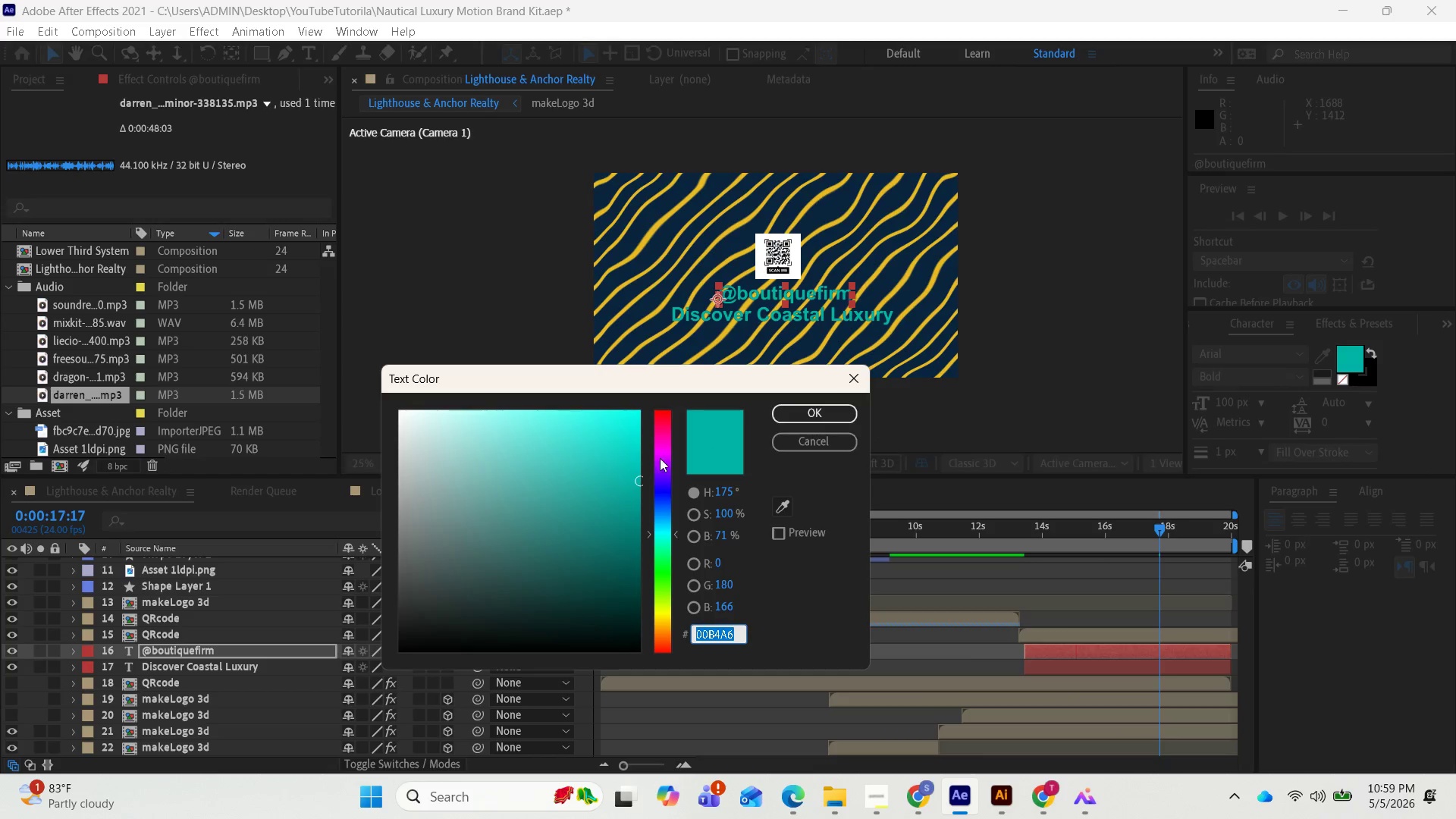 
left_click_drag(start_coordinate=[582, 472], to_coordinate=[397, 413])
 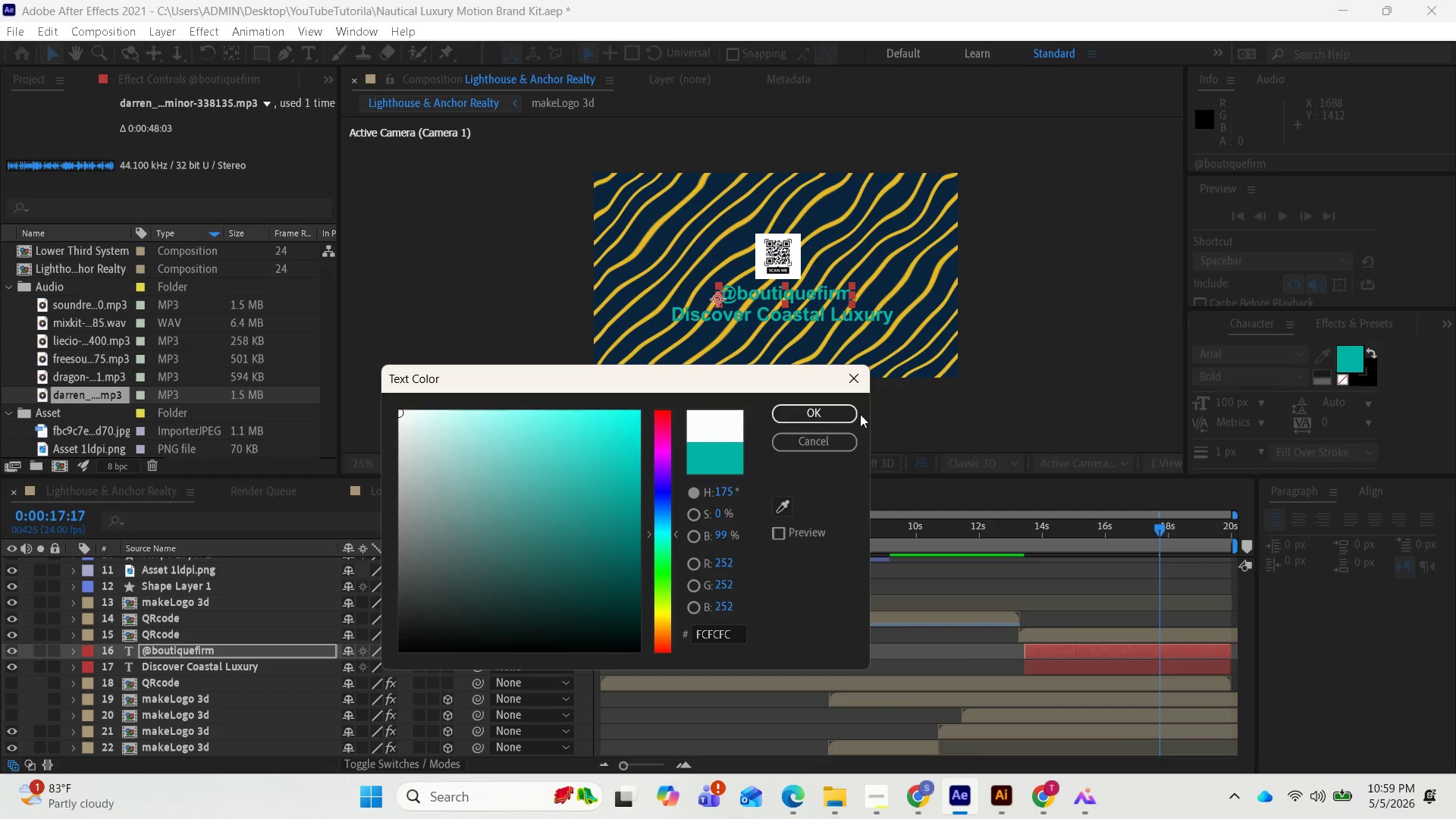 
left_click([840, 411])
 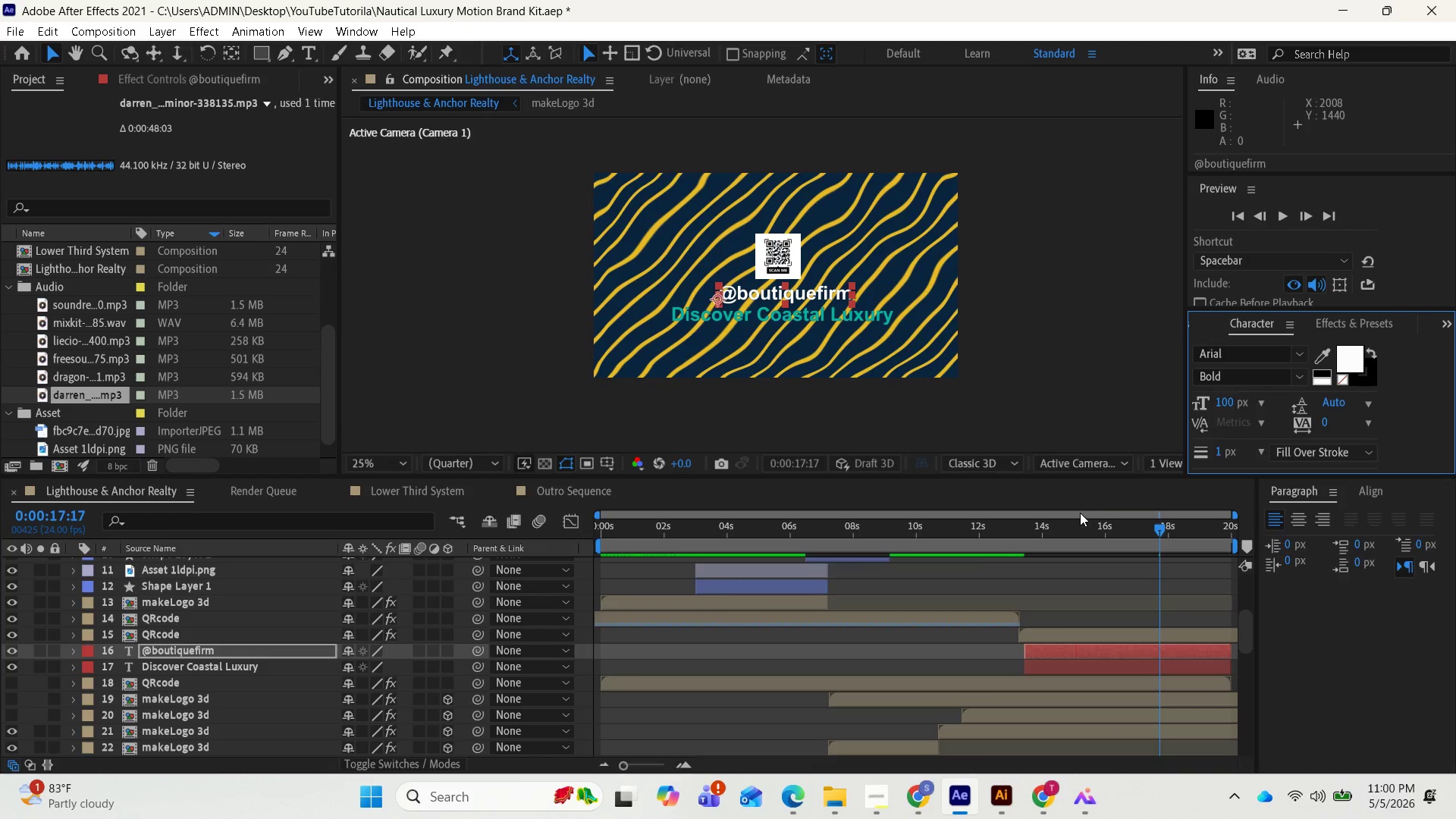 
left_click_drag(start_coordinate=[1153, 527], to_coordinate=[605, 479])
 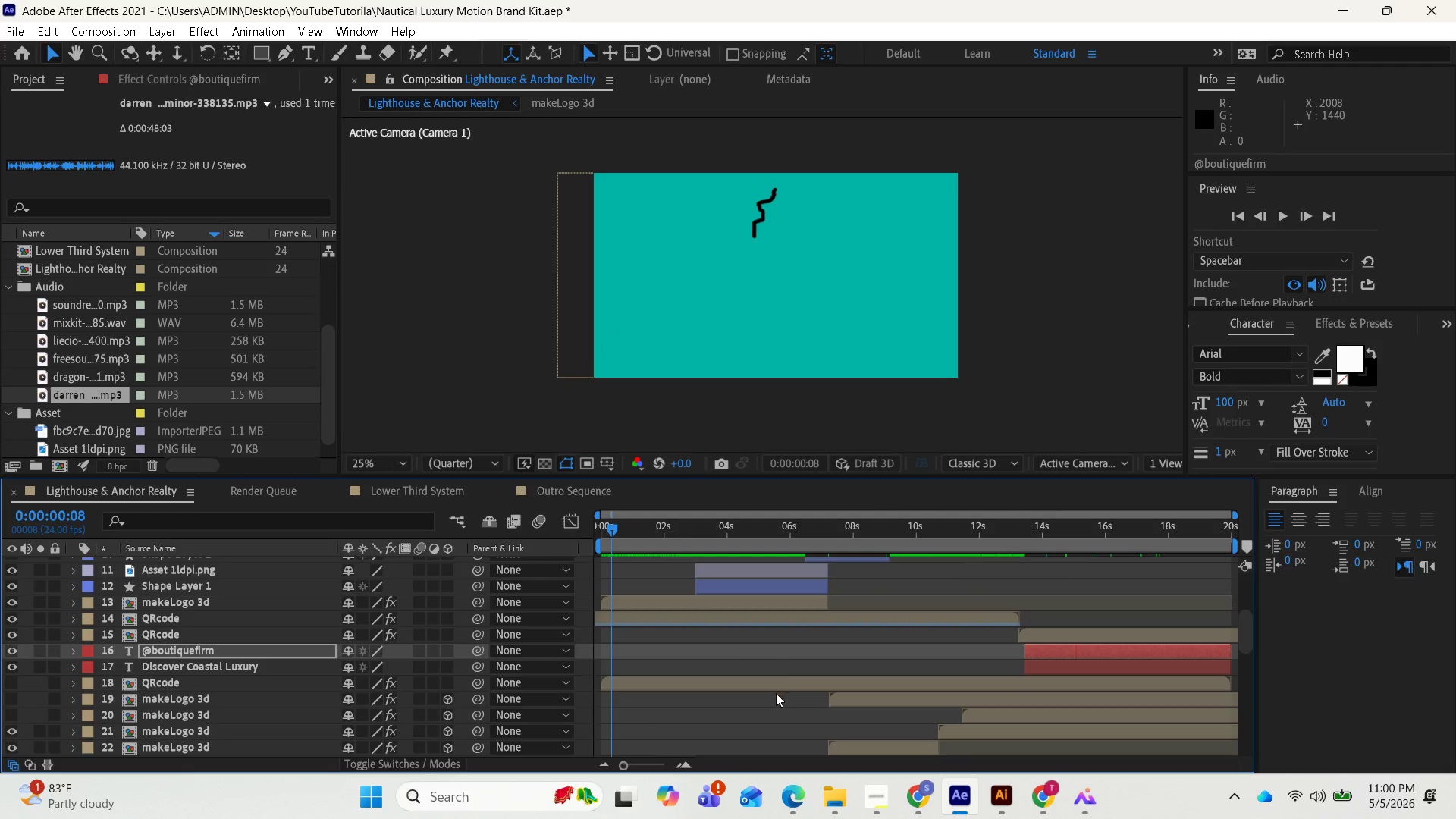 
key(Space)
 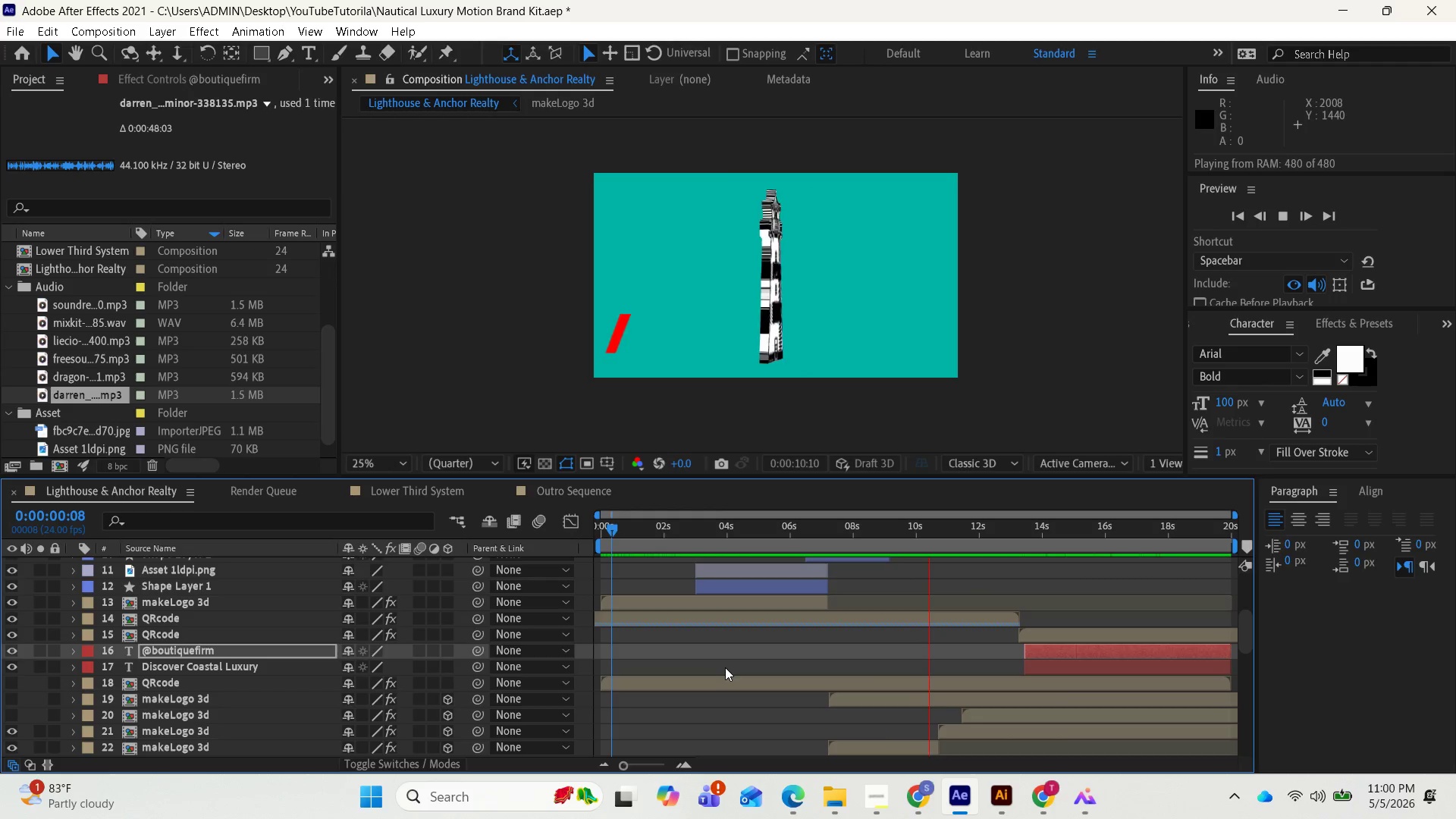 
wait(35.53)
 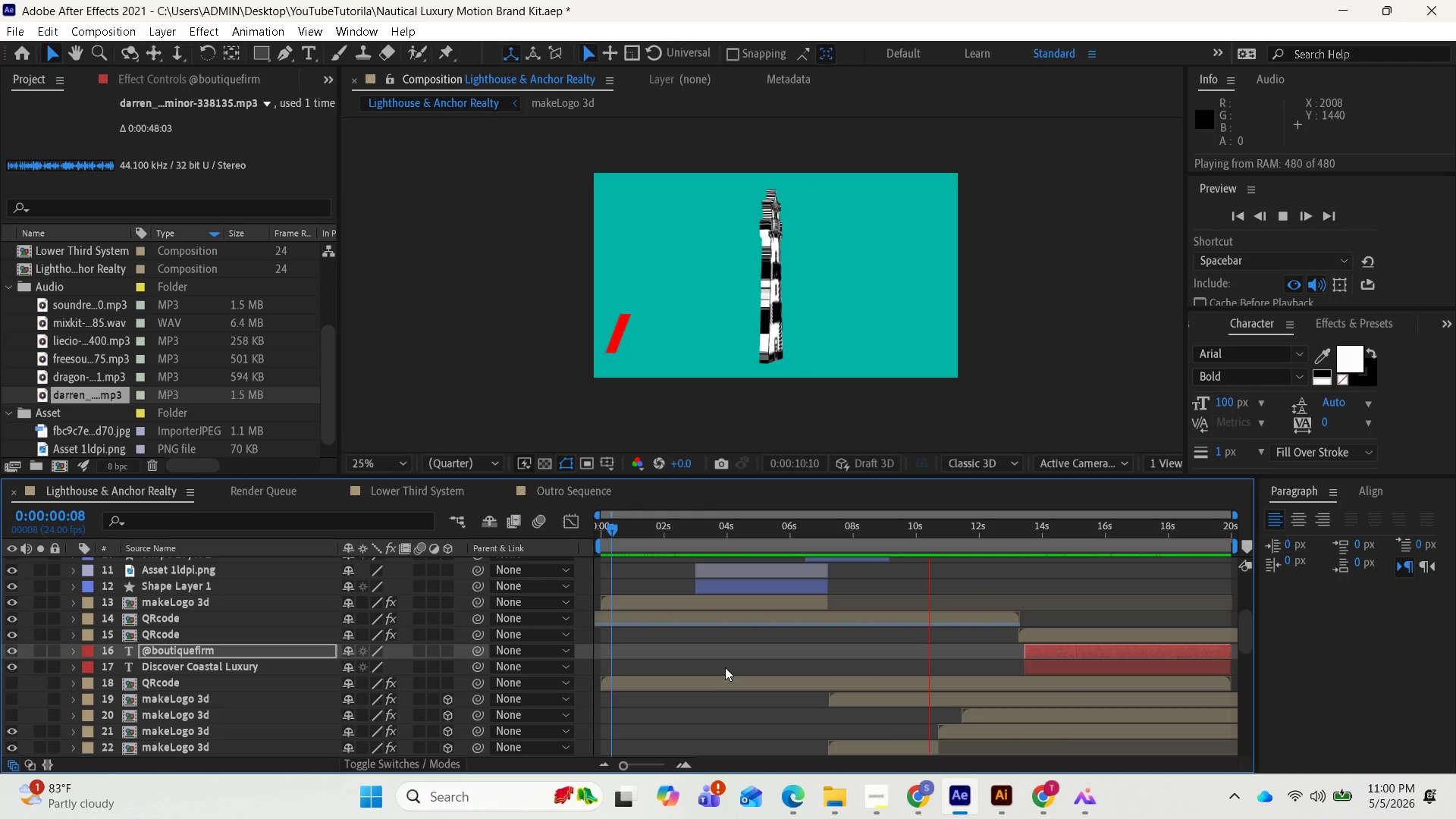 
key(Space)
 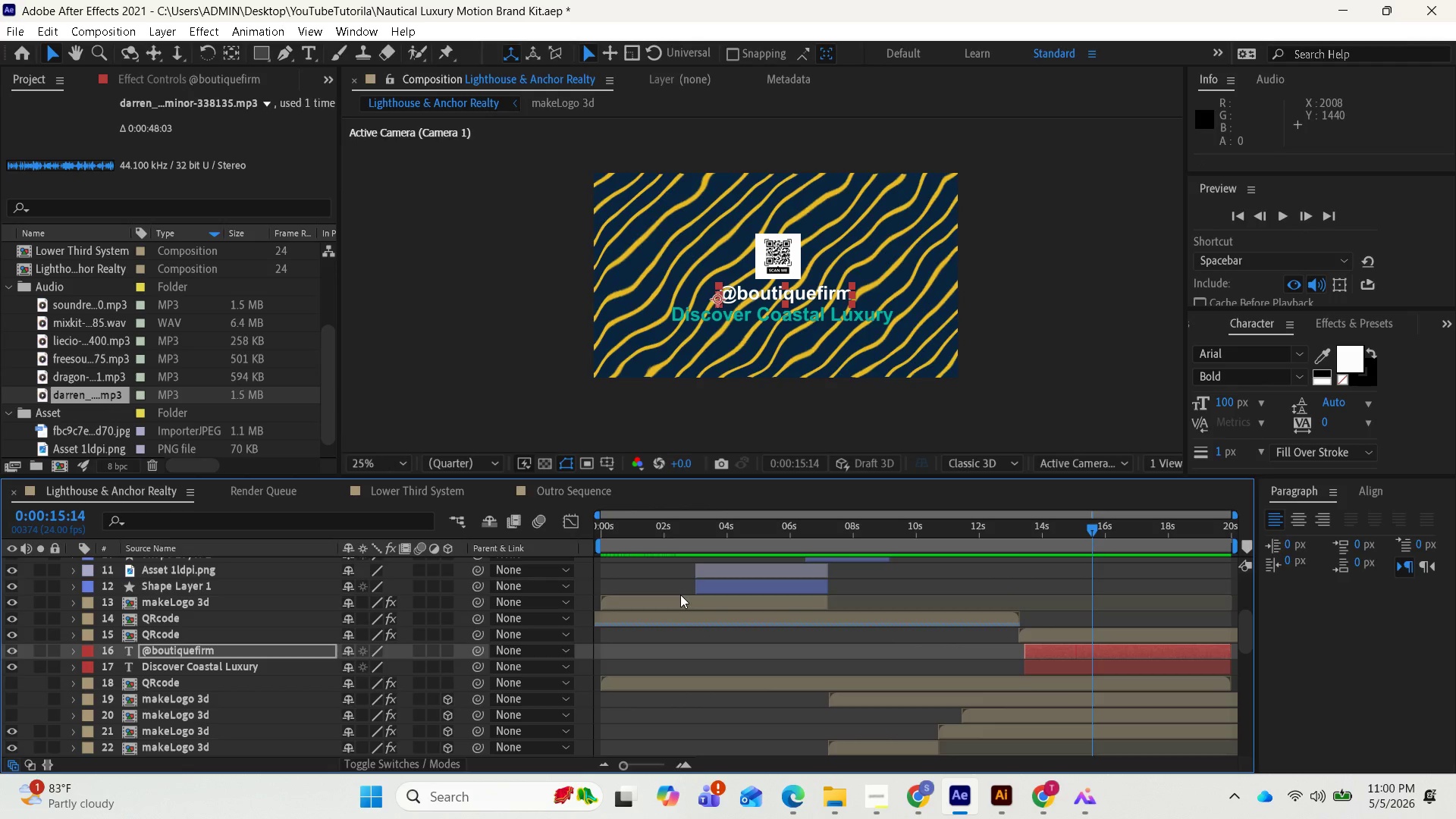 
left_click([826, 563])
 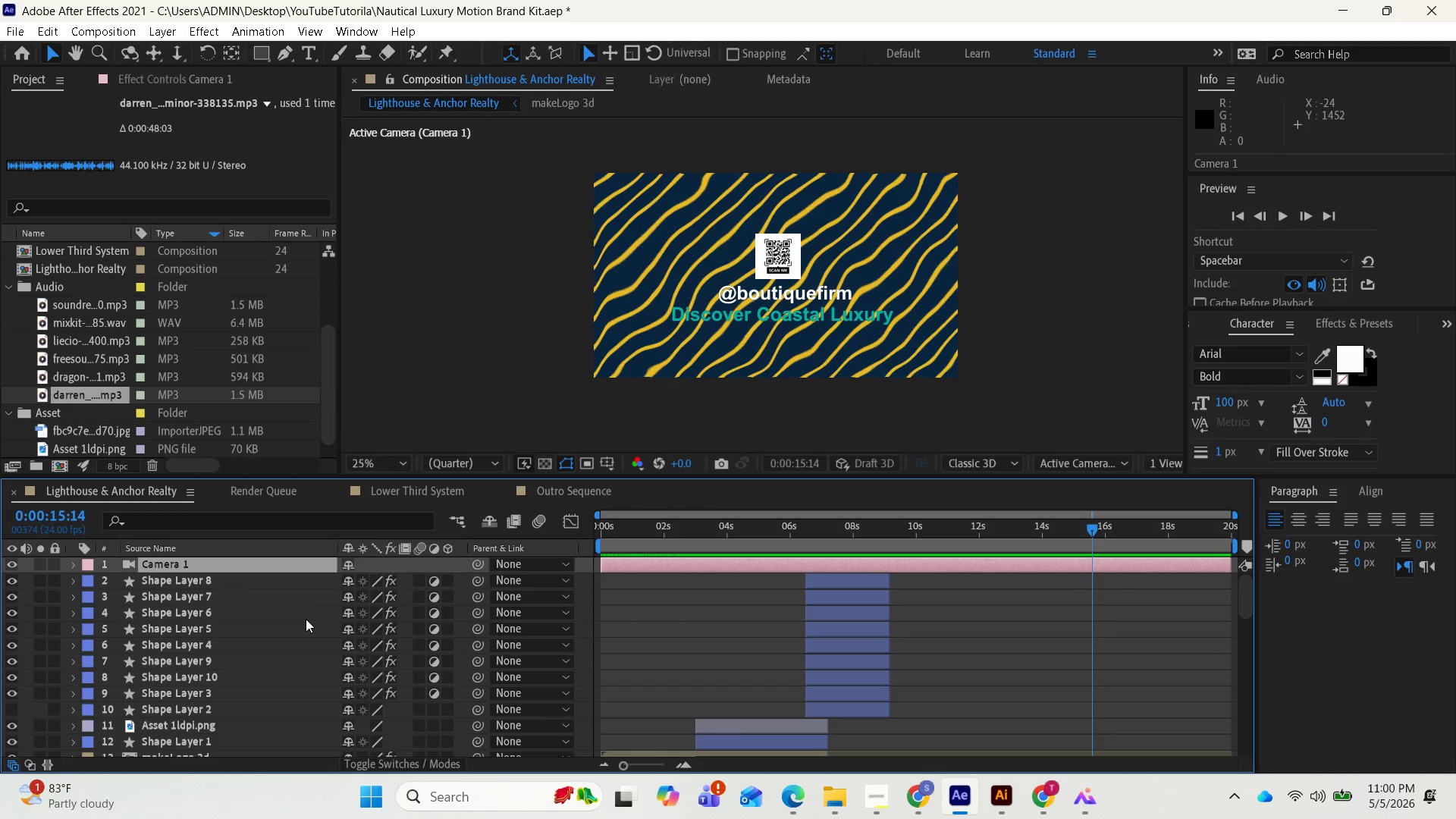 
scroll: coordinate [866, 623], scroll_direction: up, amount: 7.0
 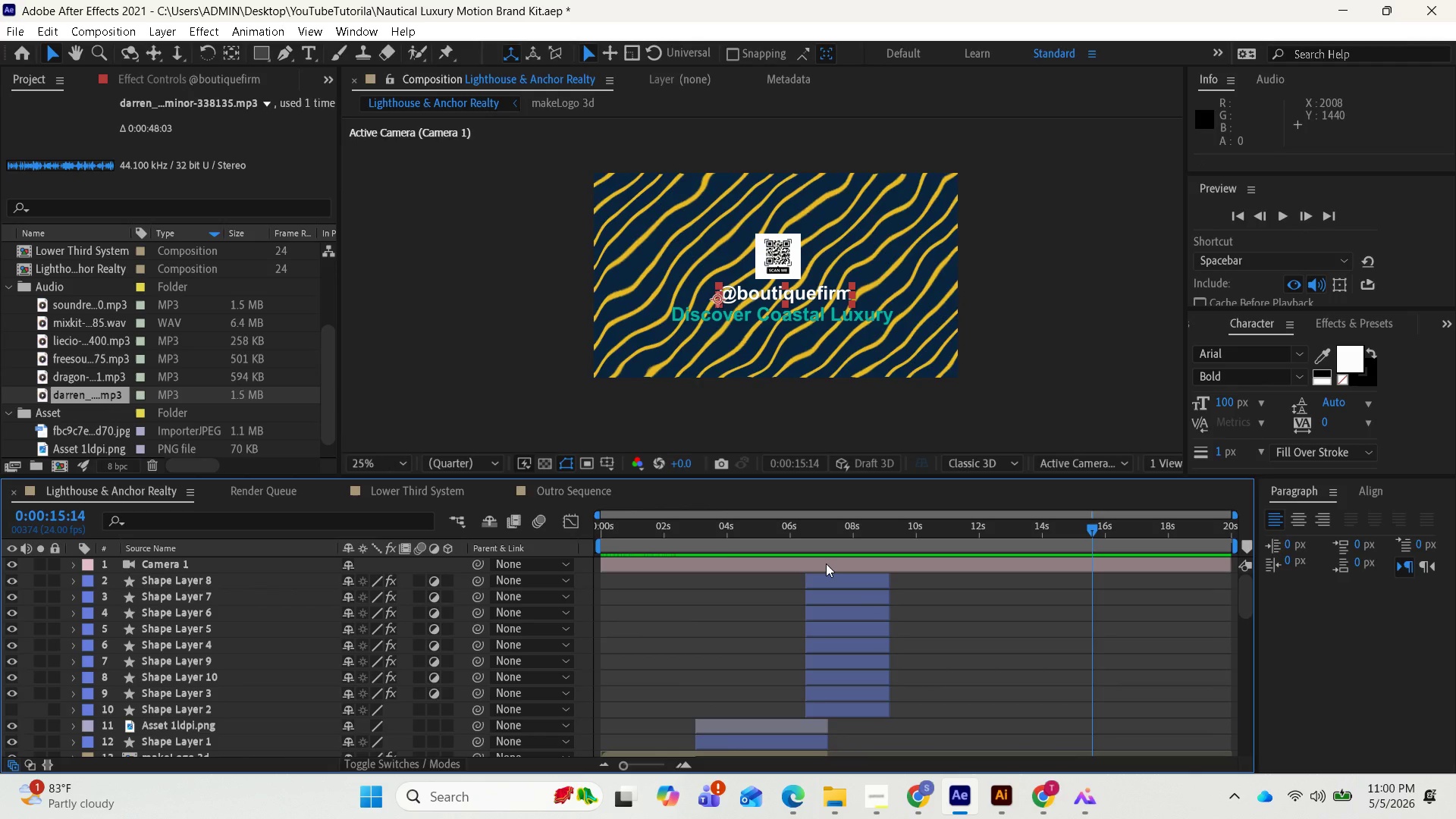 
wait(9.12)
 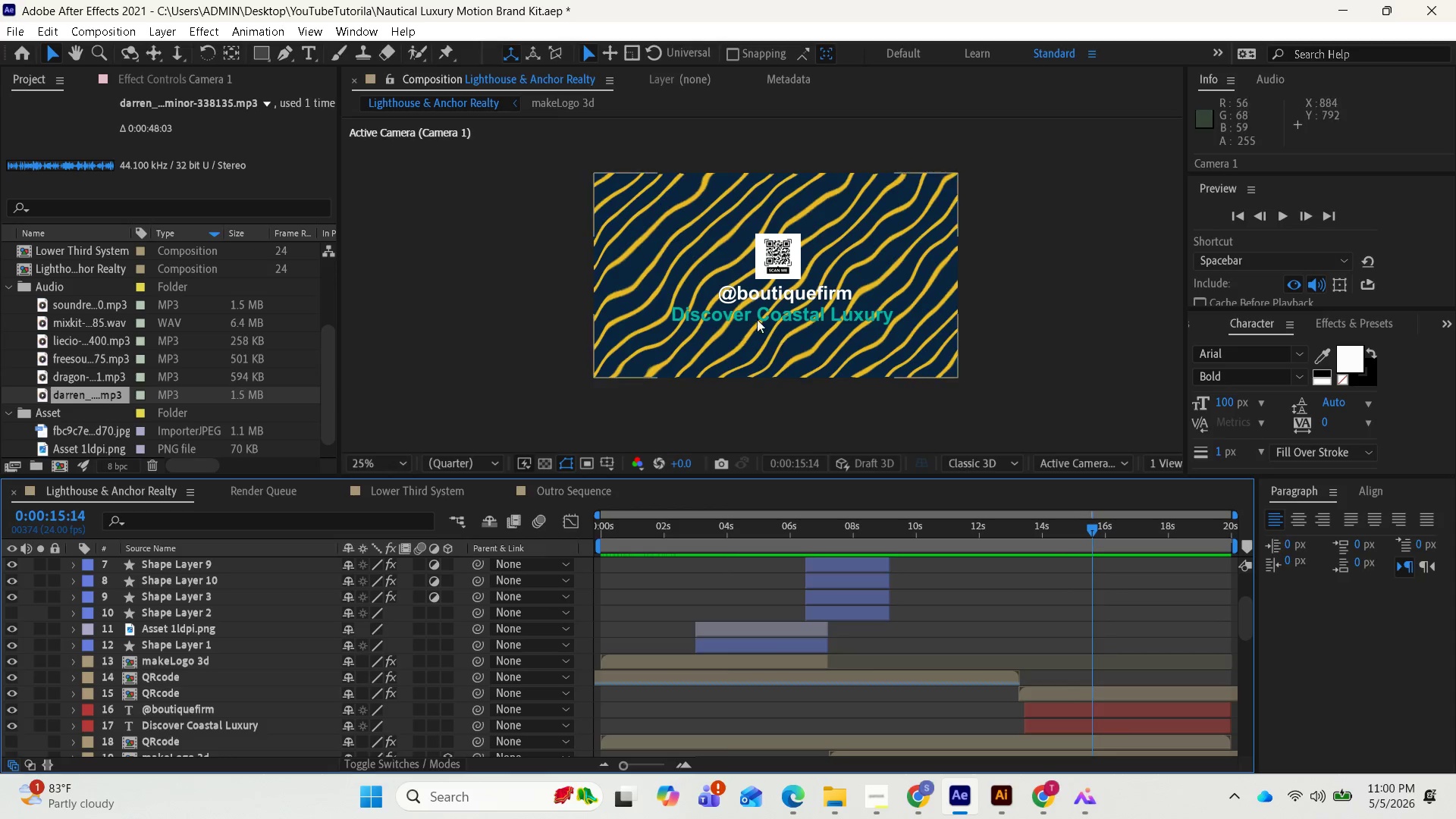 
left_click([707, 282])
 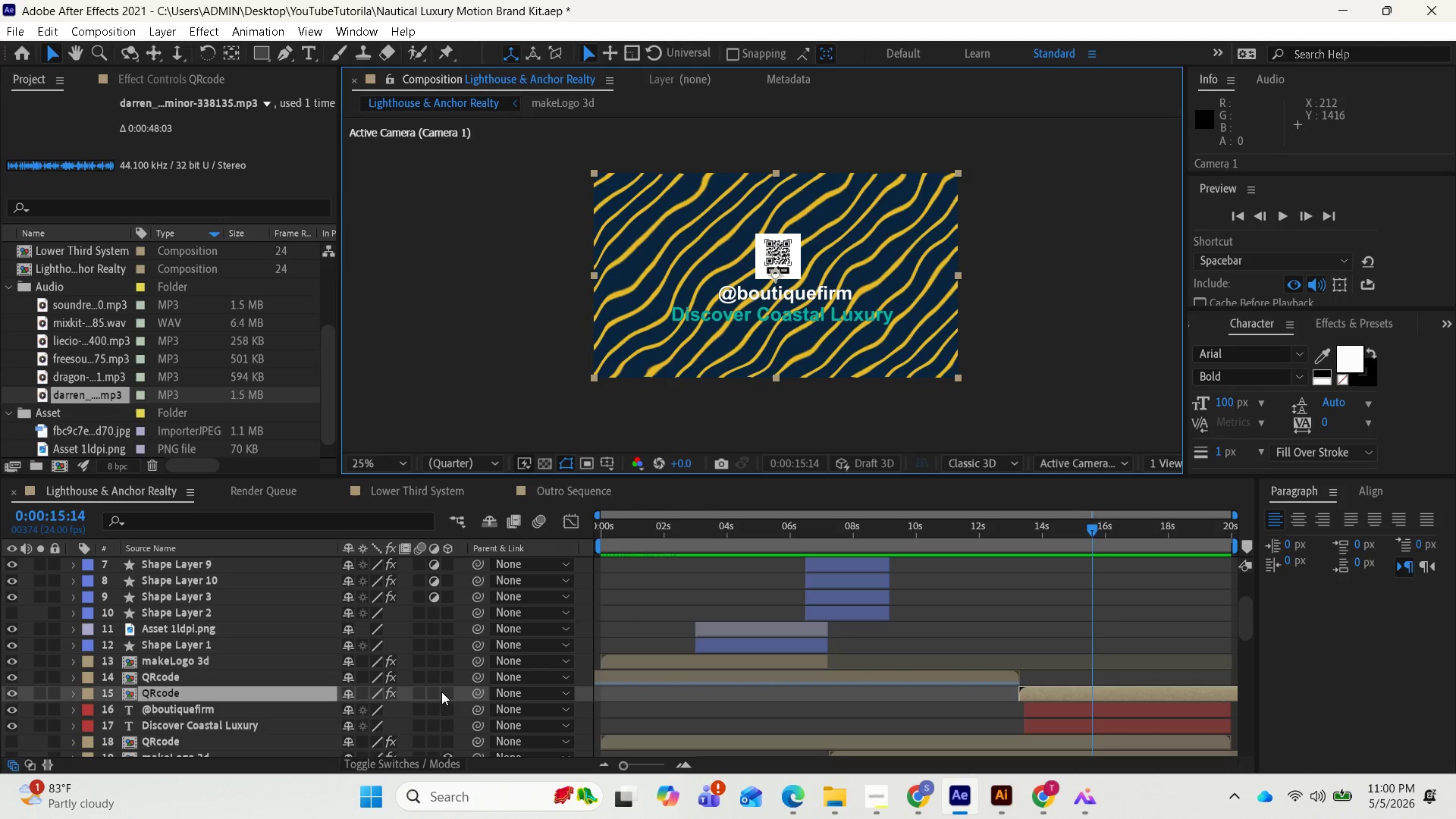 
scroll: coordinate [859, 679], scroll_direction: down, amount: 4.0
 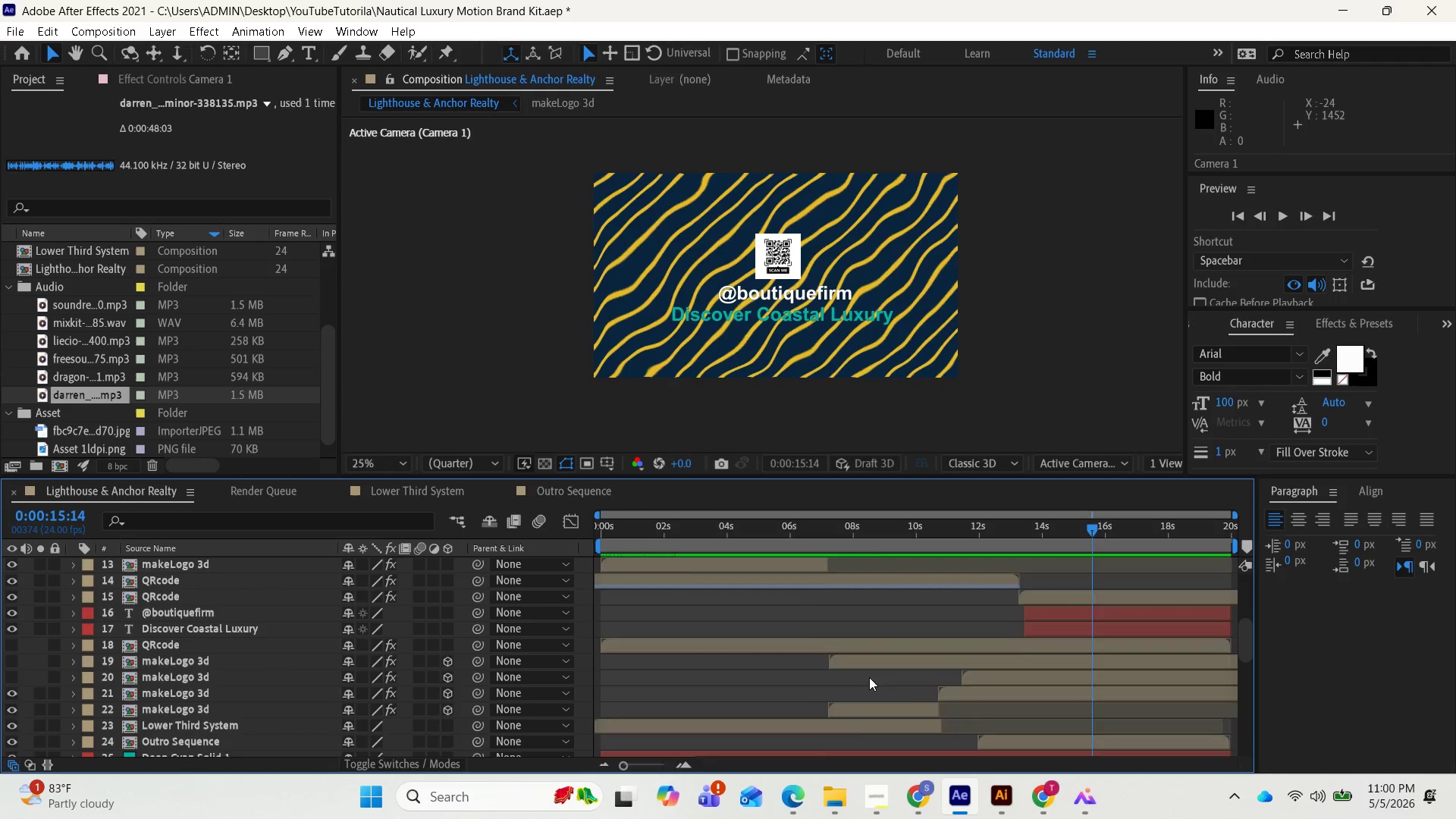 
scroll: coordinate [883, 667], scroll_direction: up, amount: 2.0
 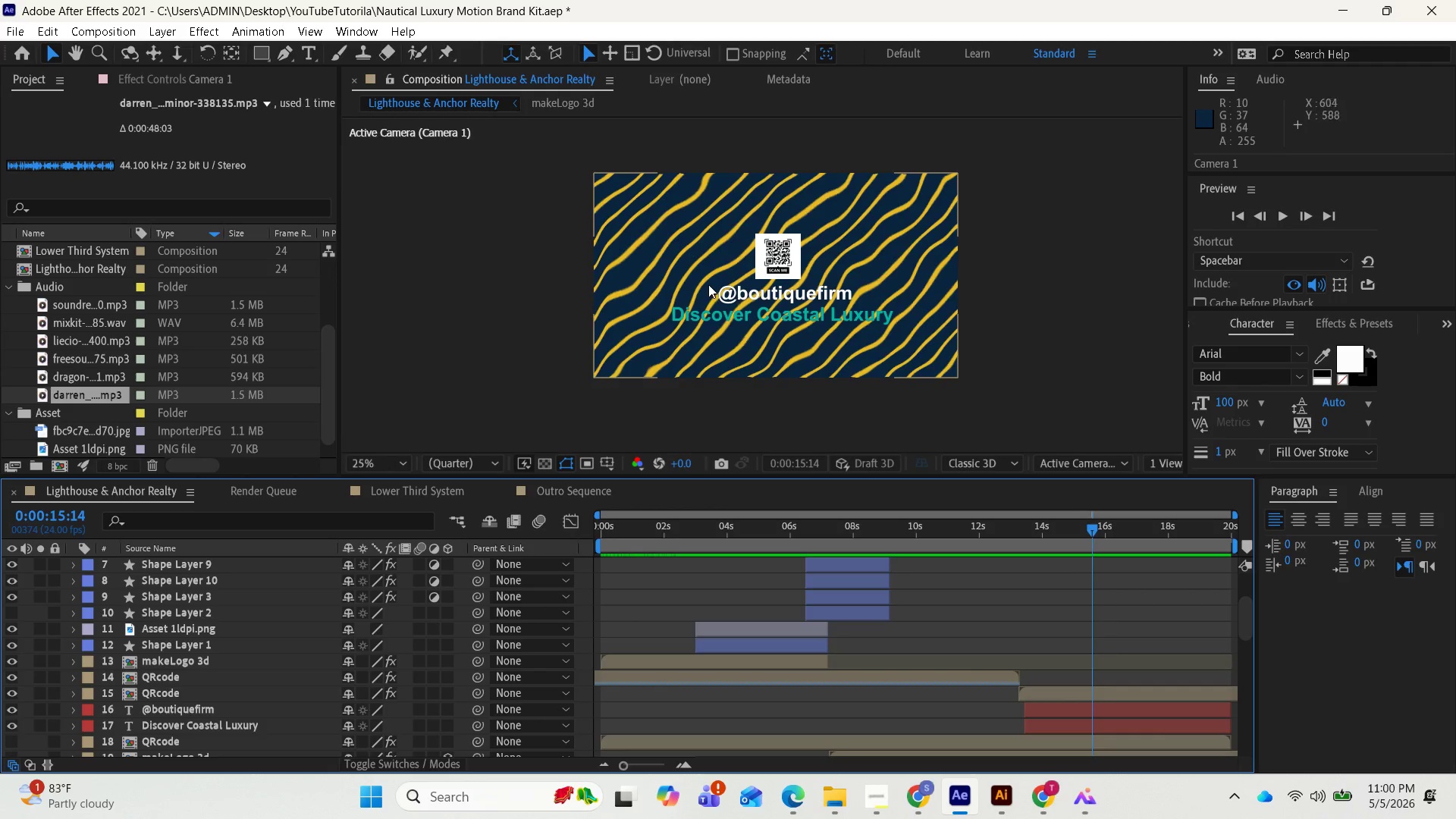 
left_click([447, 692])
 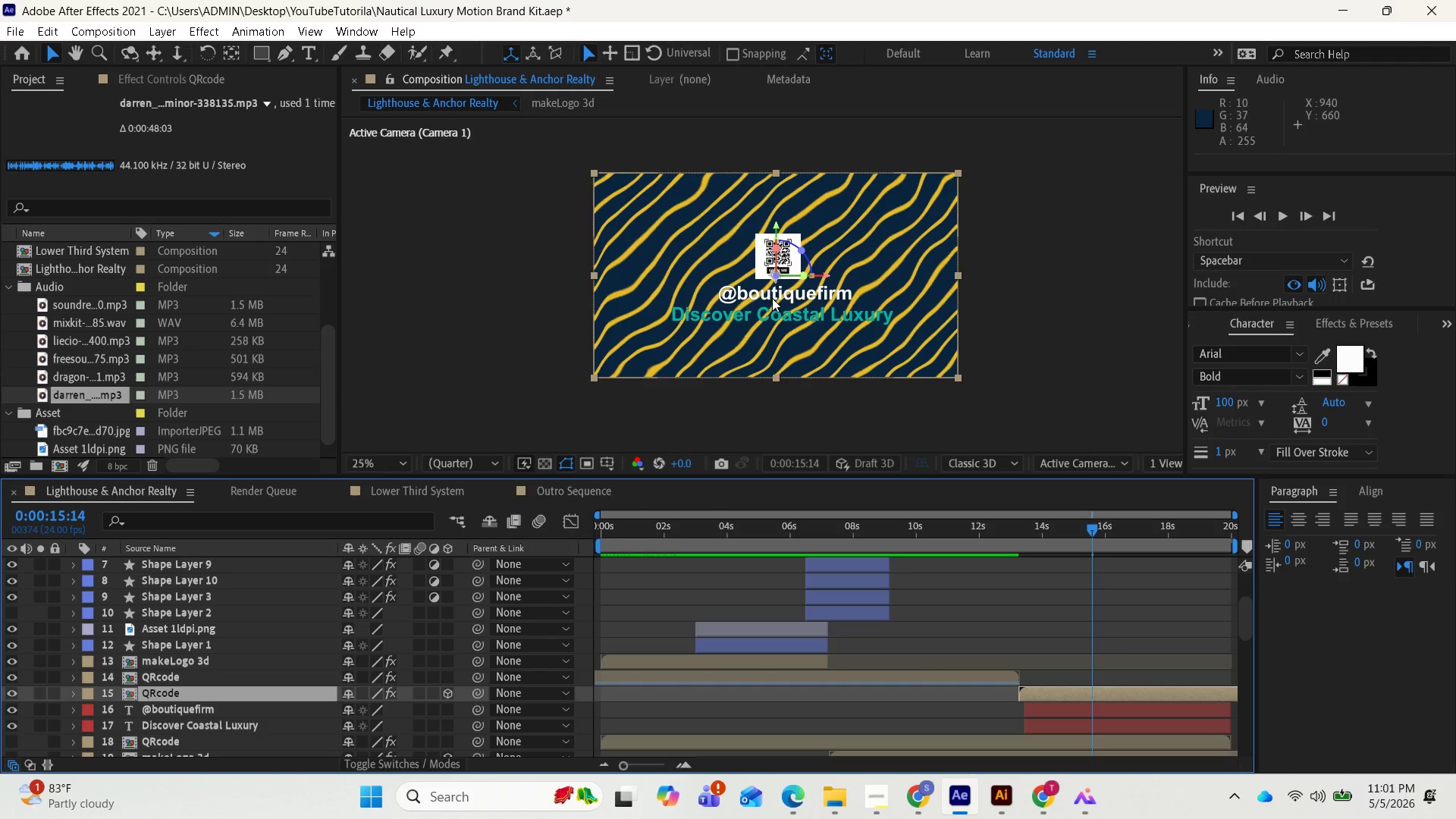 
wait(5.25)
 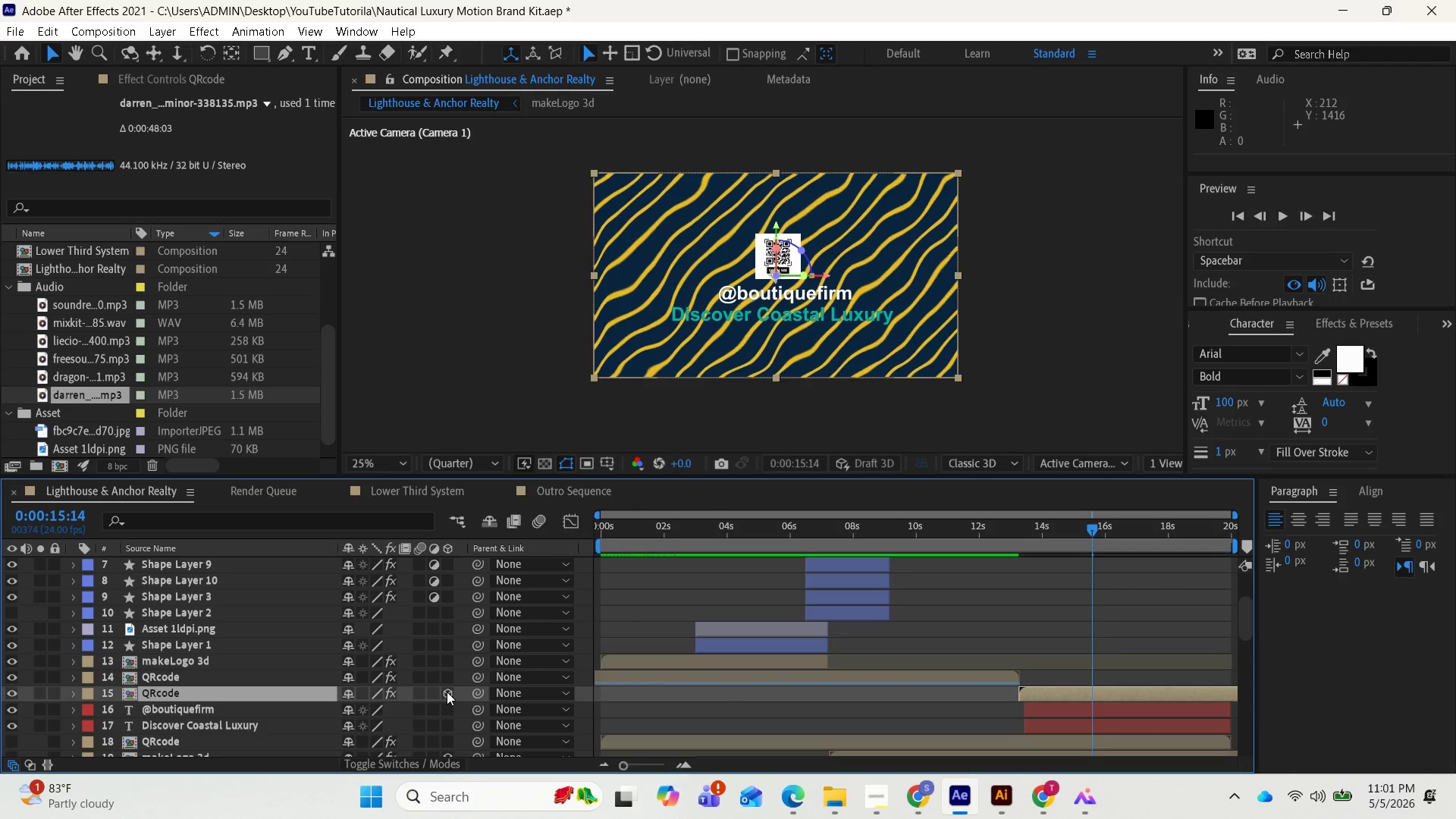 
left_click_drag(start_coordinate=[779, 278], to_coordinate=[801, 278])
 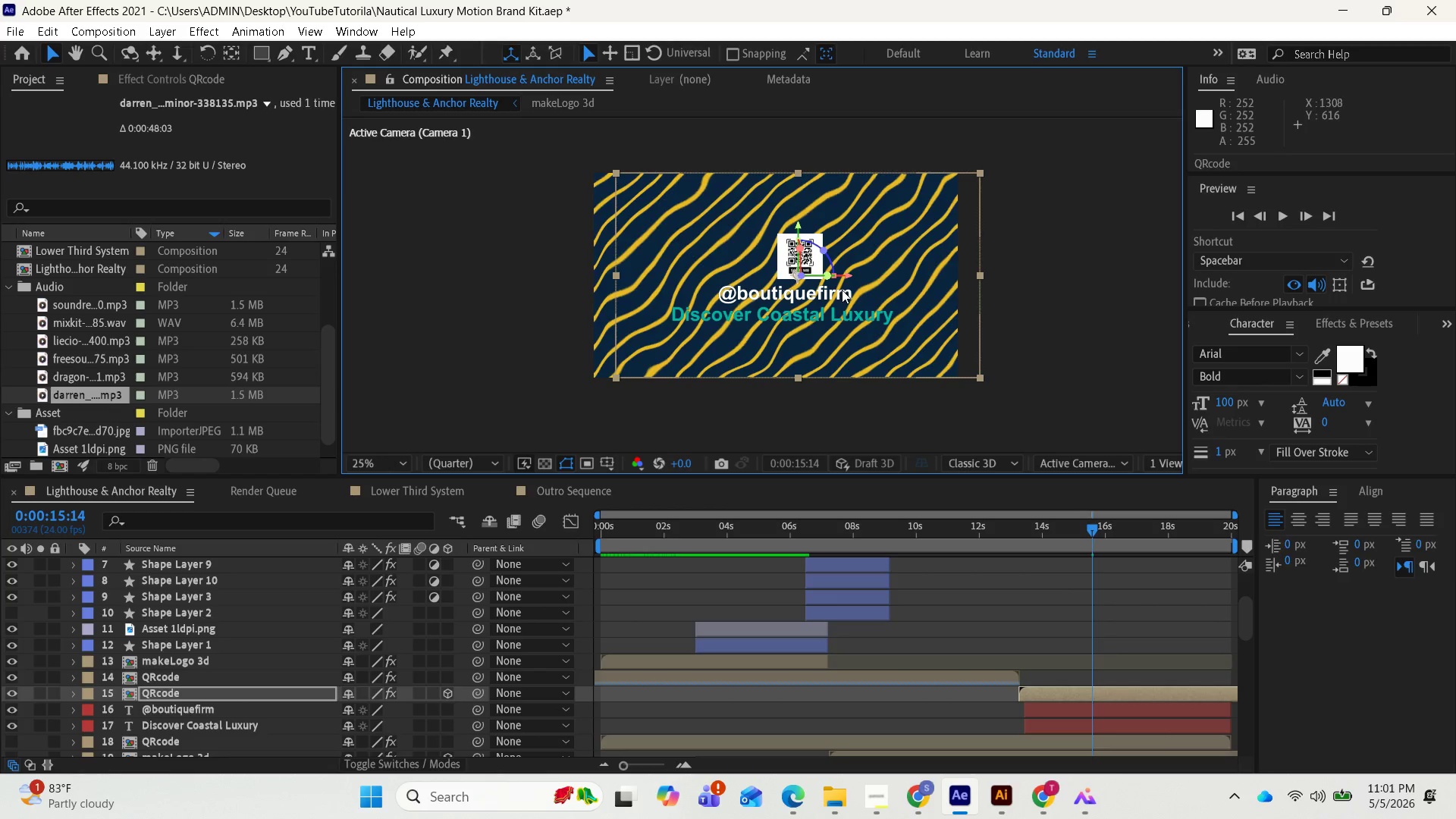 
key(Control+Z)
 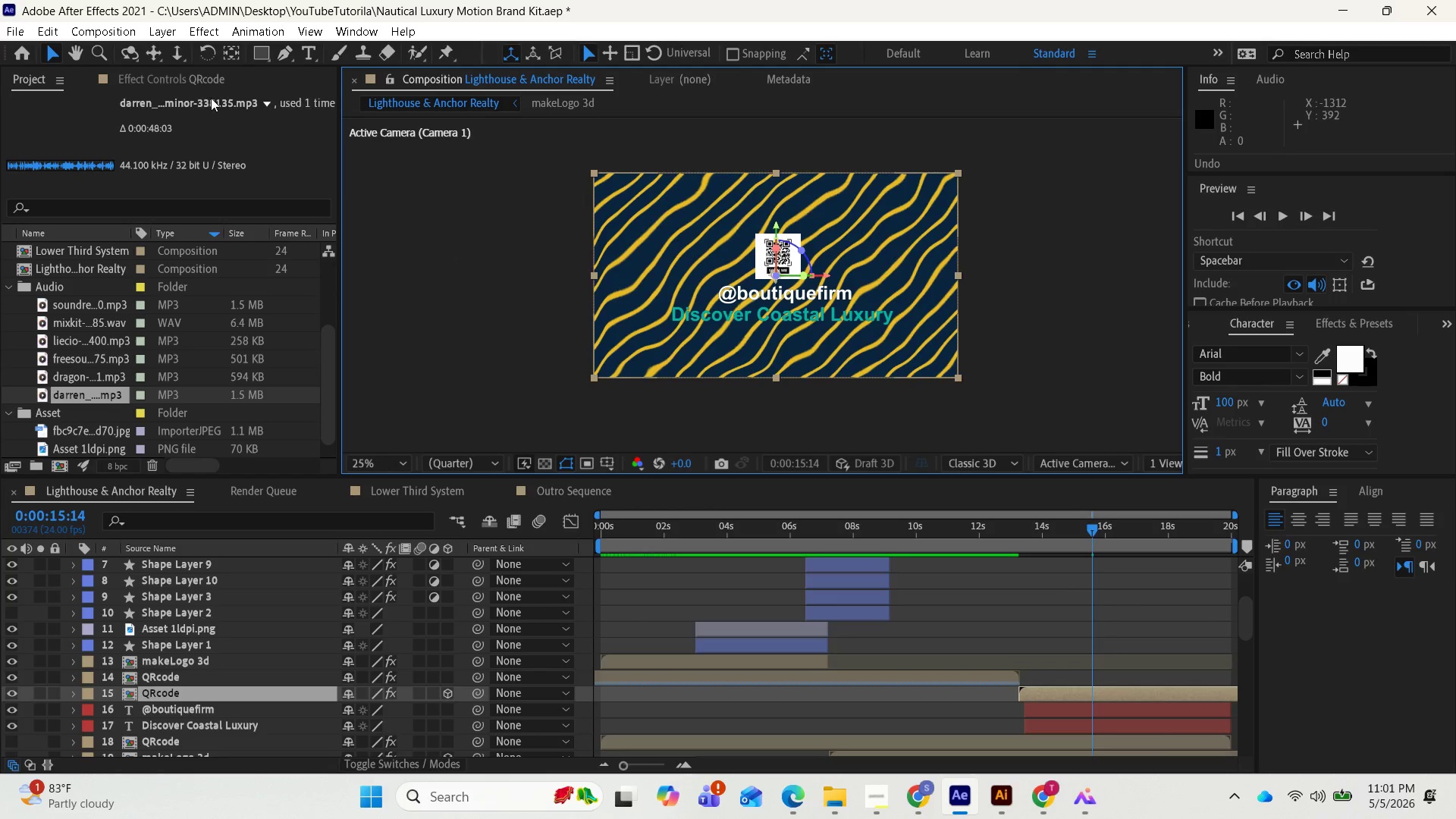 
left_click([124, 59])
 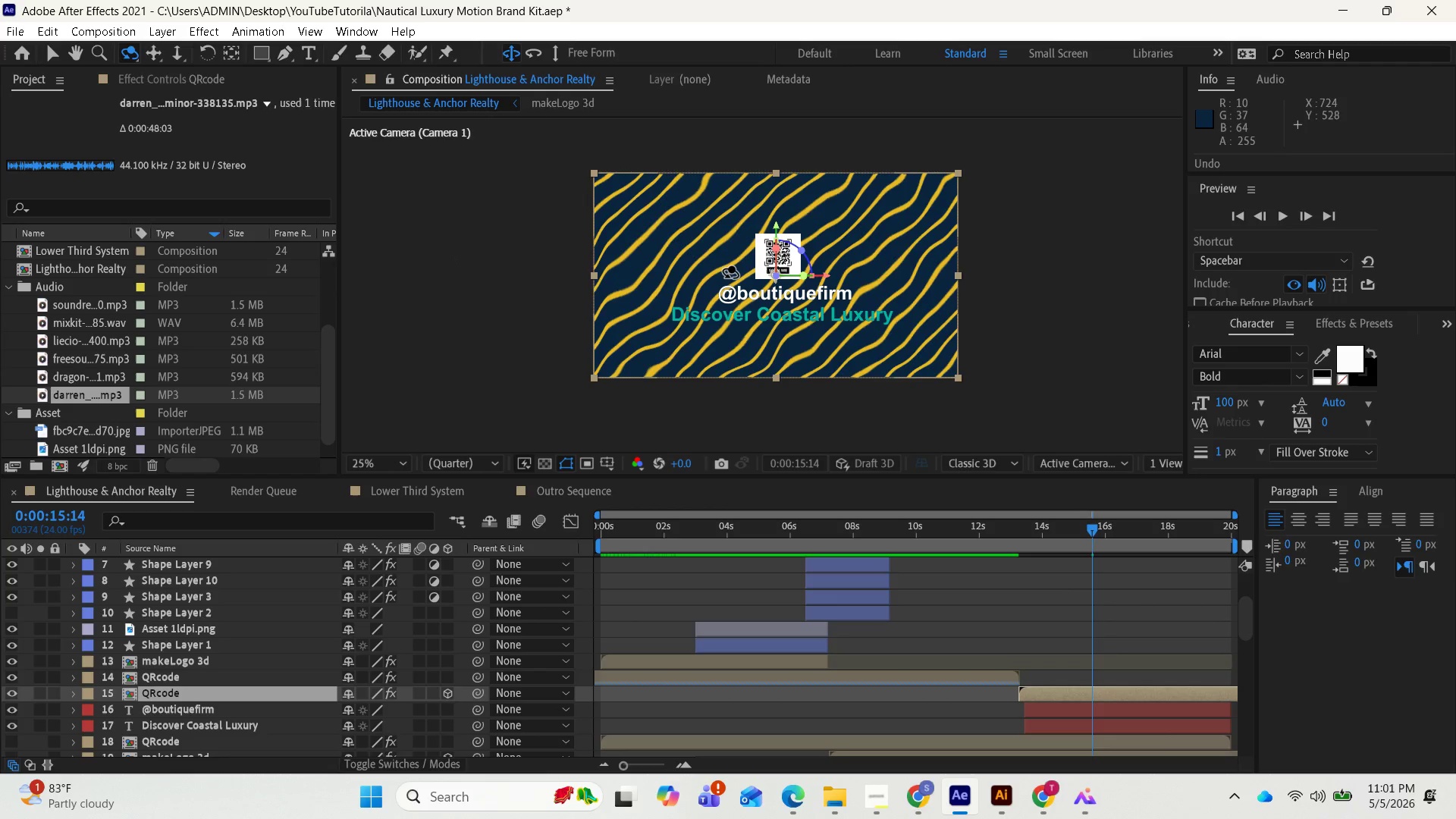 
left_click_drag(start_coordinate=[730, 272], to_coordinate=[719, 271])
 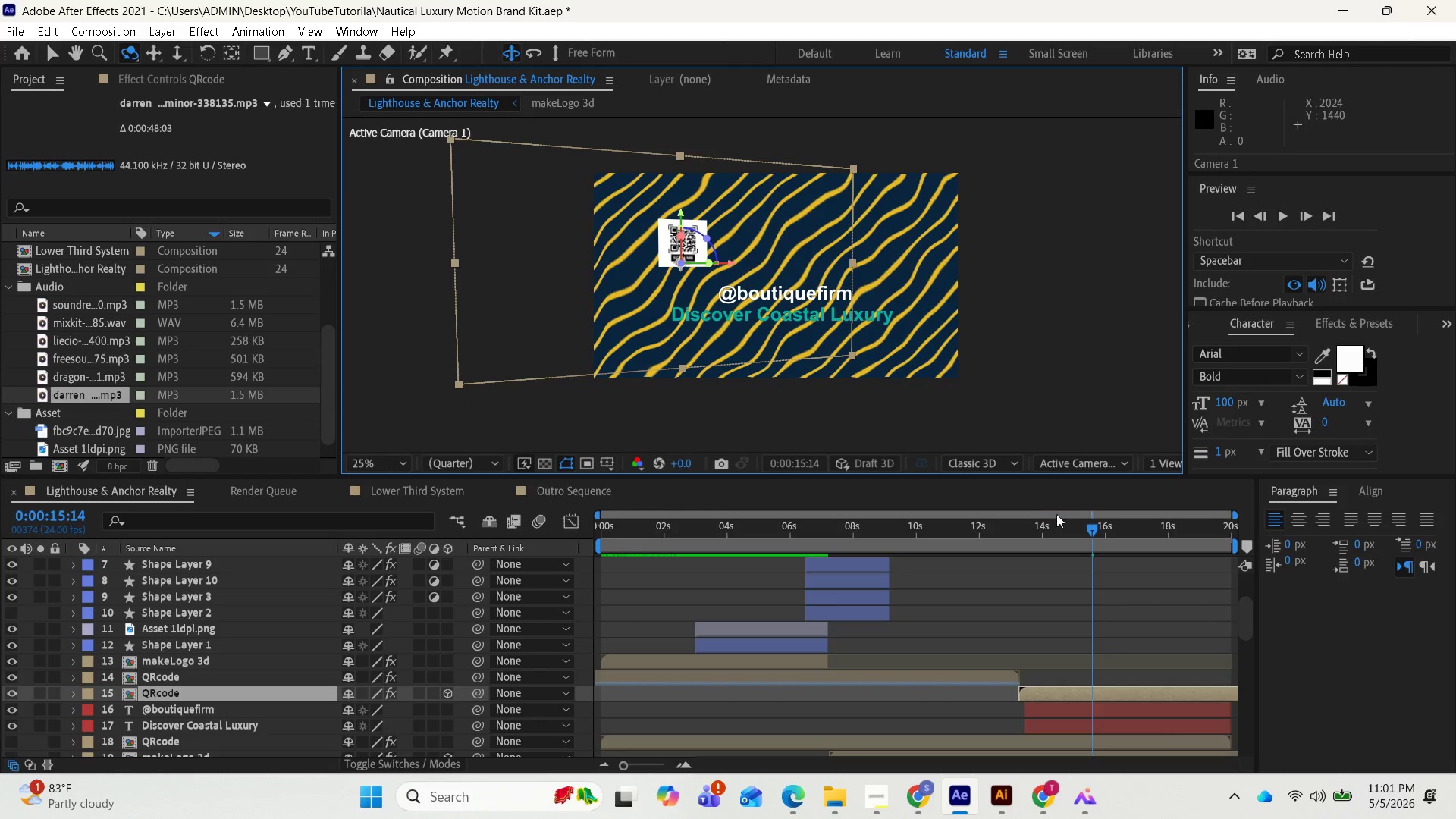 
wait(5.11)
 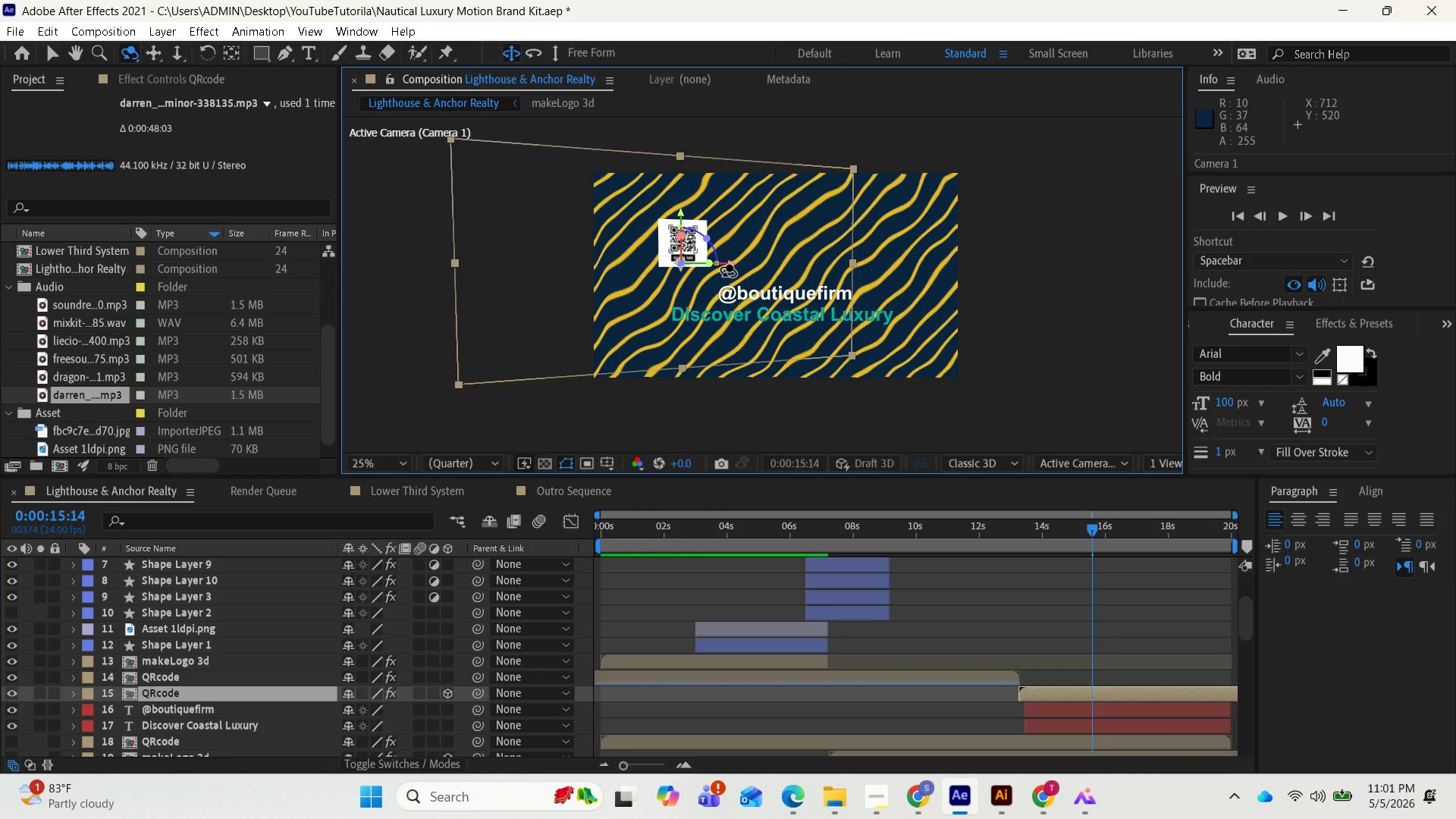 
left_click_drag(start_coordinate=[1081, 519], to_coordinate=[1076, 522])
 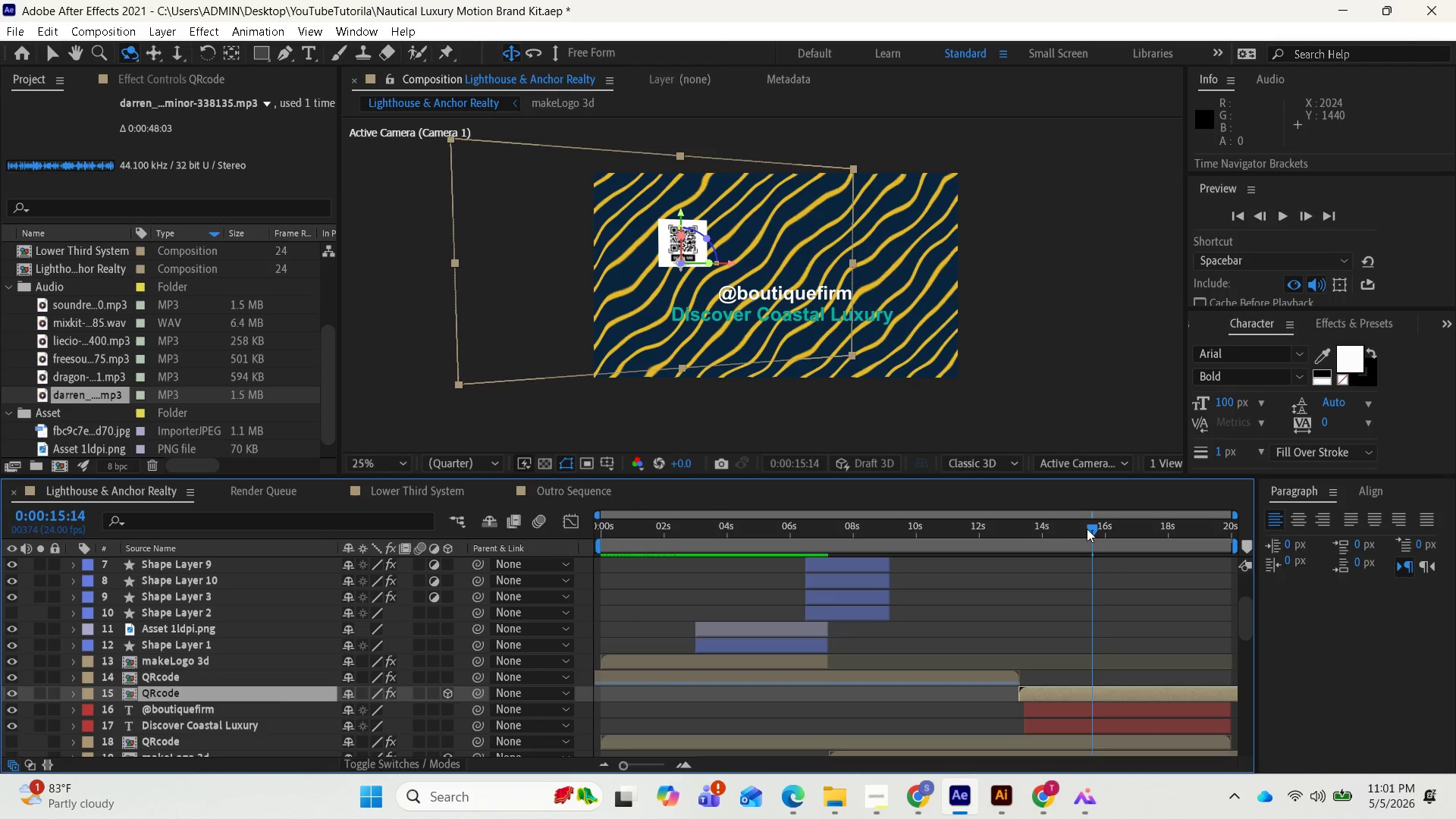 
left_click_drag(start_coordinate=[1087, 529], to_coordinate=[1074, 543])
 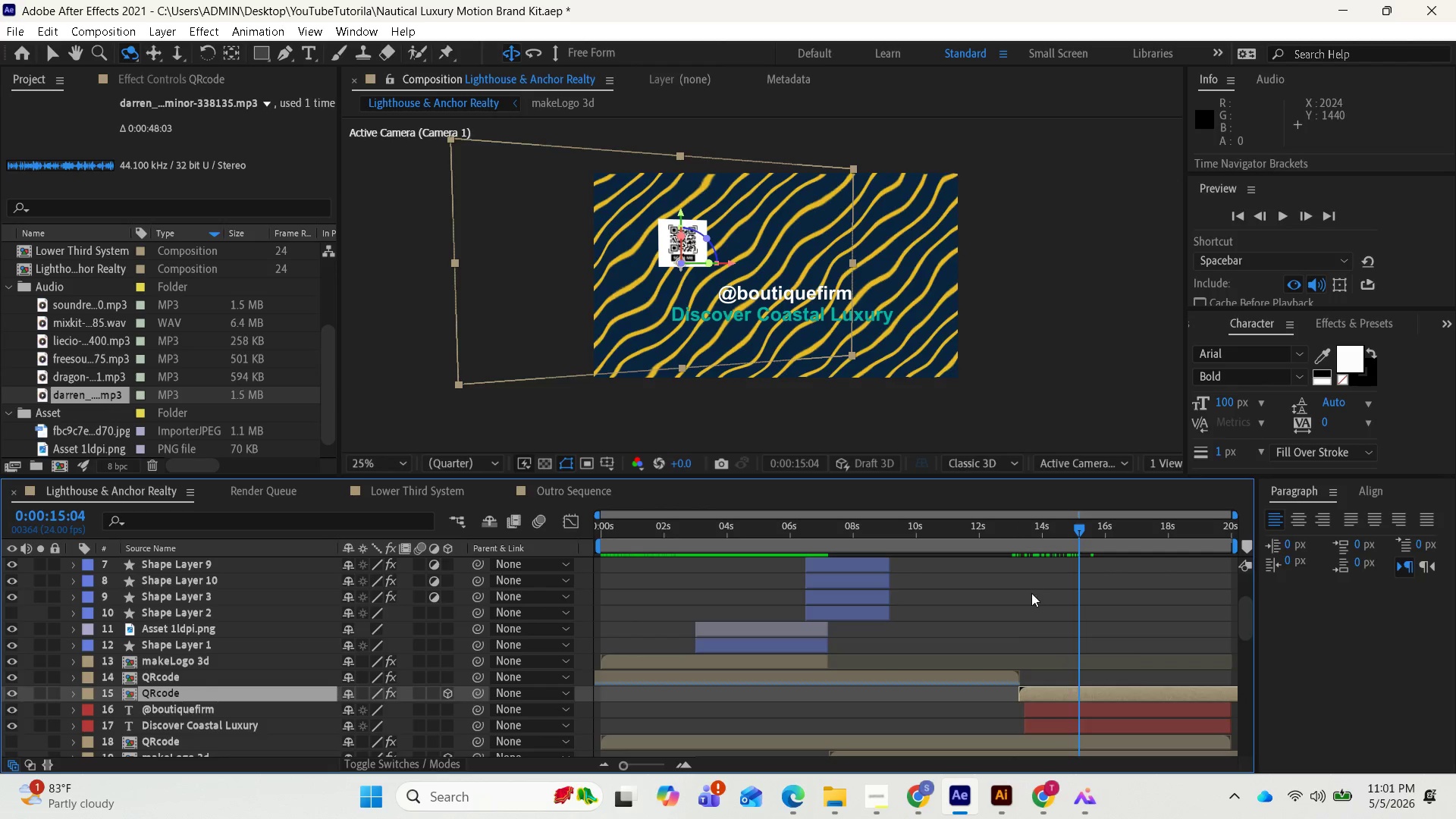 
scroll: coordinate [1031, 608], scroll_direction: down, amount: 2.0
 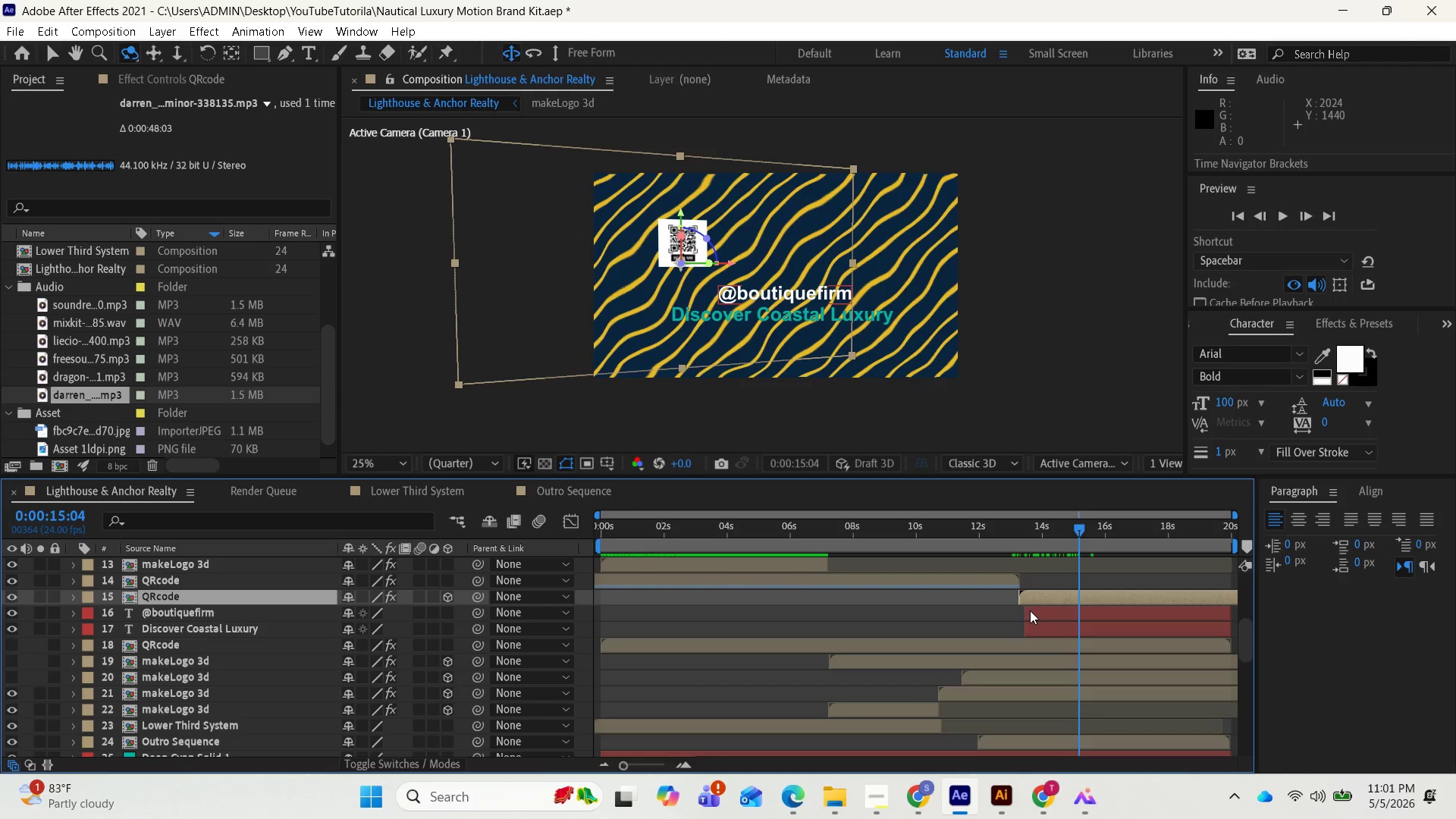 
scroll: coordinate [1034, 611], scroll_direction: up, amount: 1.0
 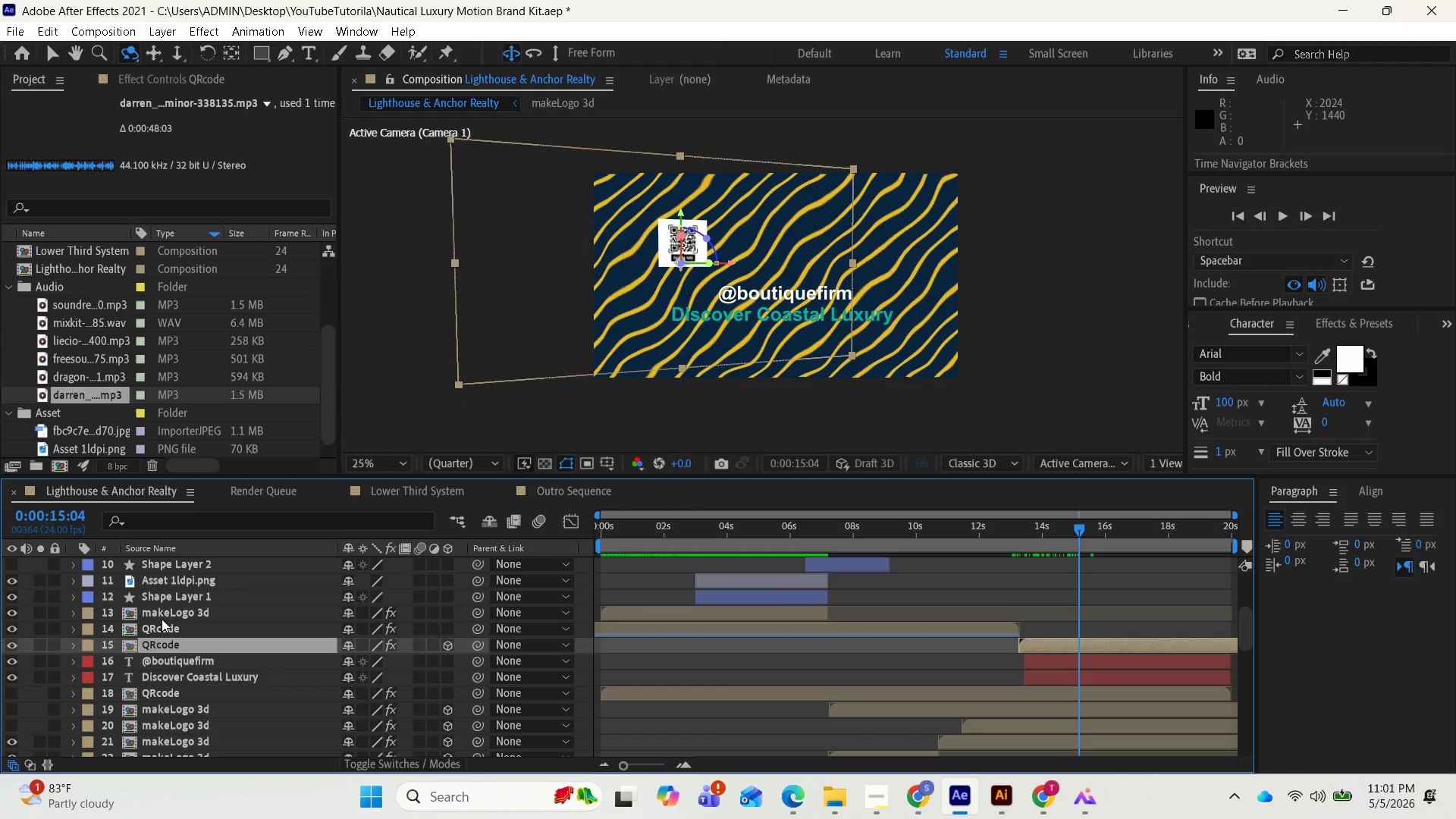 
left_click([17, 645])
 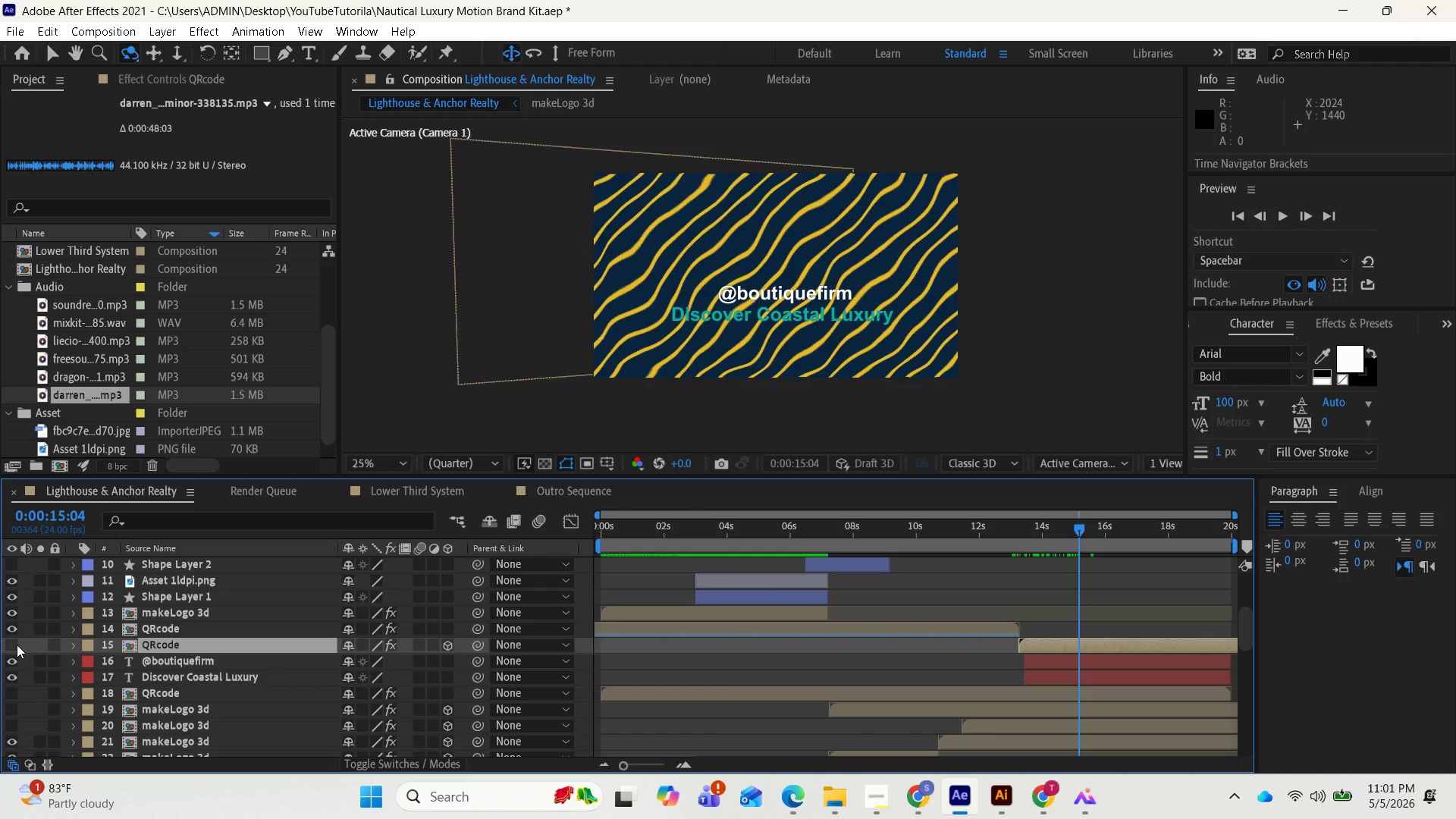 
left_click([17, 645])
 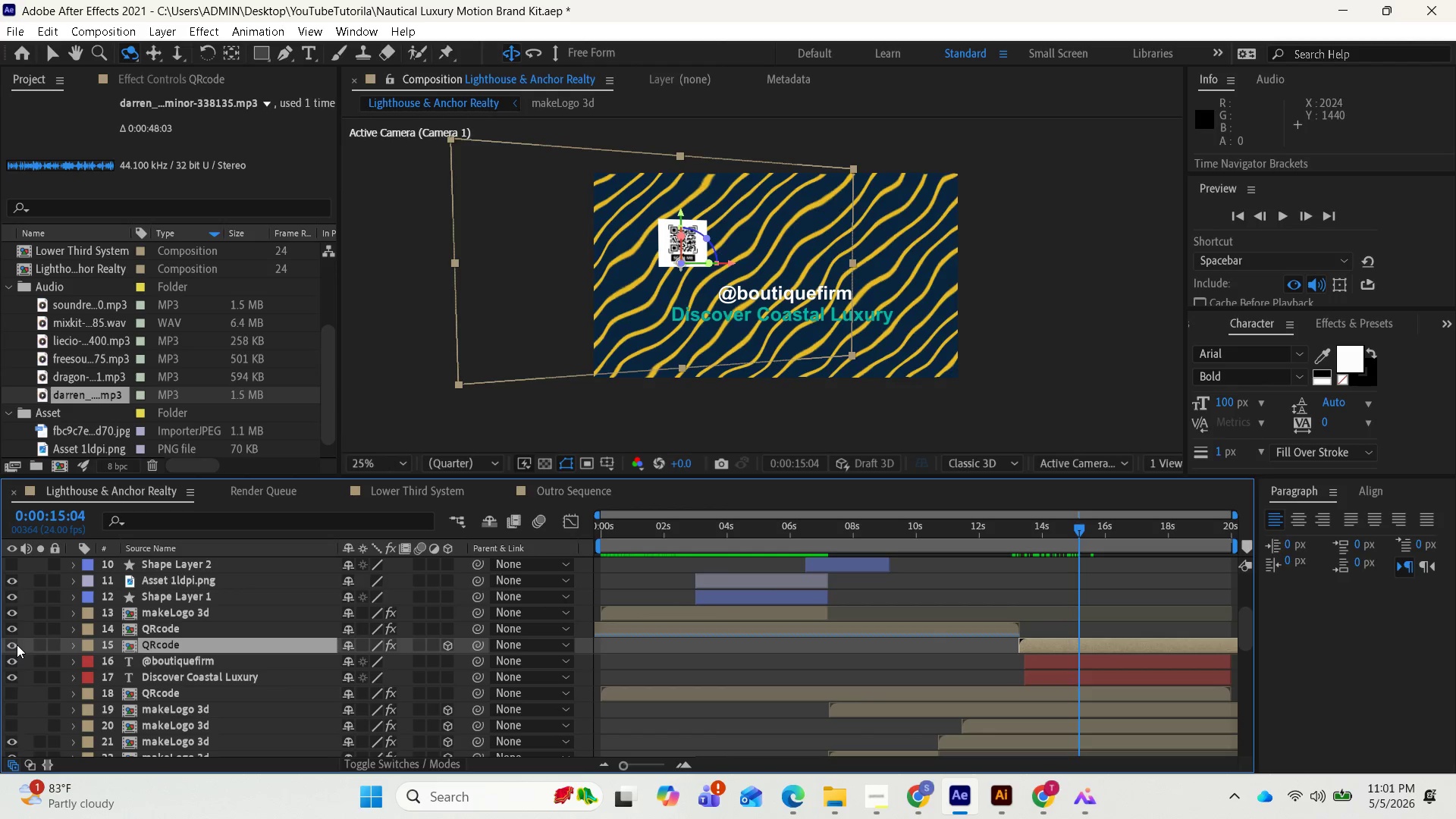 
left_click([17, 645])
 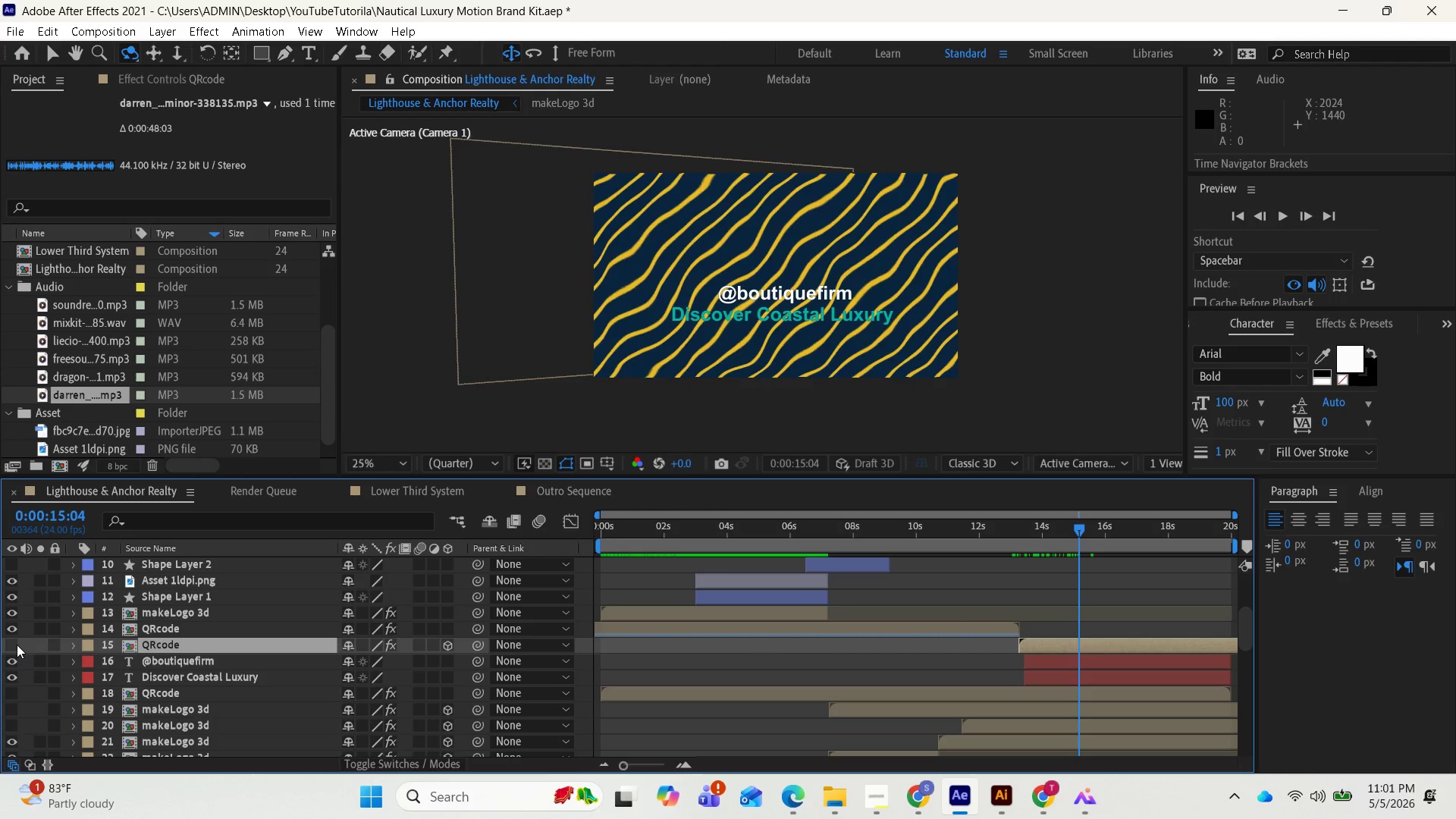 
left_click([17, 645])
 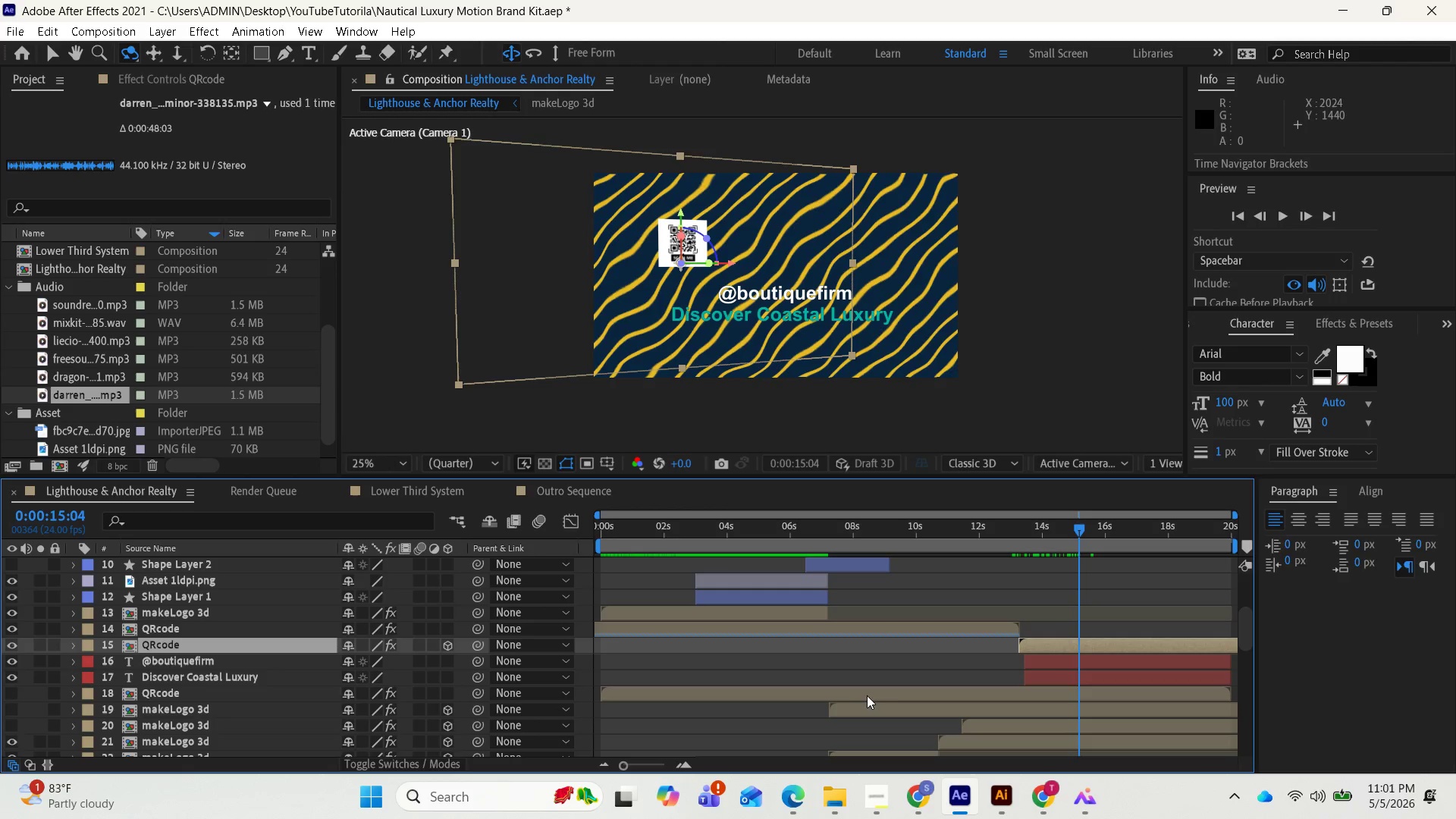 
scroll: coordinate [930, 695], scroll_direction: down, amount: 1.0
 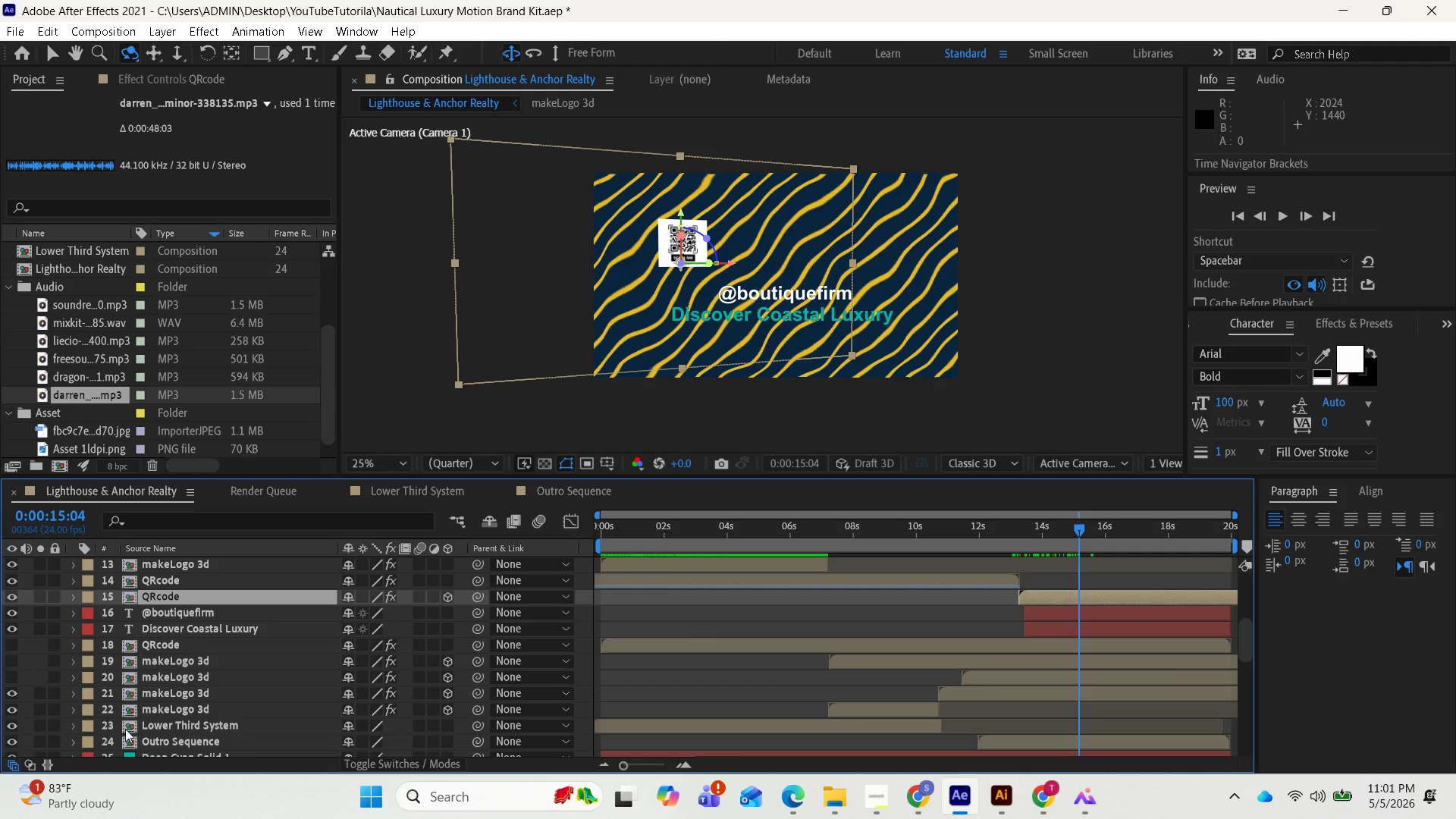 
left_click([14, 693])
 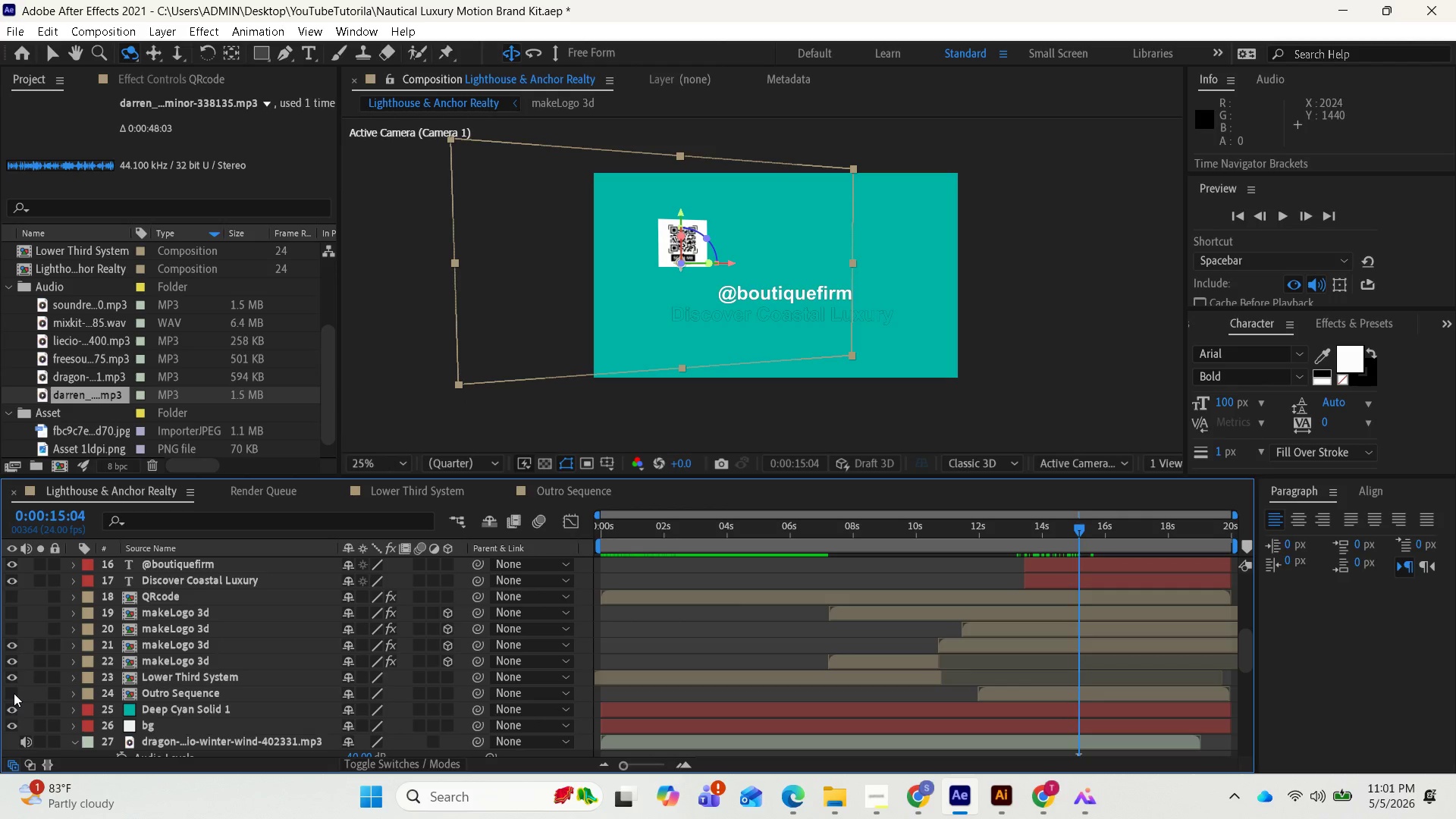 
scroll: coordinate [168, 736], scroll_direction: down, amount: 1.0
 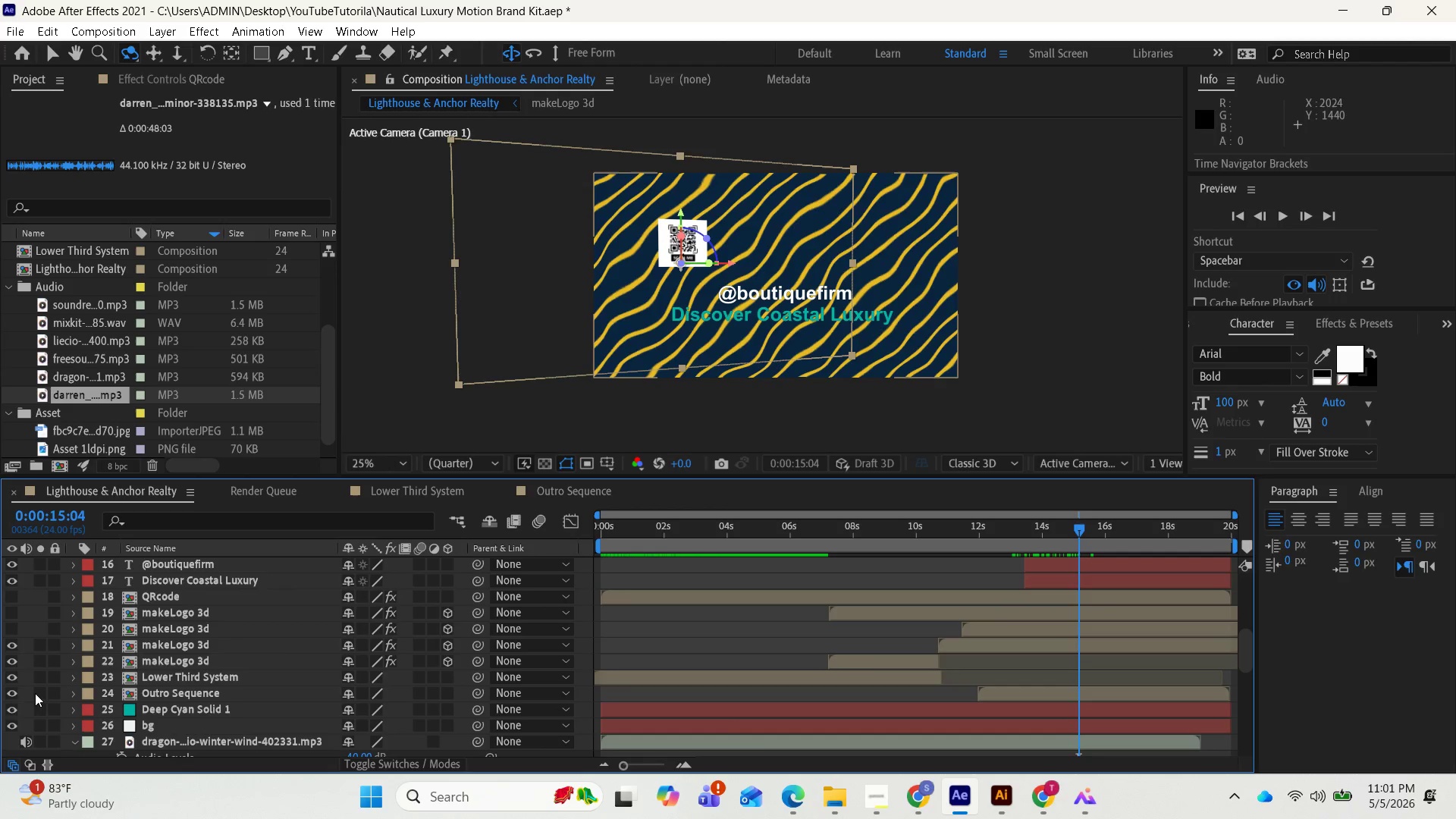 
left_click([14, 693])
 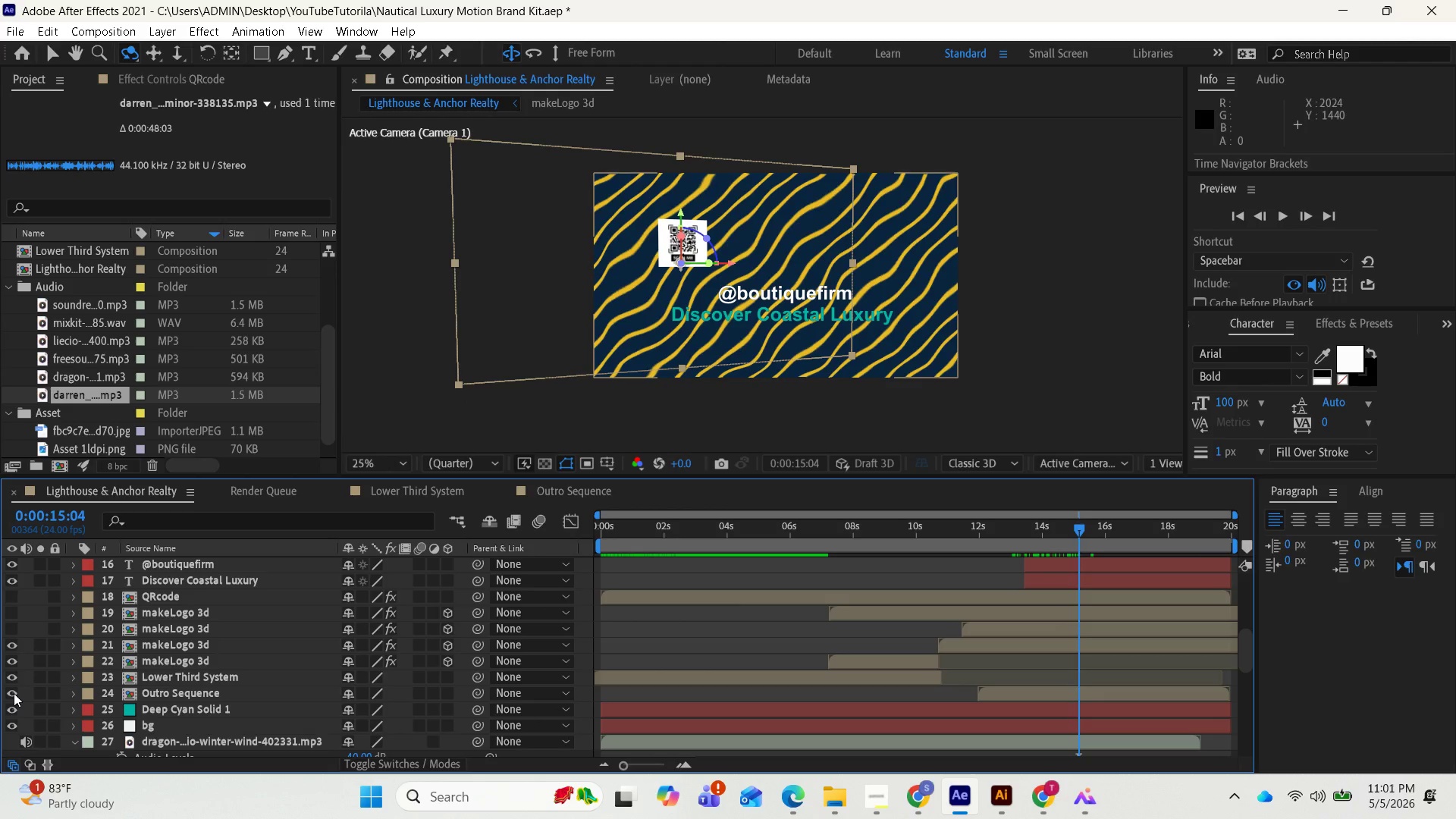 
wait(6.08)
 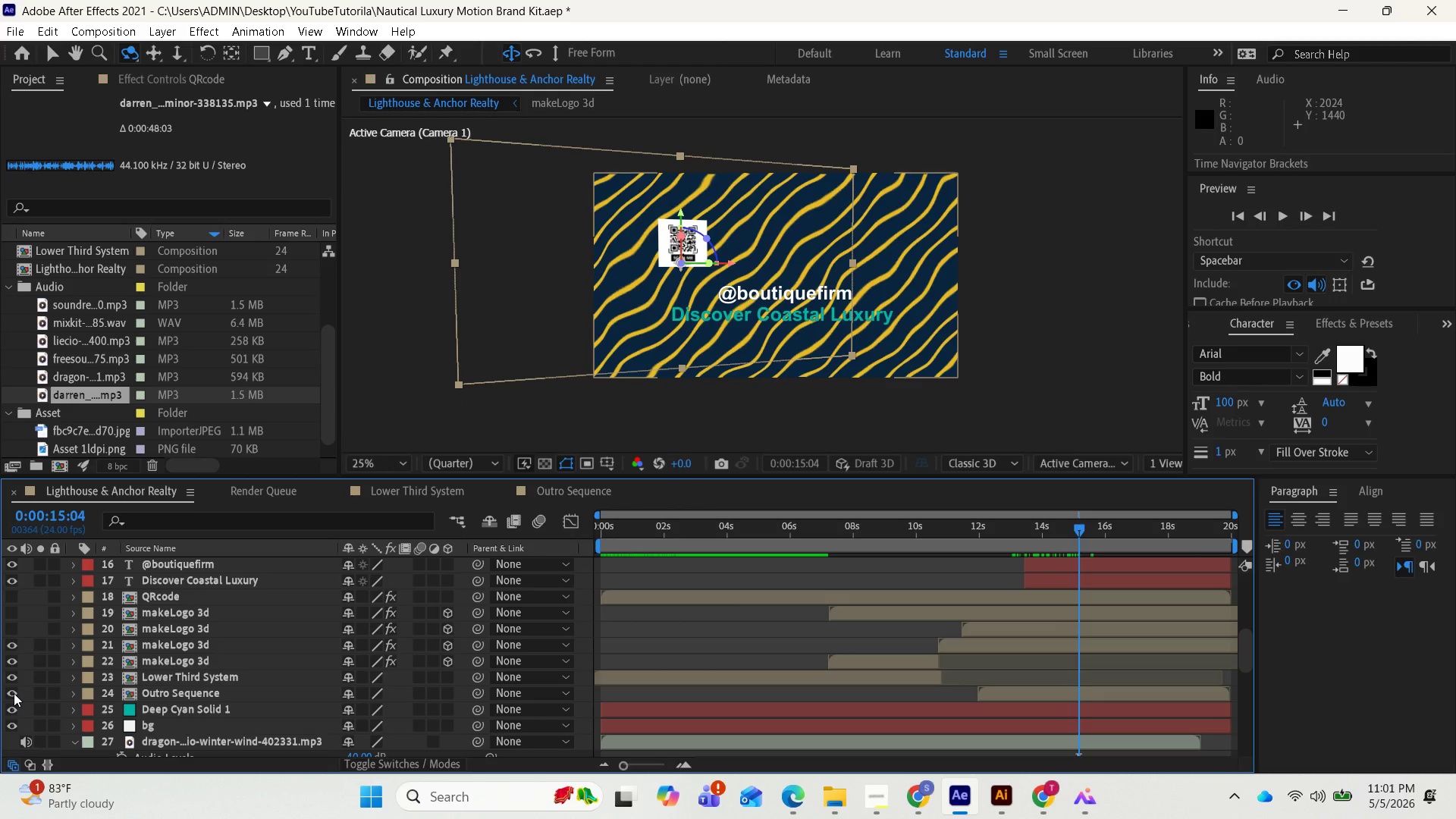 
left_click([14, 693])
 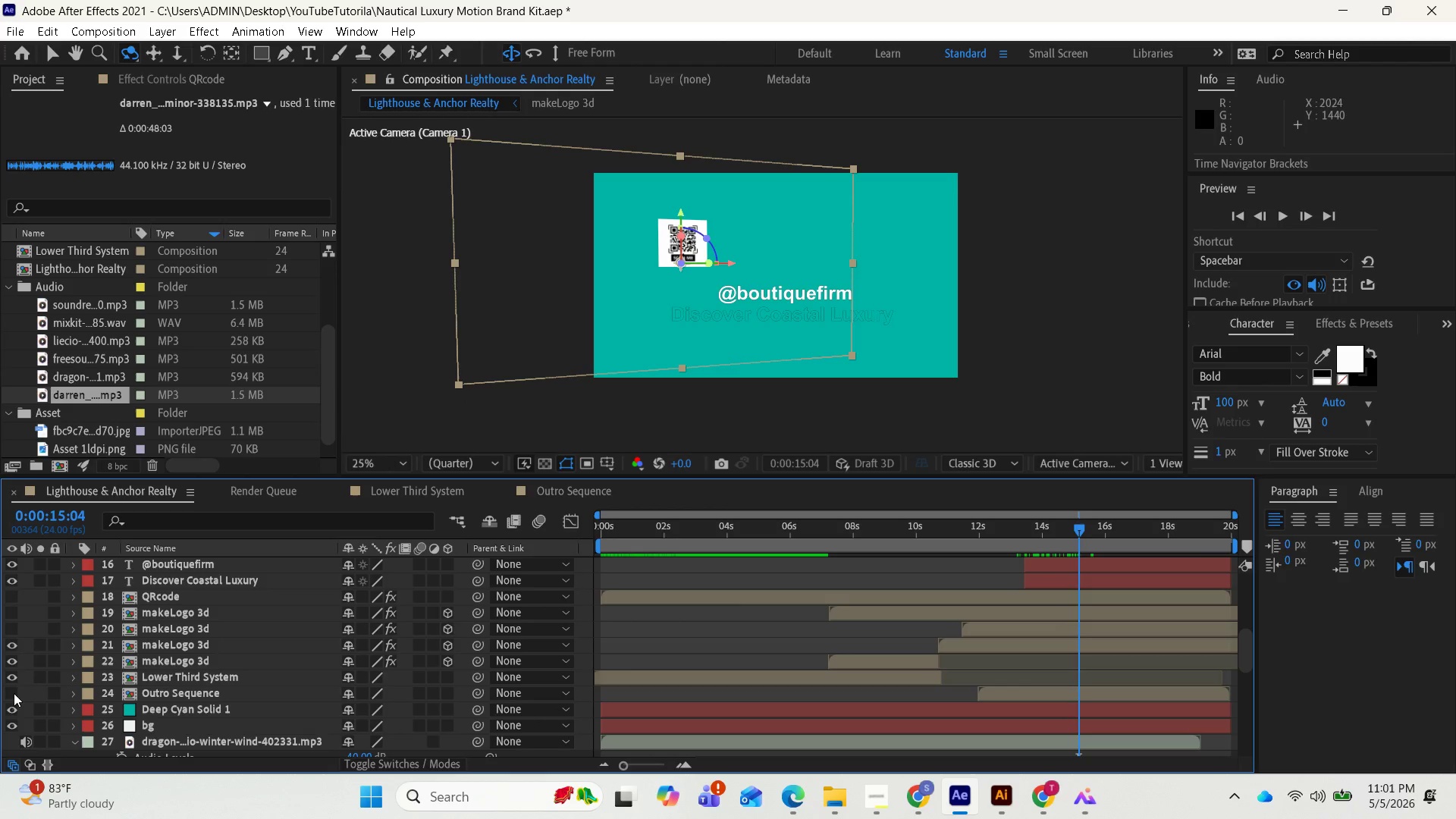 
left_click([14, 693])
 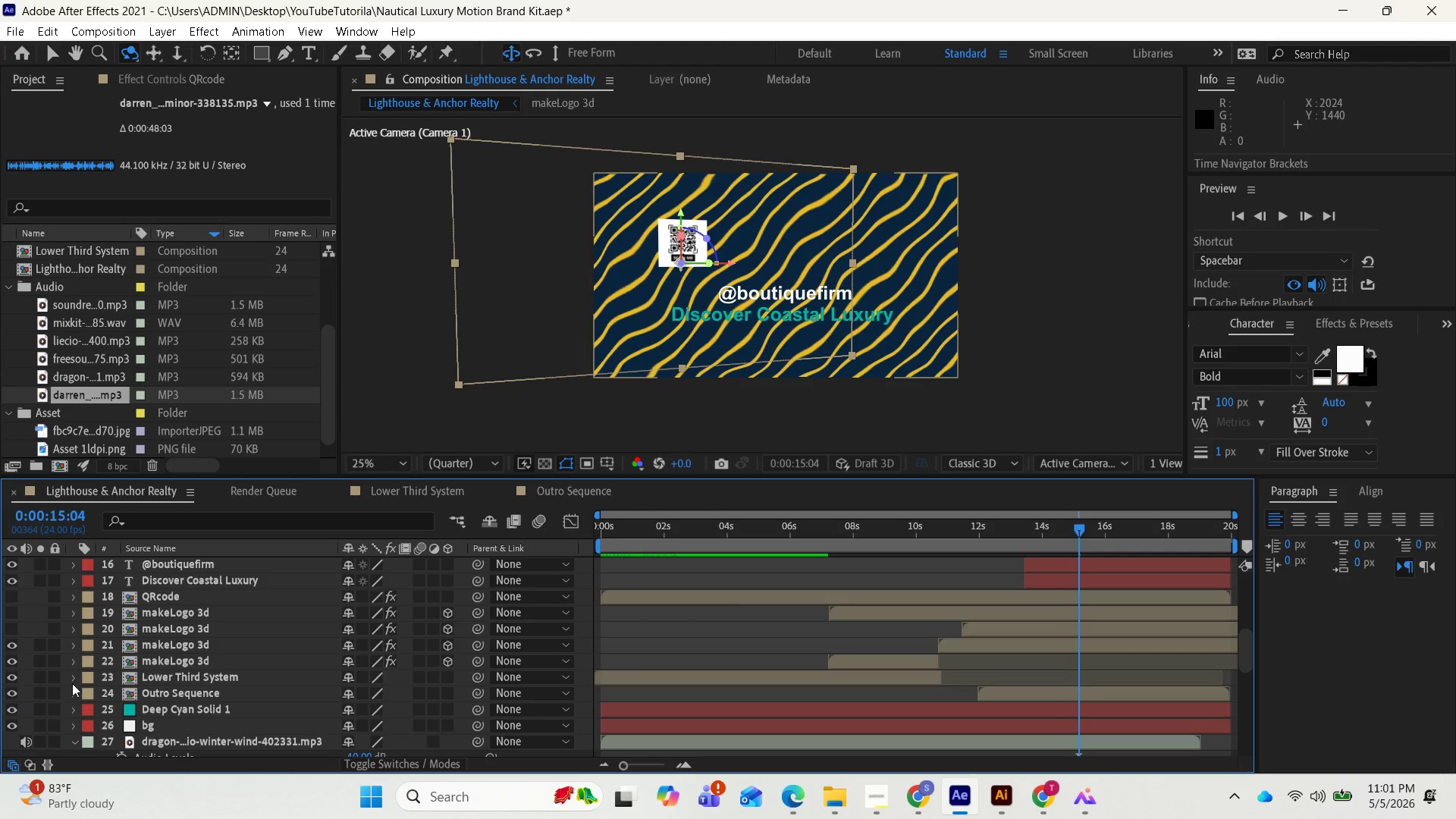 
key(Control+Z)
 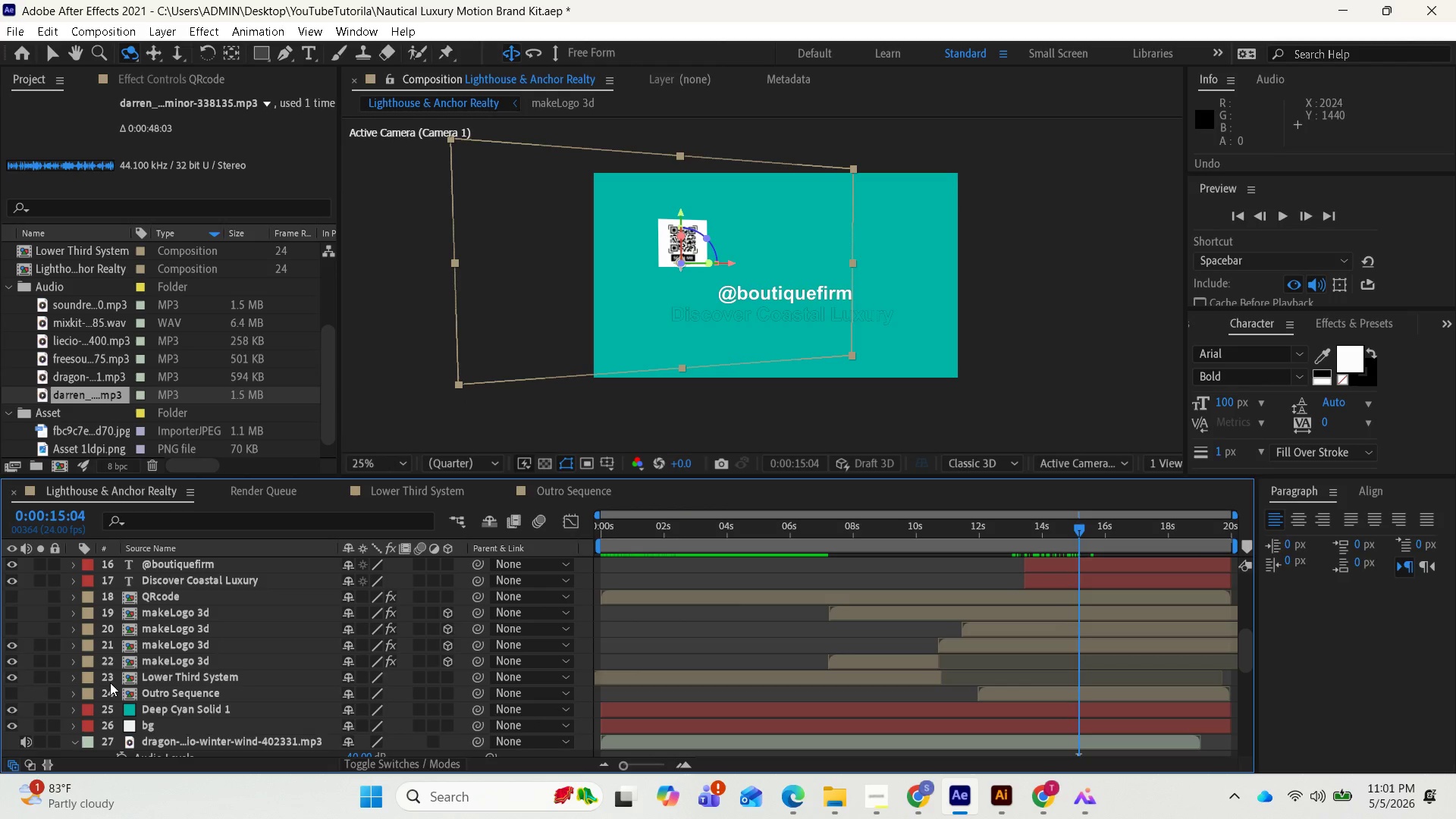 
key(Control+Z)
 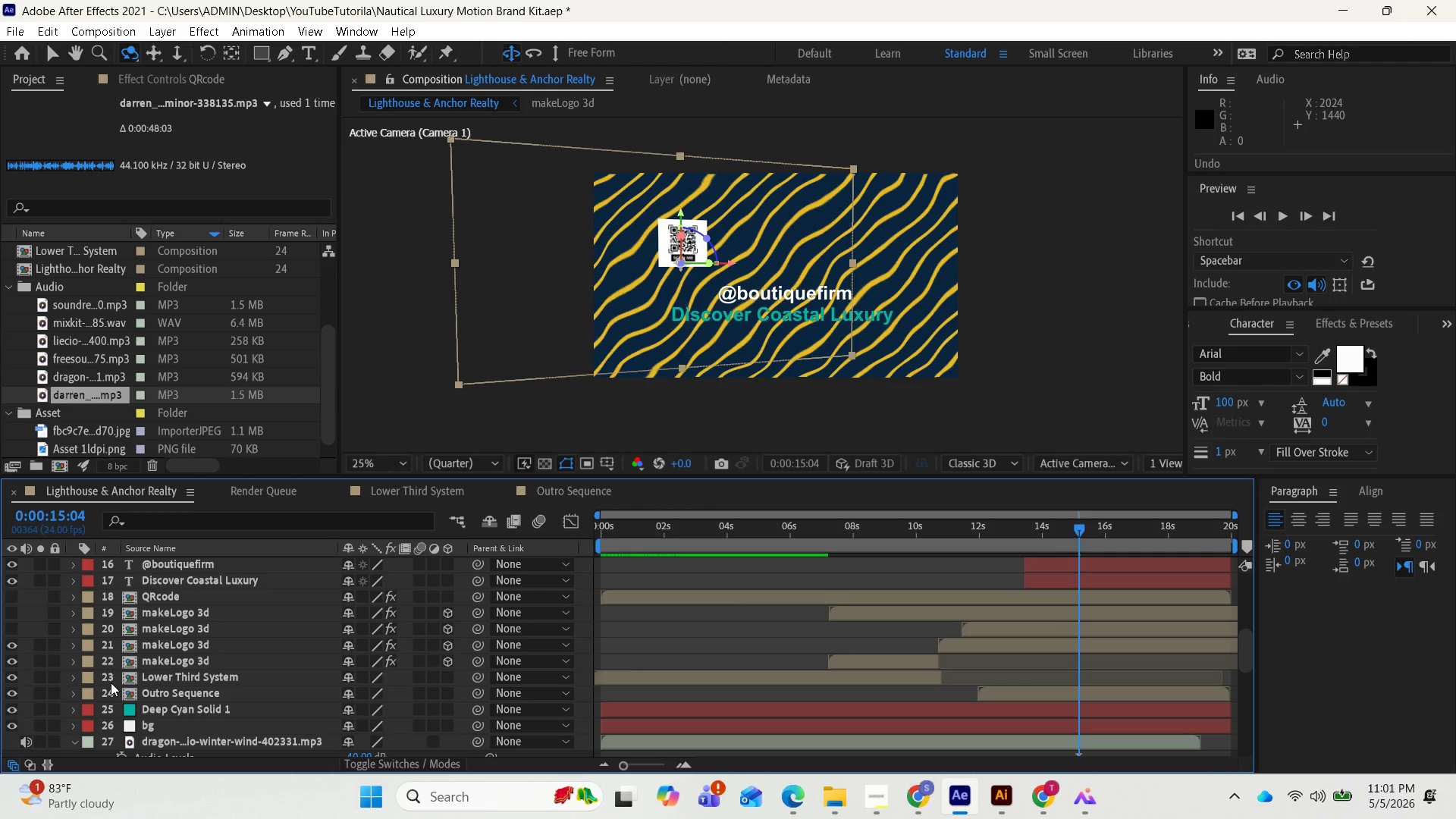 
key(Control+Z)
 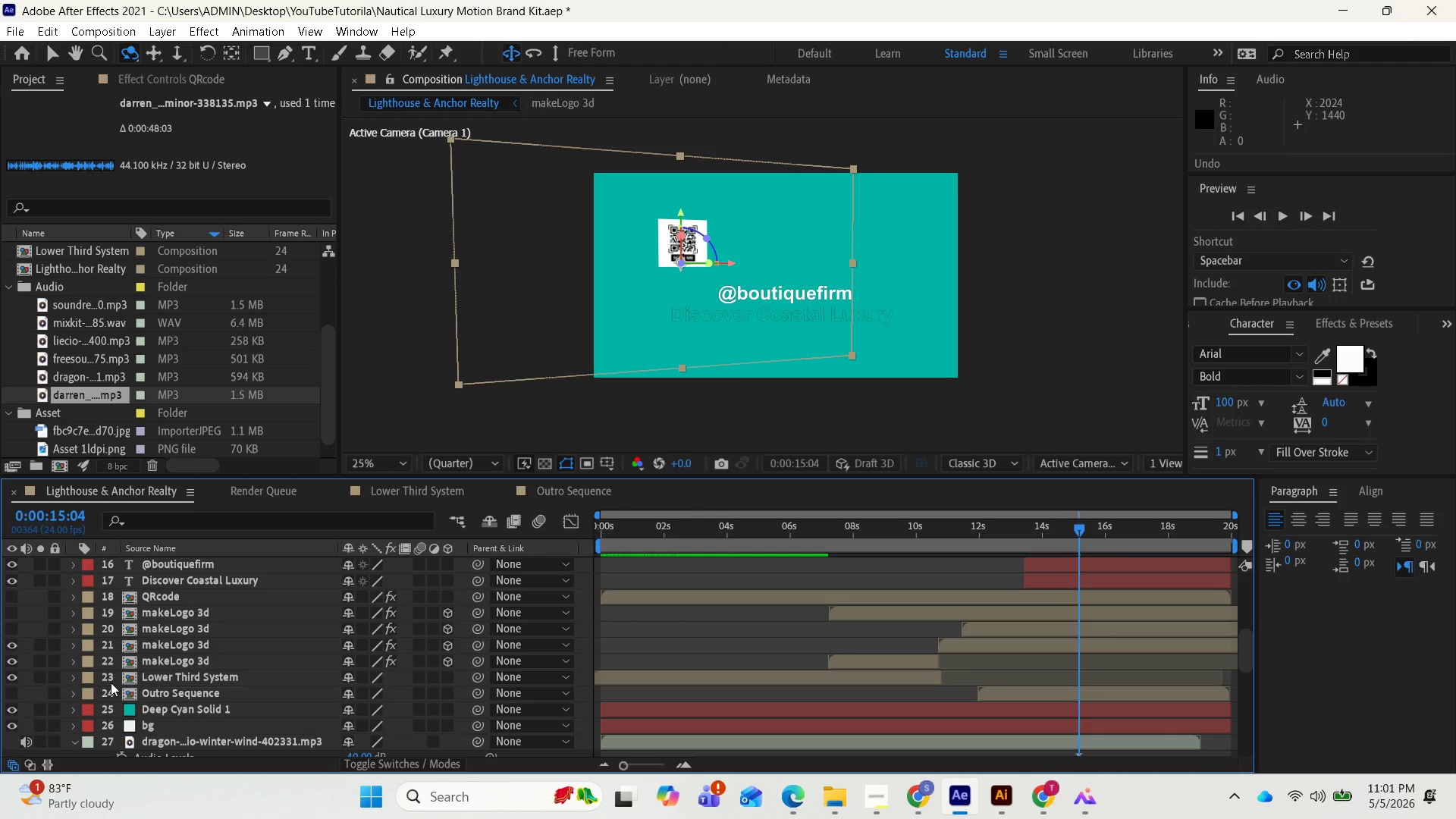 
key(Control+Z)
 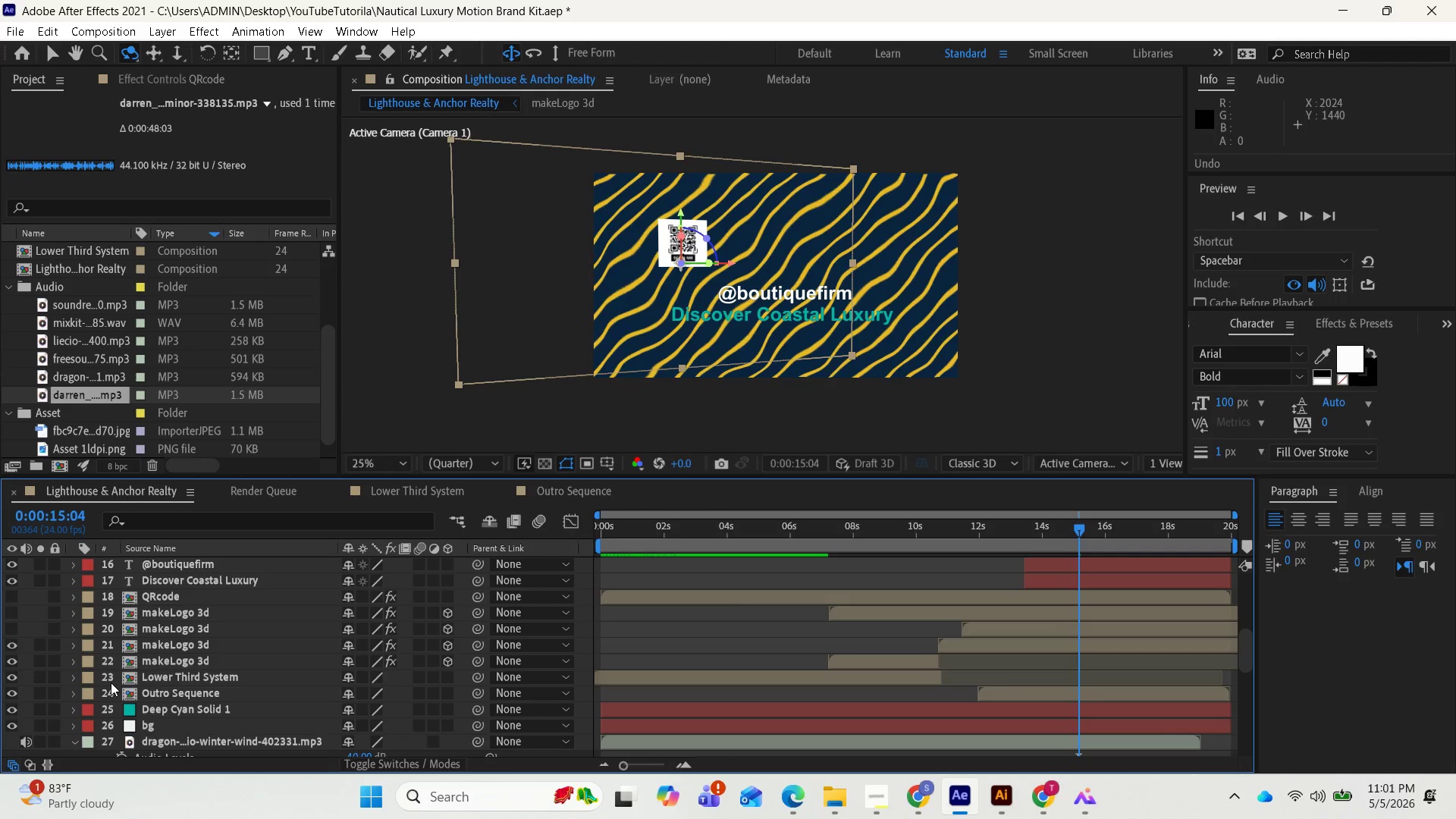 
key(Control+Z)
 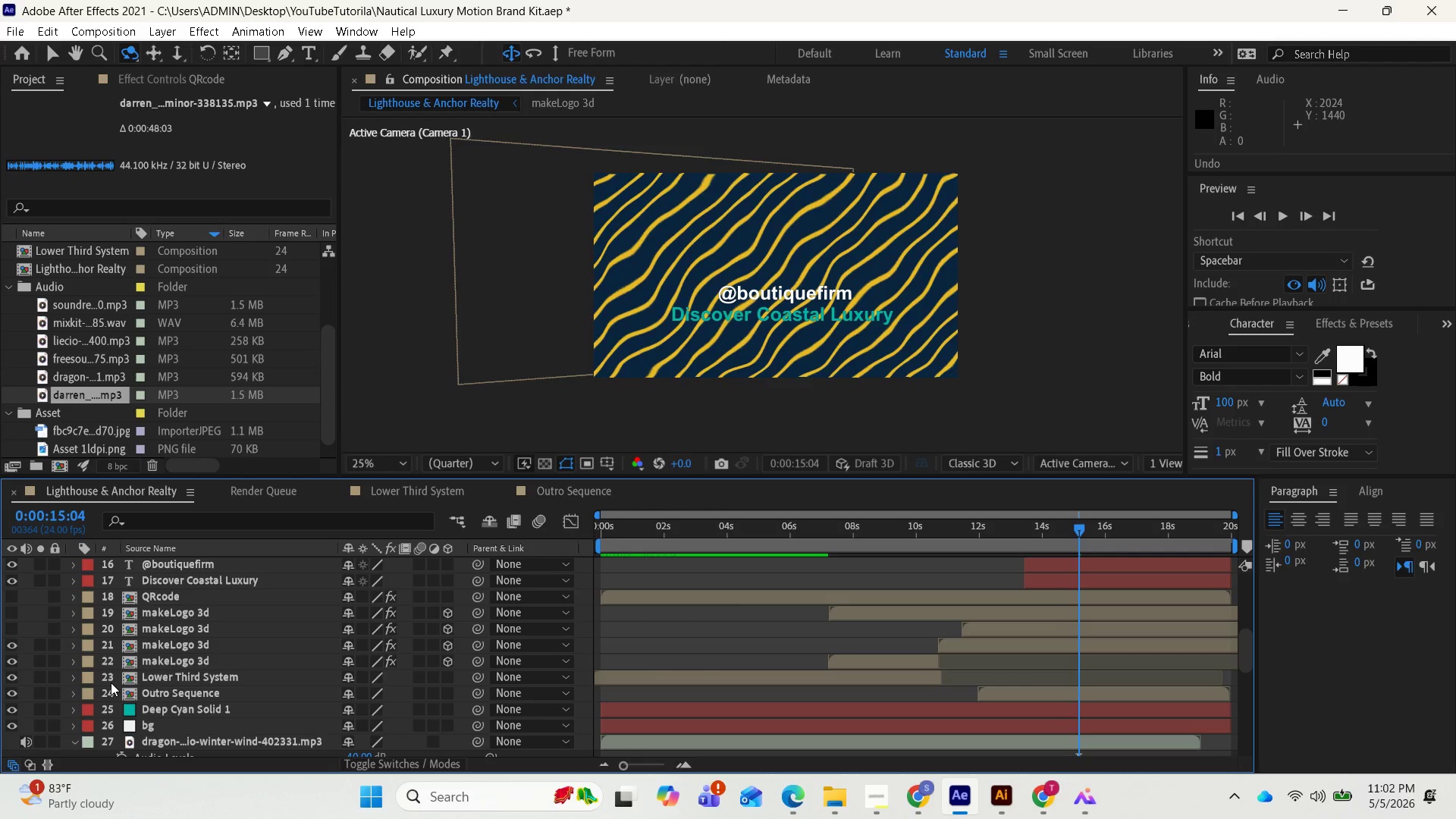 
key(Control+Z)
 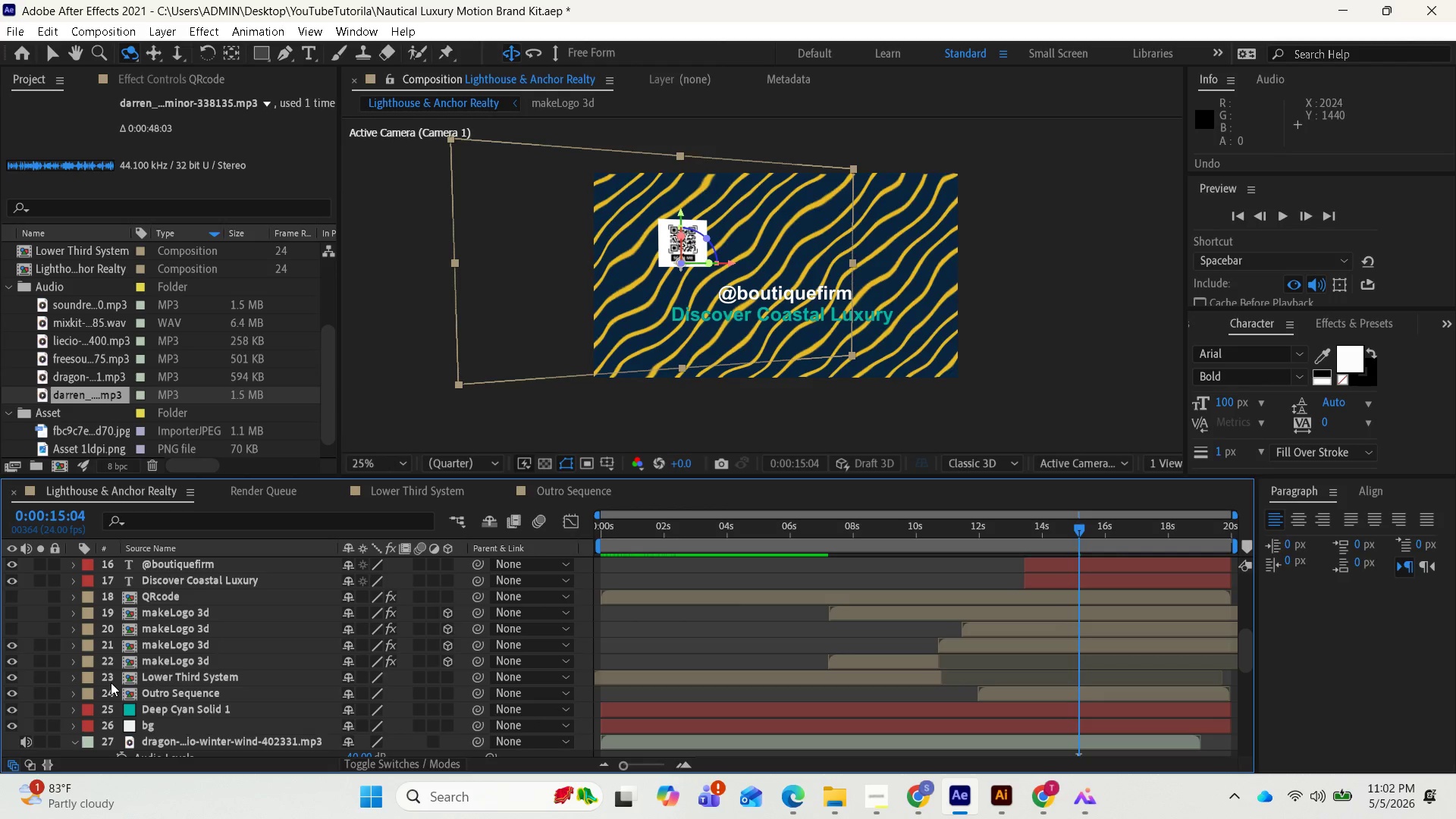 
key(Control+Z)
 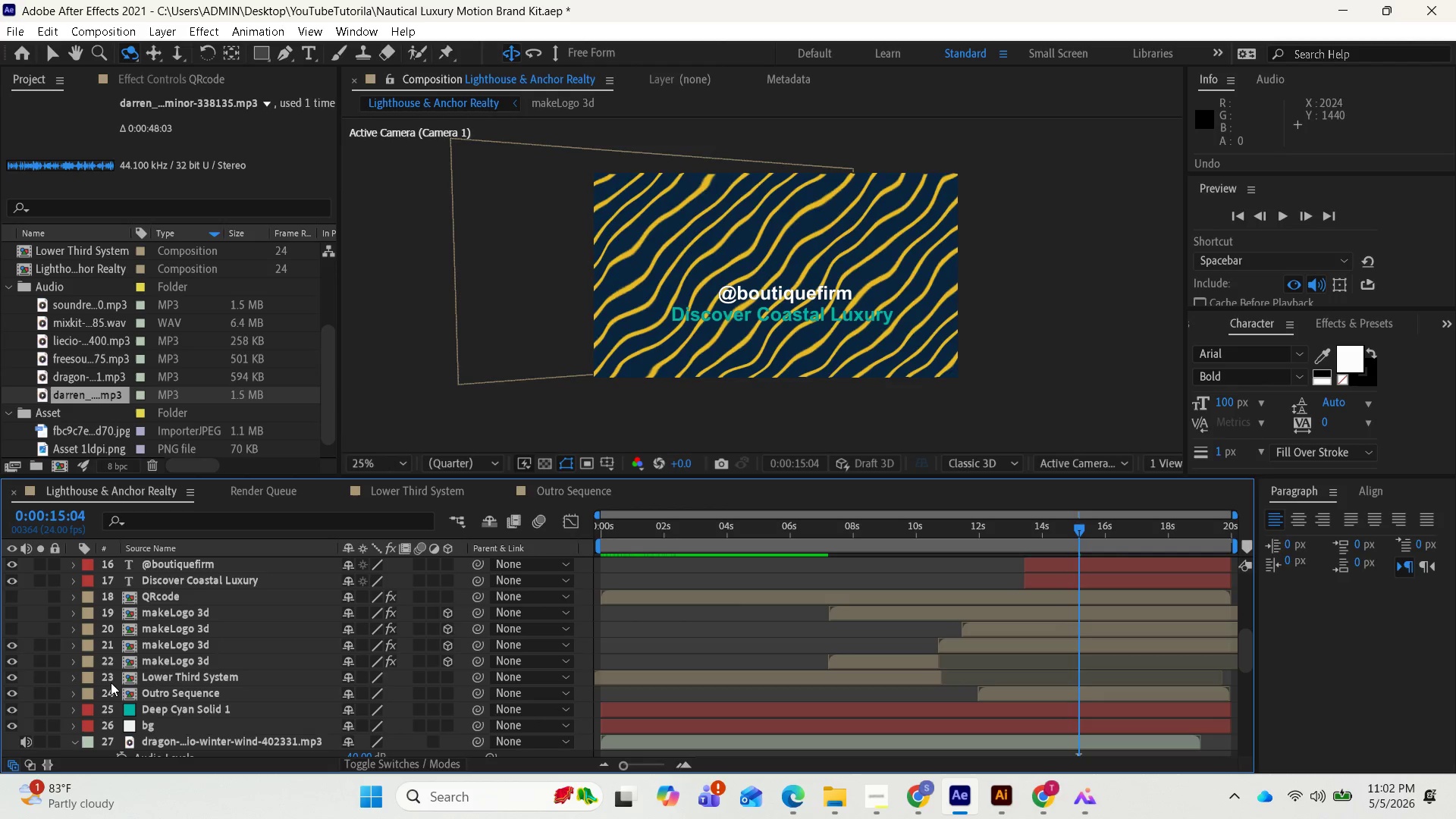 
key(Control+Z)
 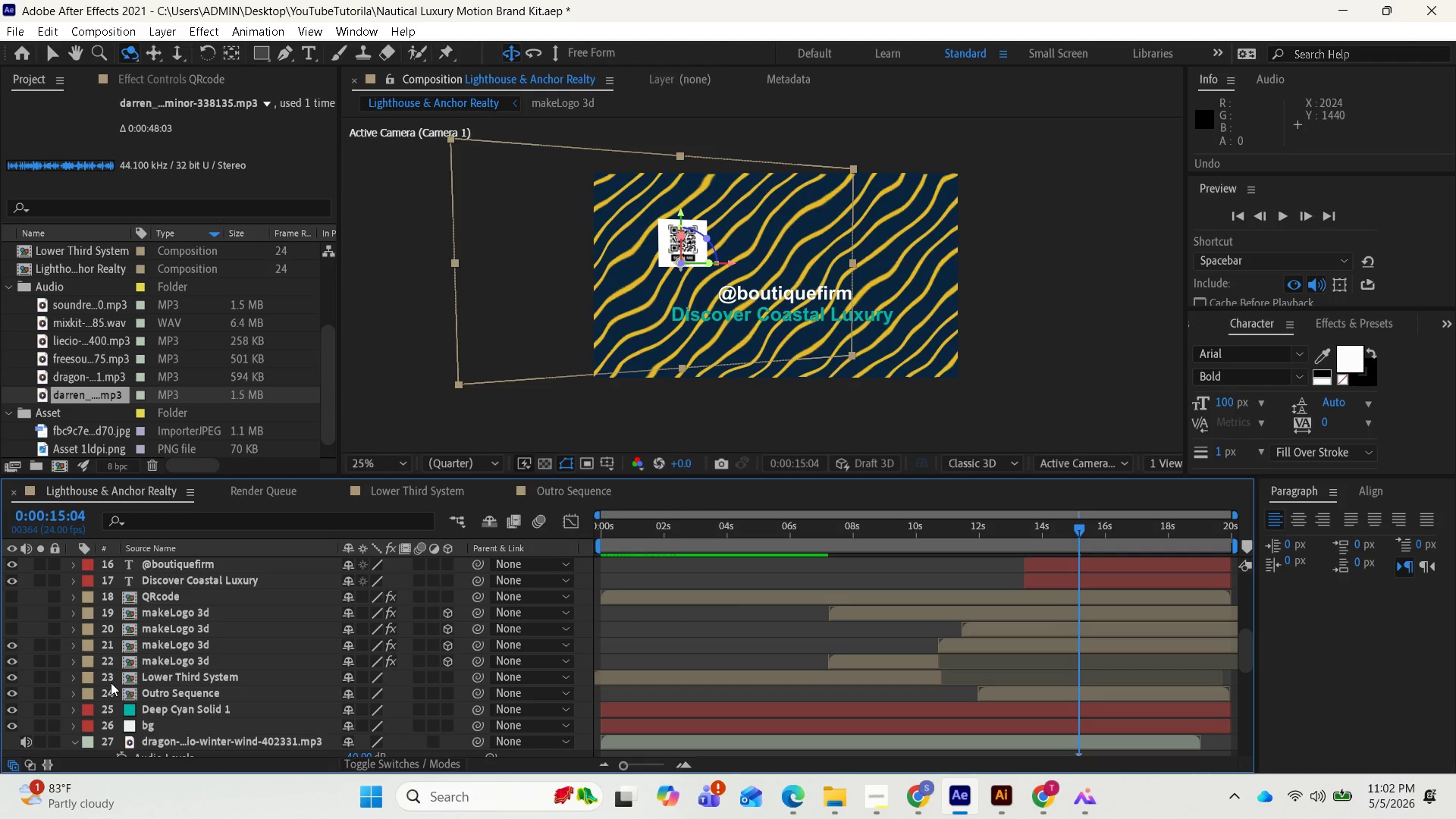 
key(Control+Z)
 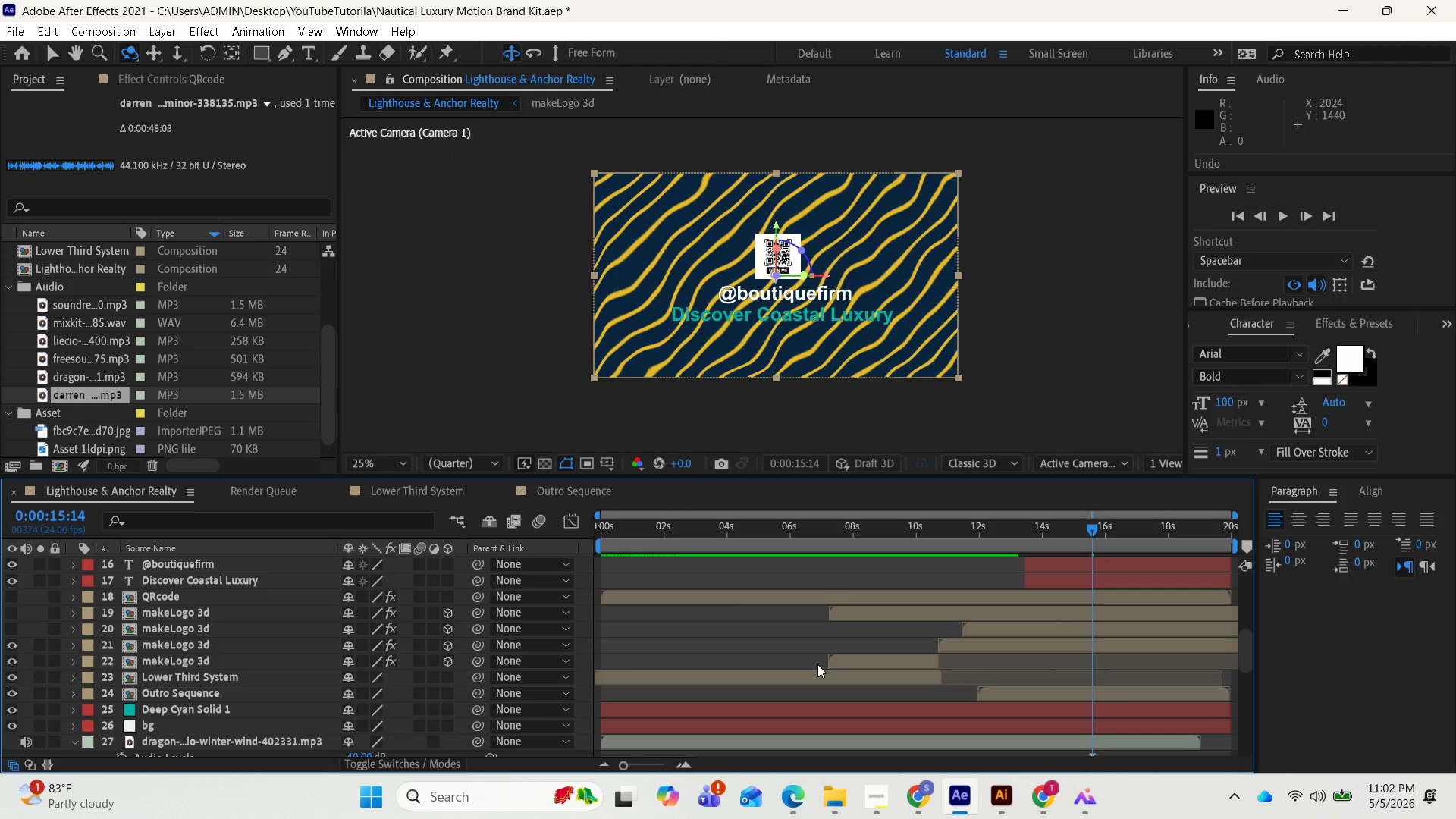 
wait(6.91)
 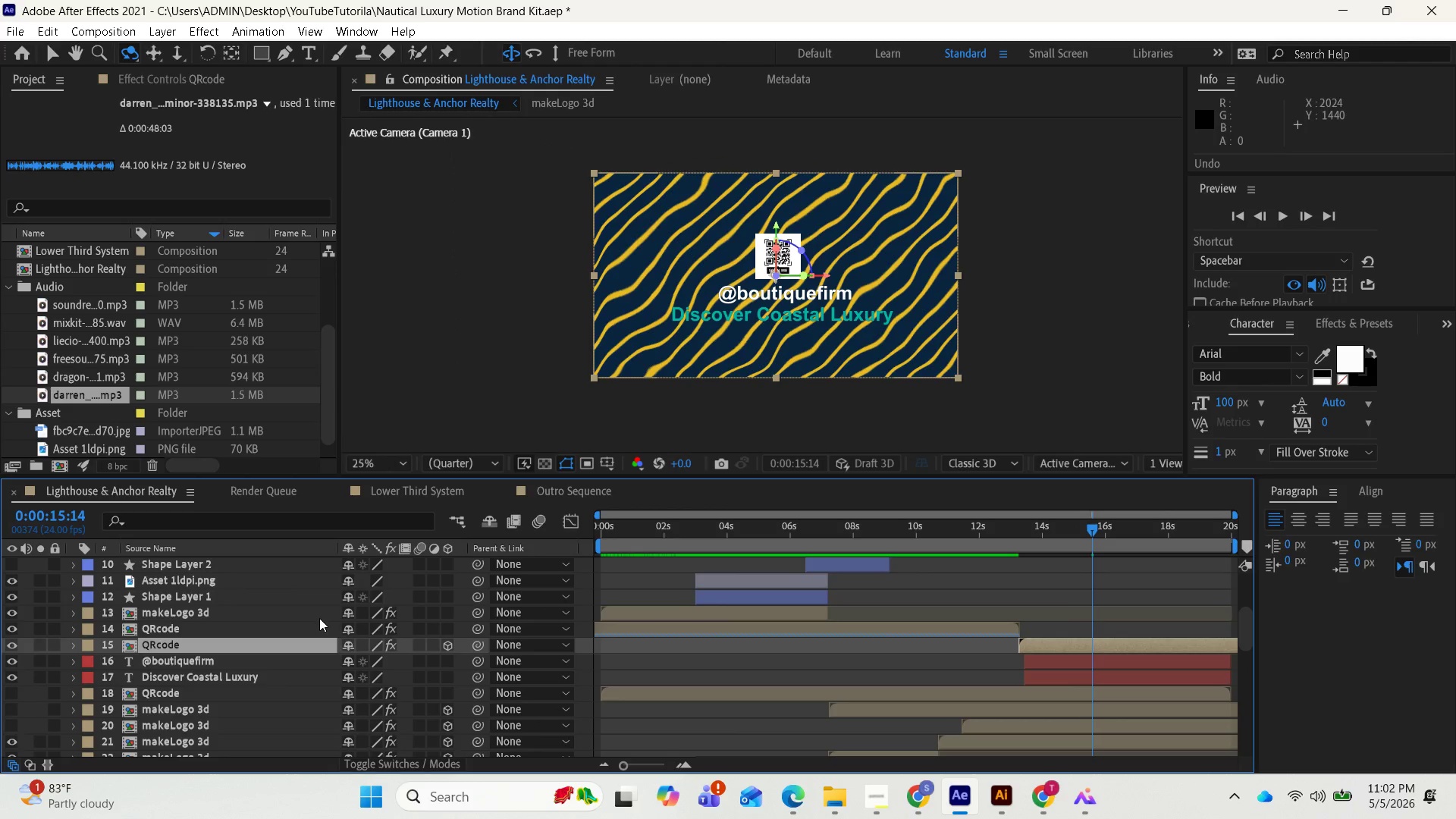 
left_click([448, 648])
 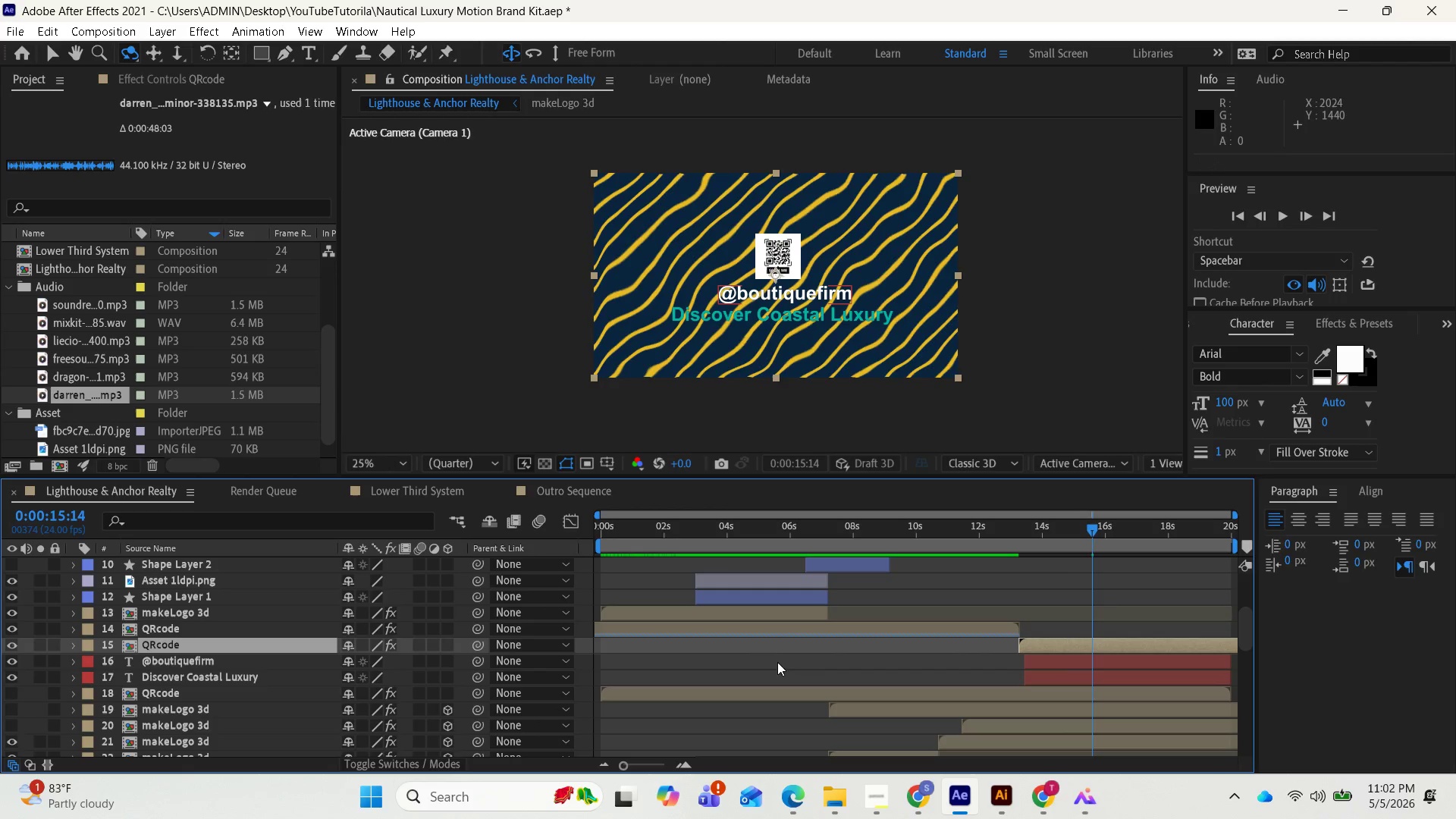 
scroll: coordinate [317, 620], scroll_direction: up, amount: 2.0
 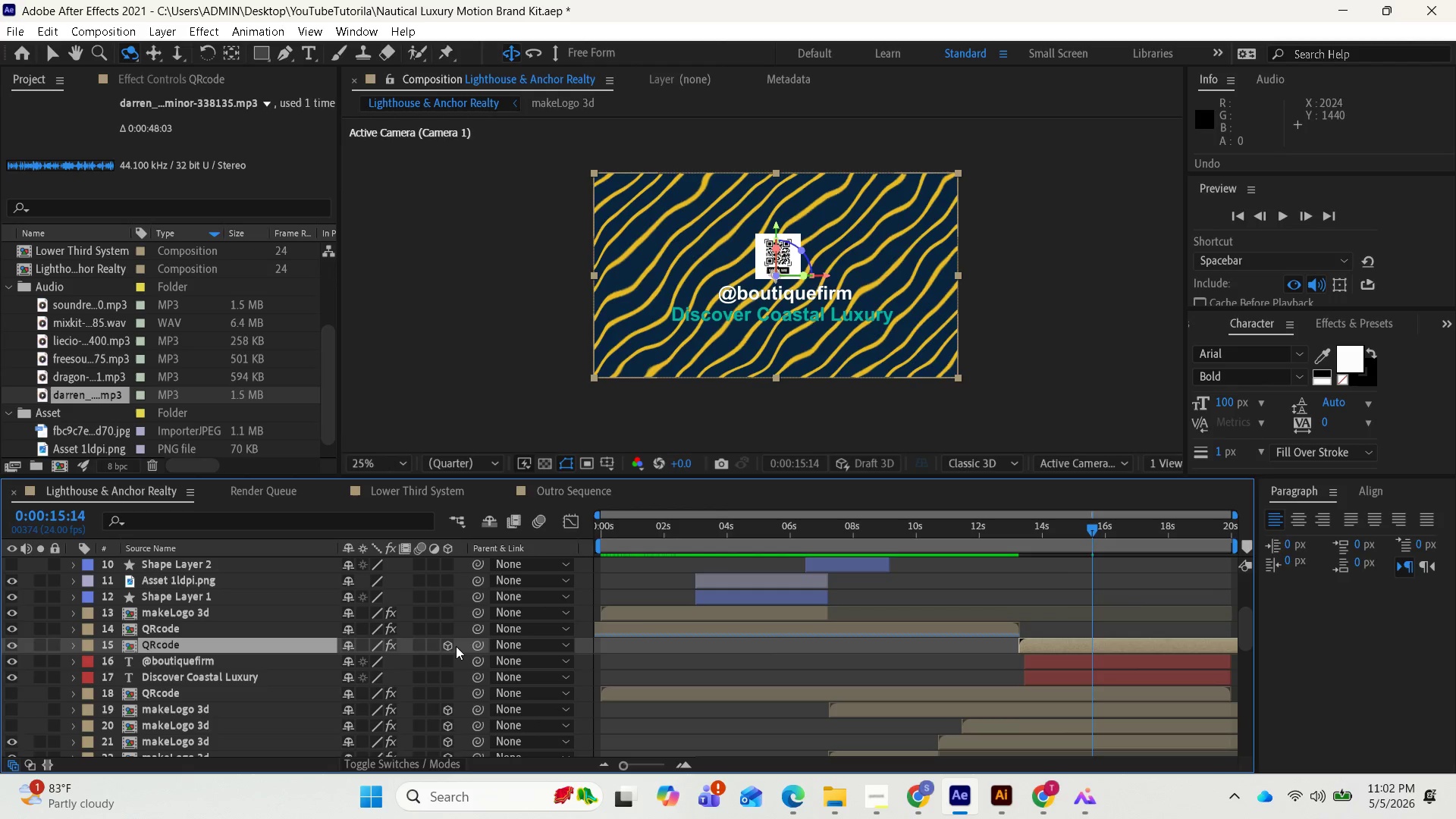 
scroll: coordinate [808, 662], scroll_direction: down, amount: 3.0
 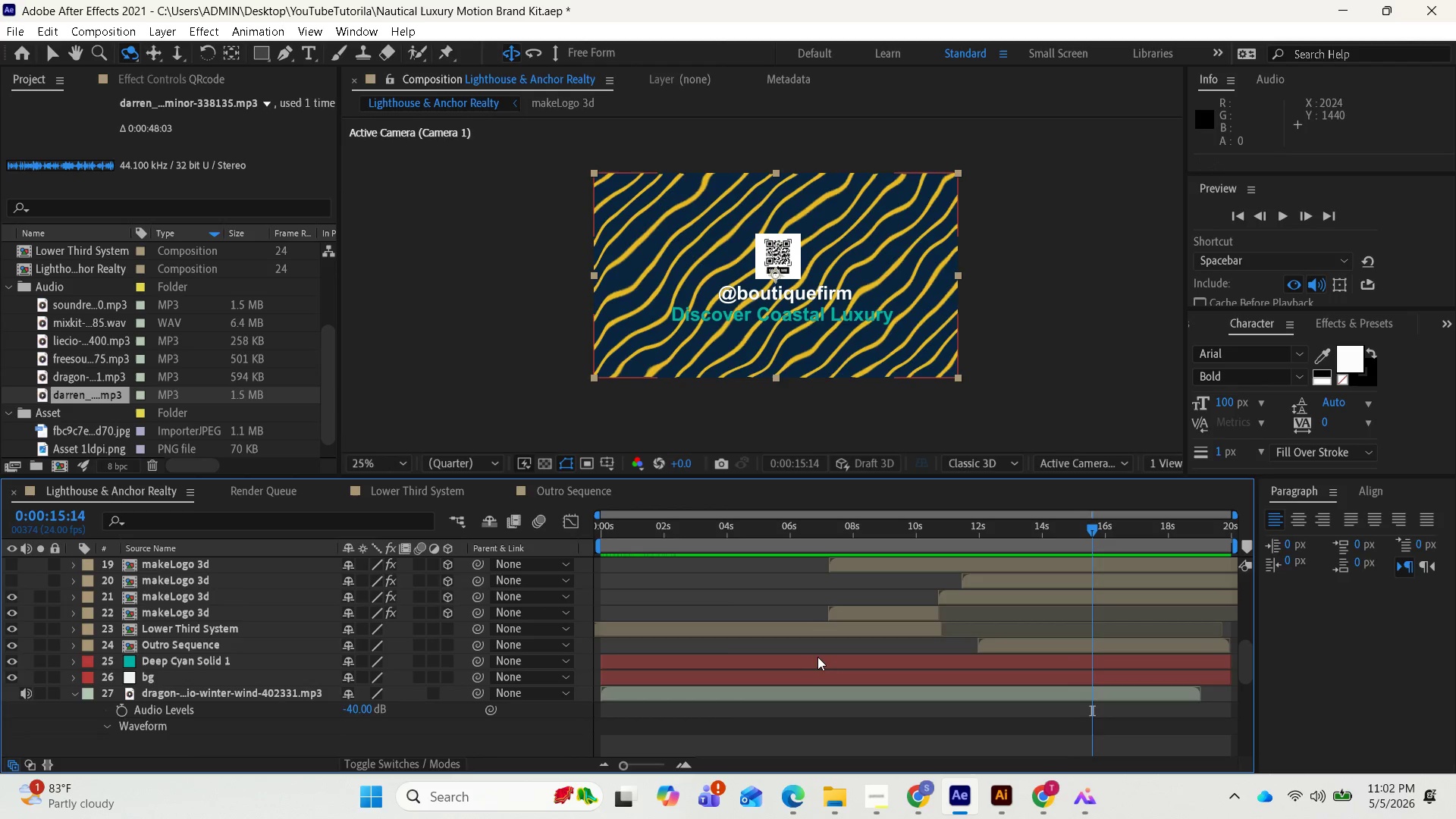 
scroll: coordinate [837, 647], scroll_direction: up, amount: 2.0
 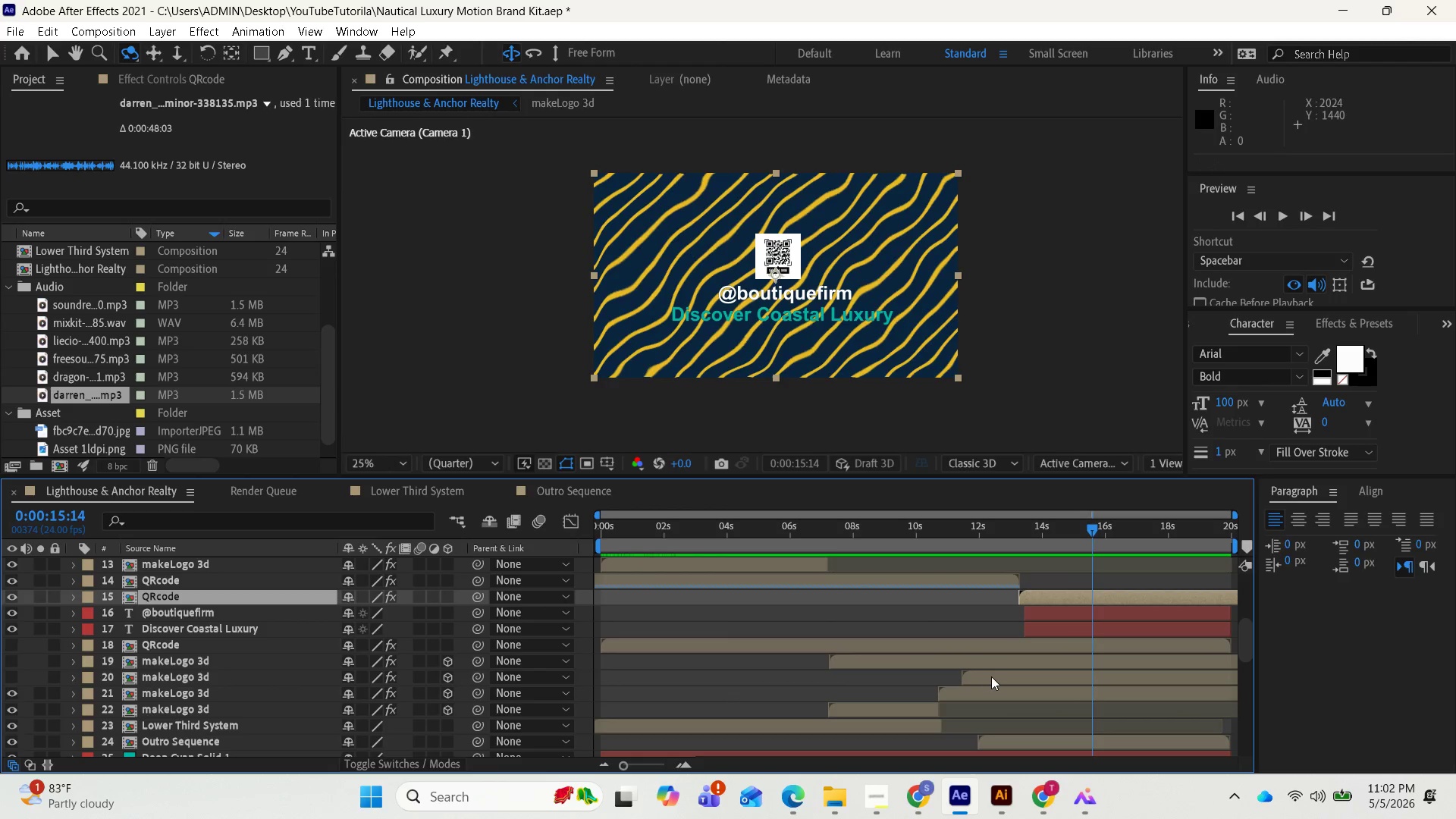 
scroll: coordinate [997, 682], scroll_direction: down, amount: 1.0
 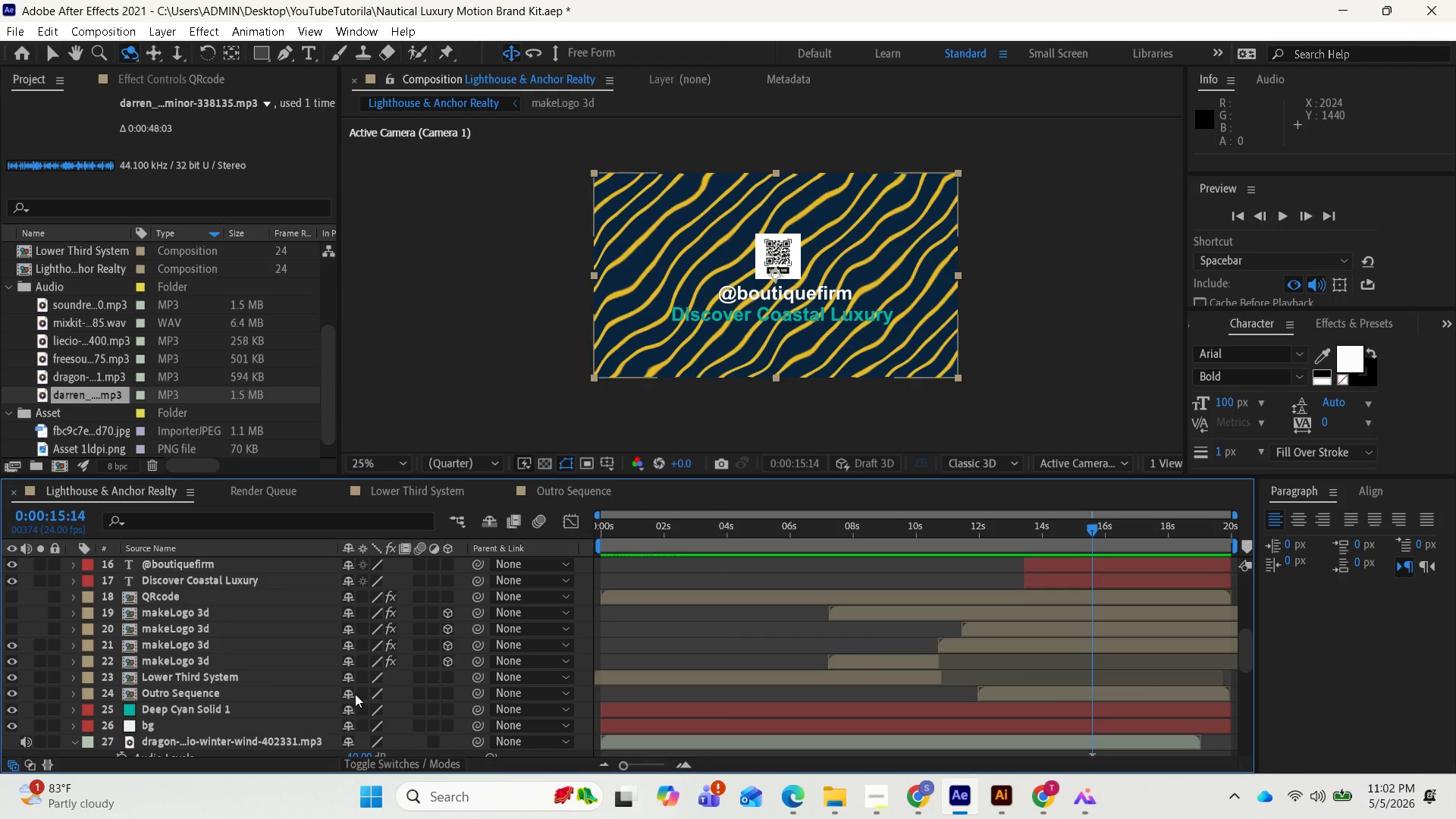 
left_click([74, 644])
 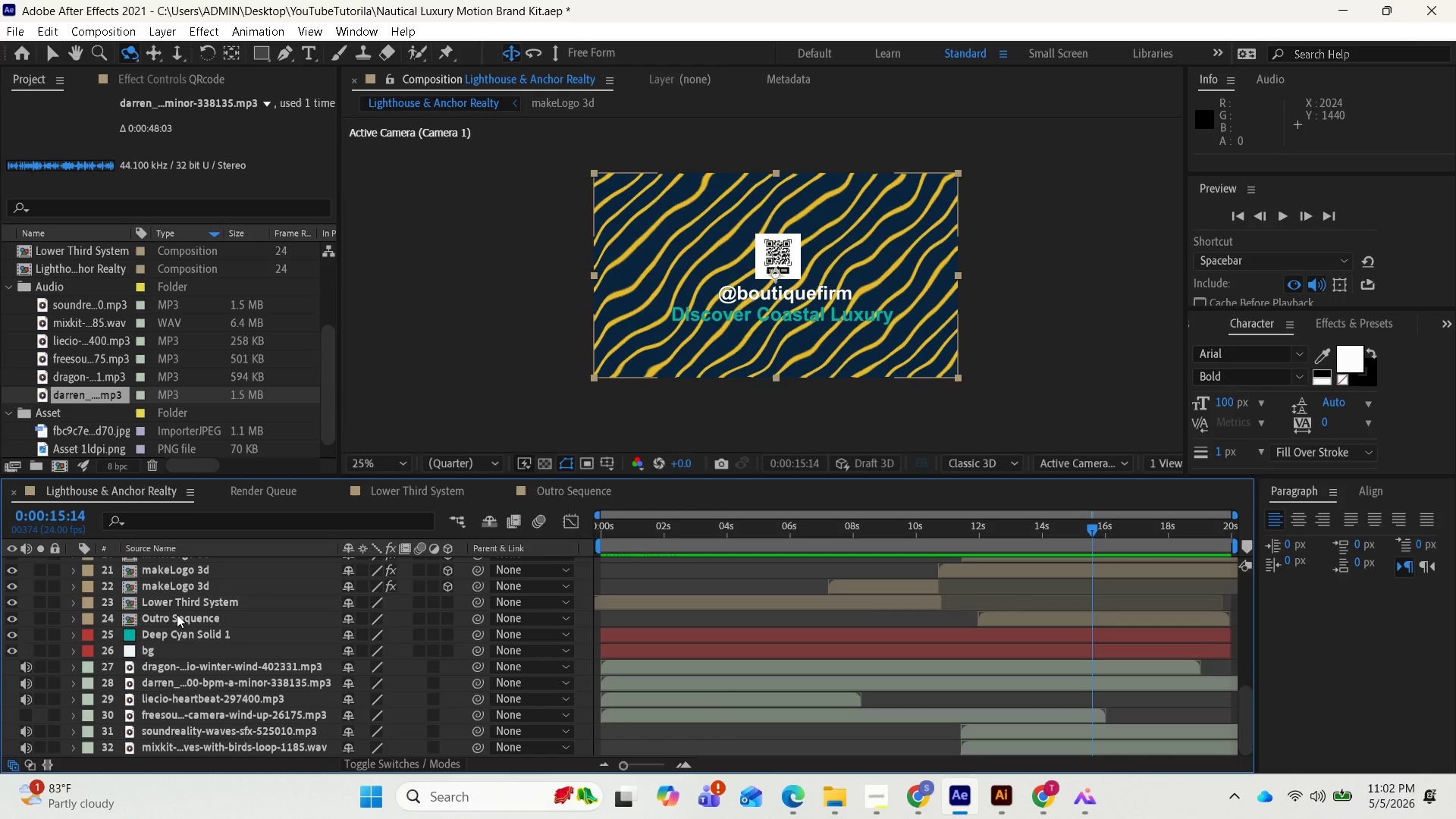 
scroll: coordinate [226, 720], scroll_direction: down, amount: 2.0
 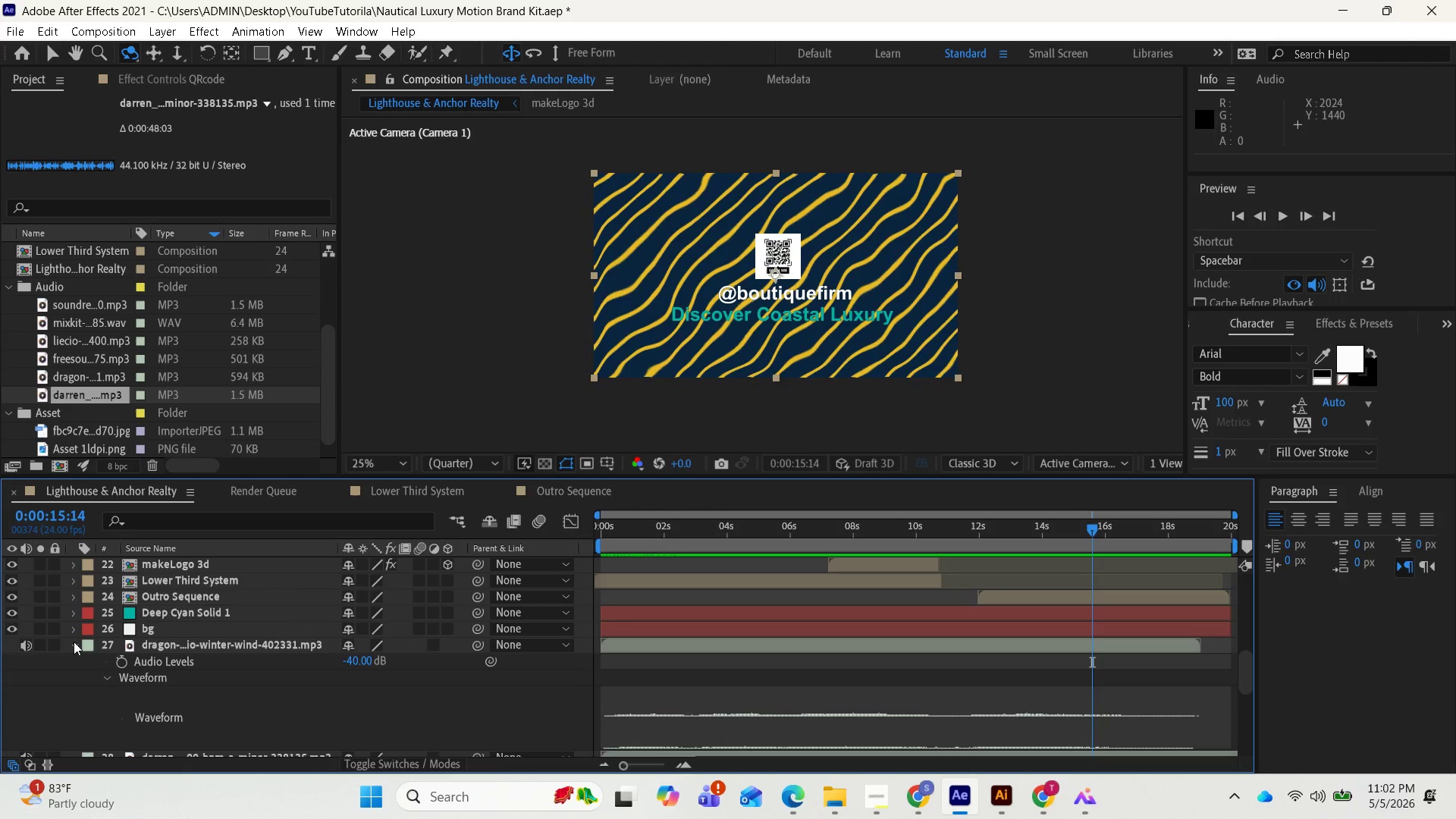 
wait(5.21)
 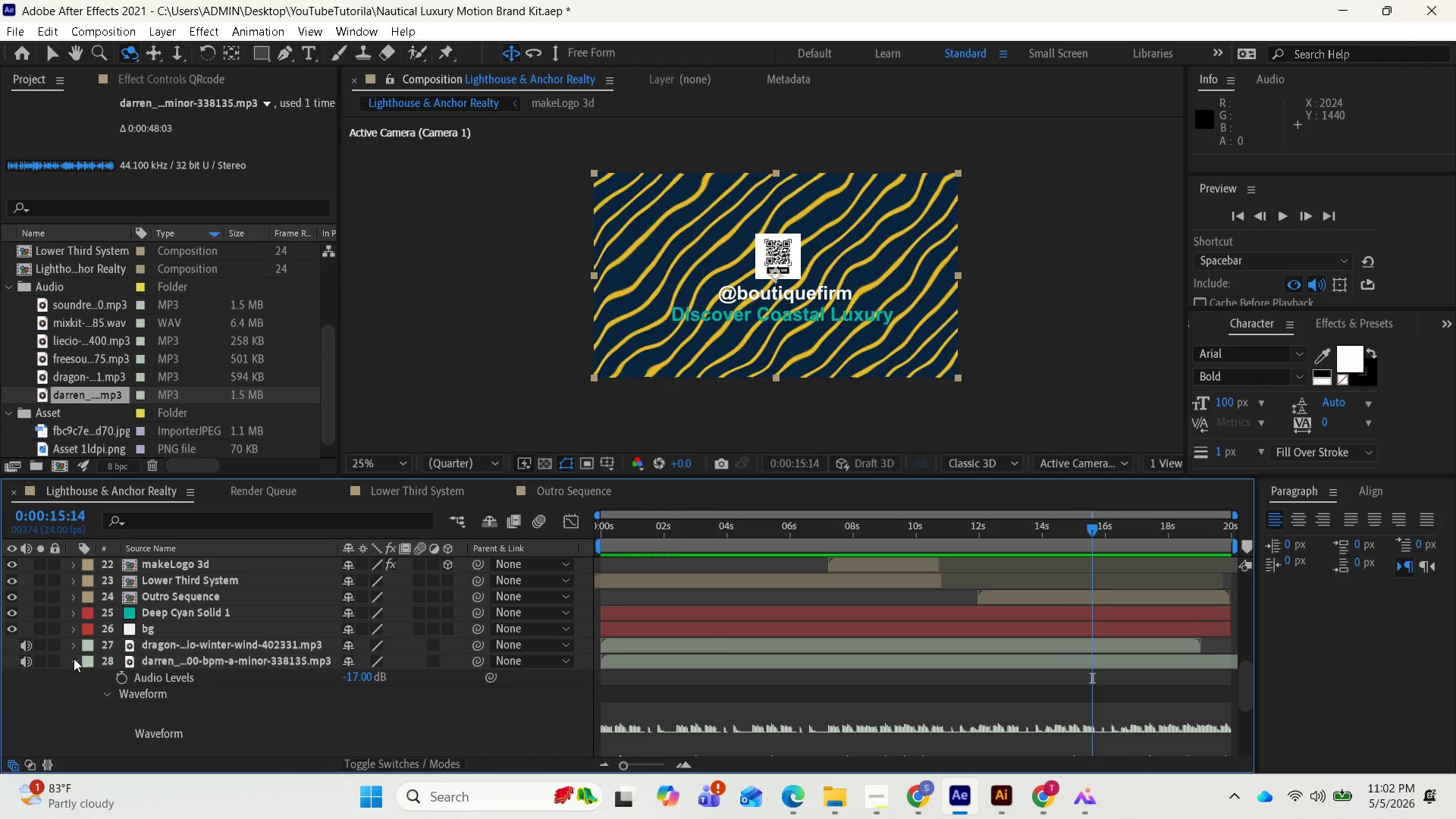 
left_click([184, 623])
 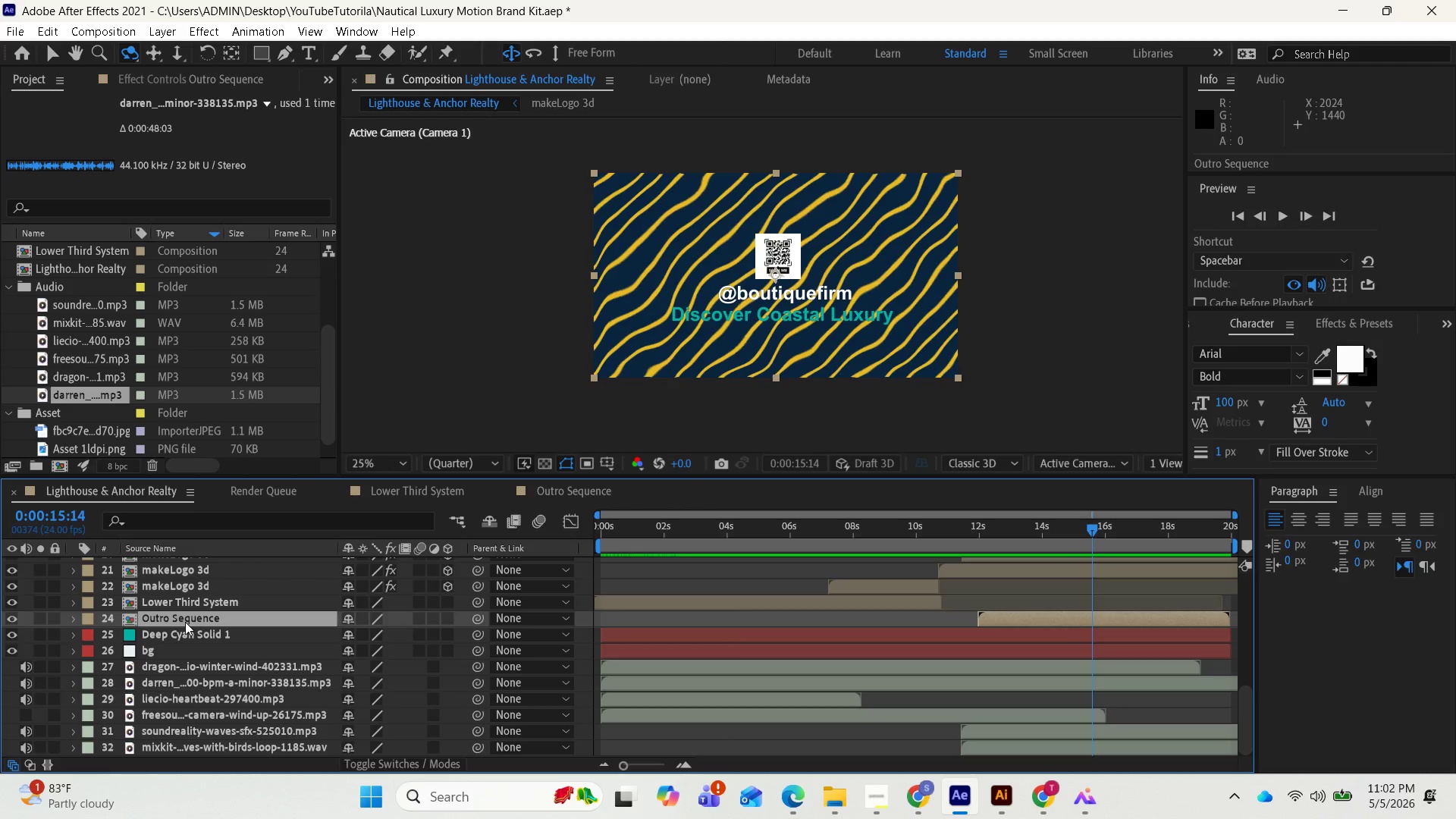 
wait(12.78)
 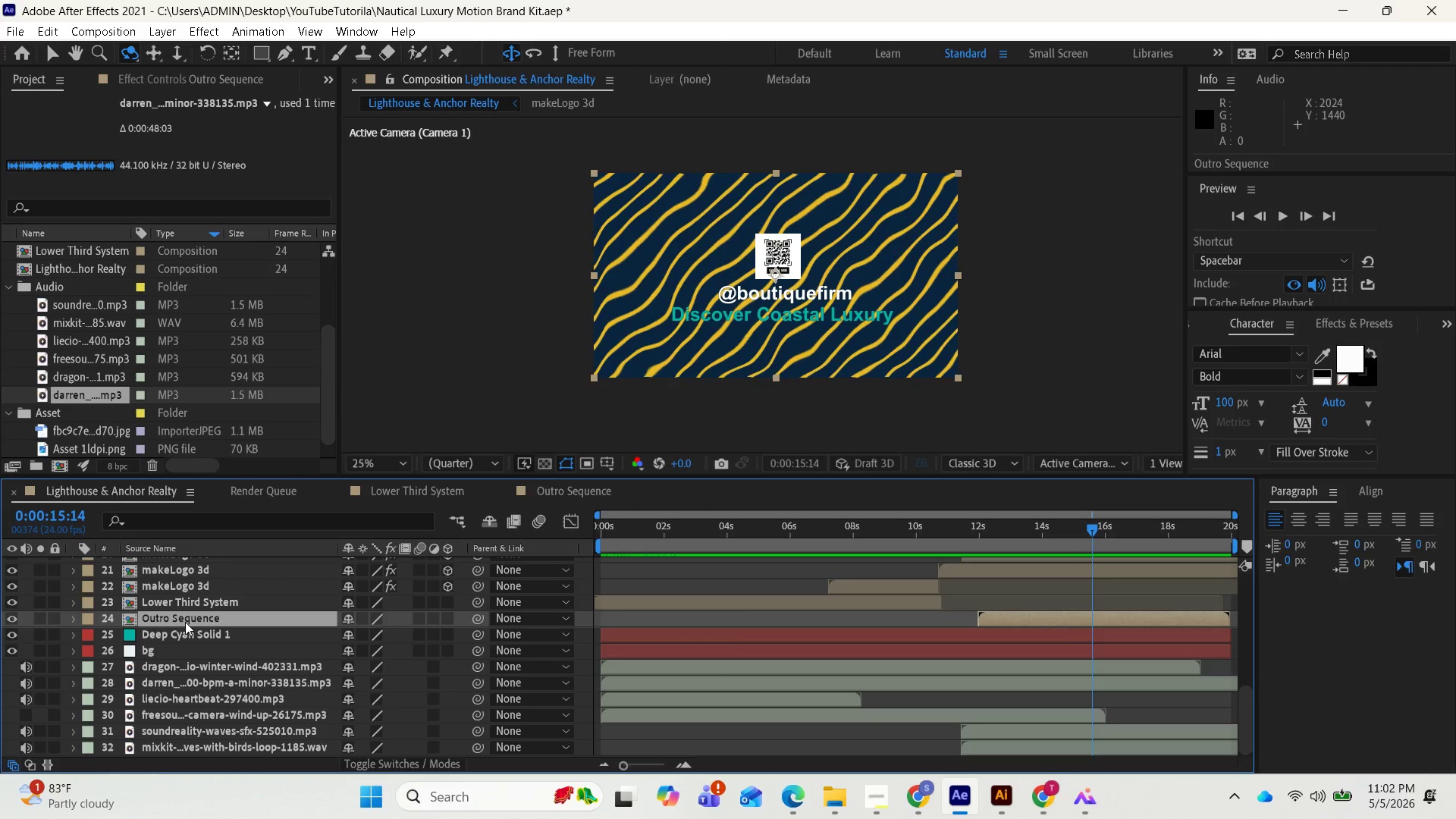 
left_click_drag(start_coordinate=[777, 278], to_coordinate=[789, 277])
 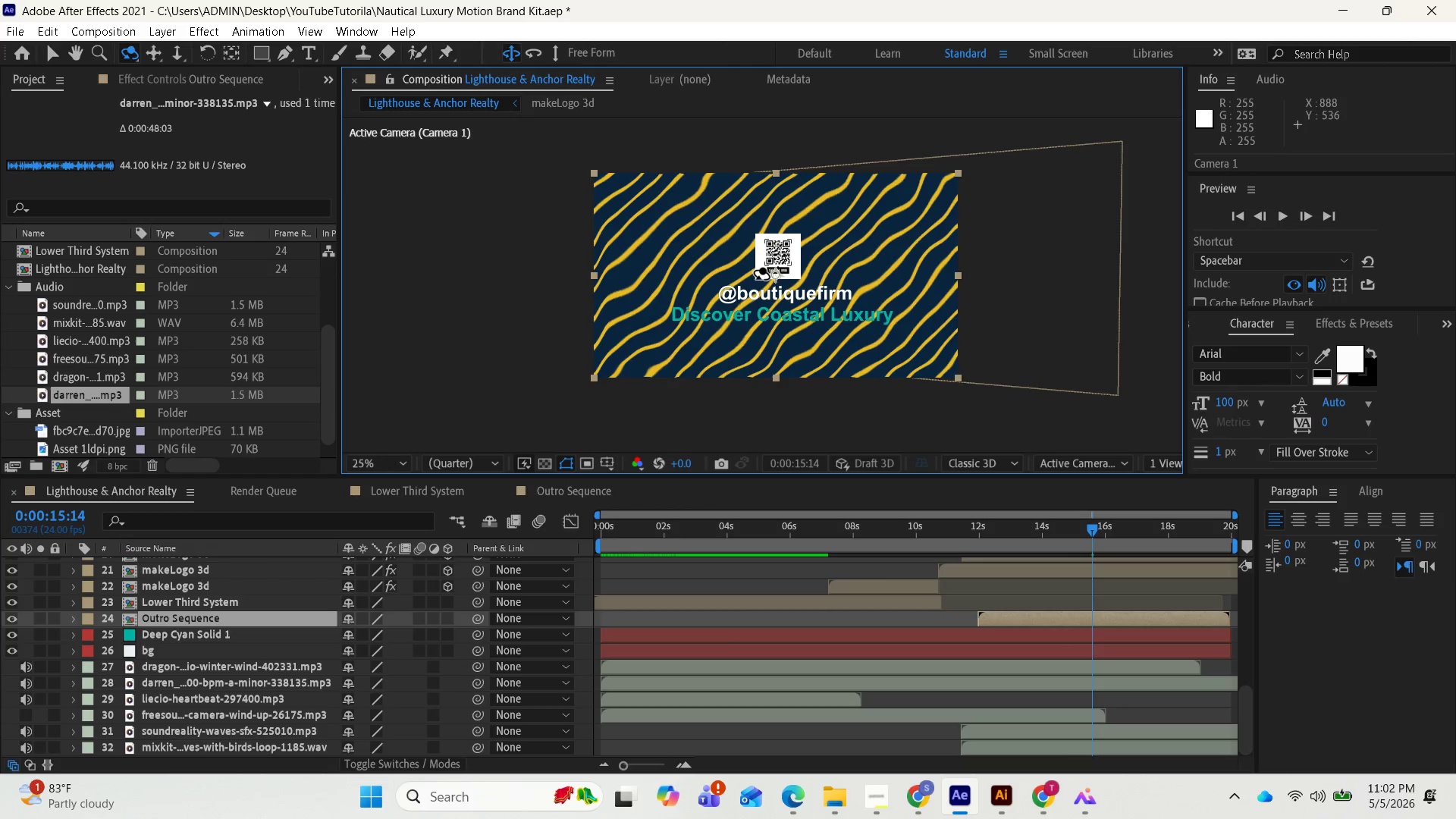 
wait(6.06)
 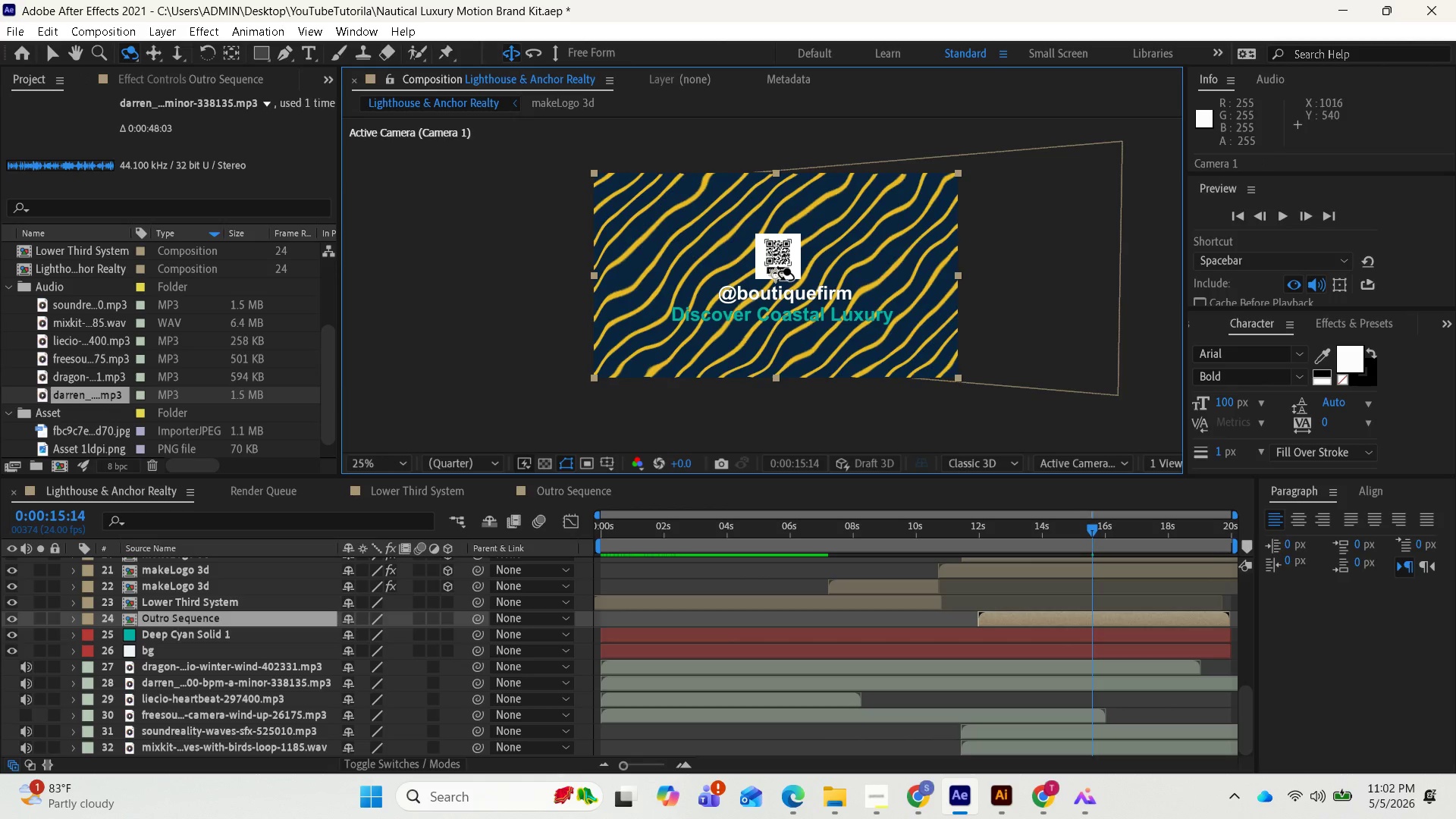 
key(Control+Z)
 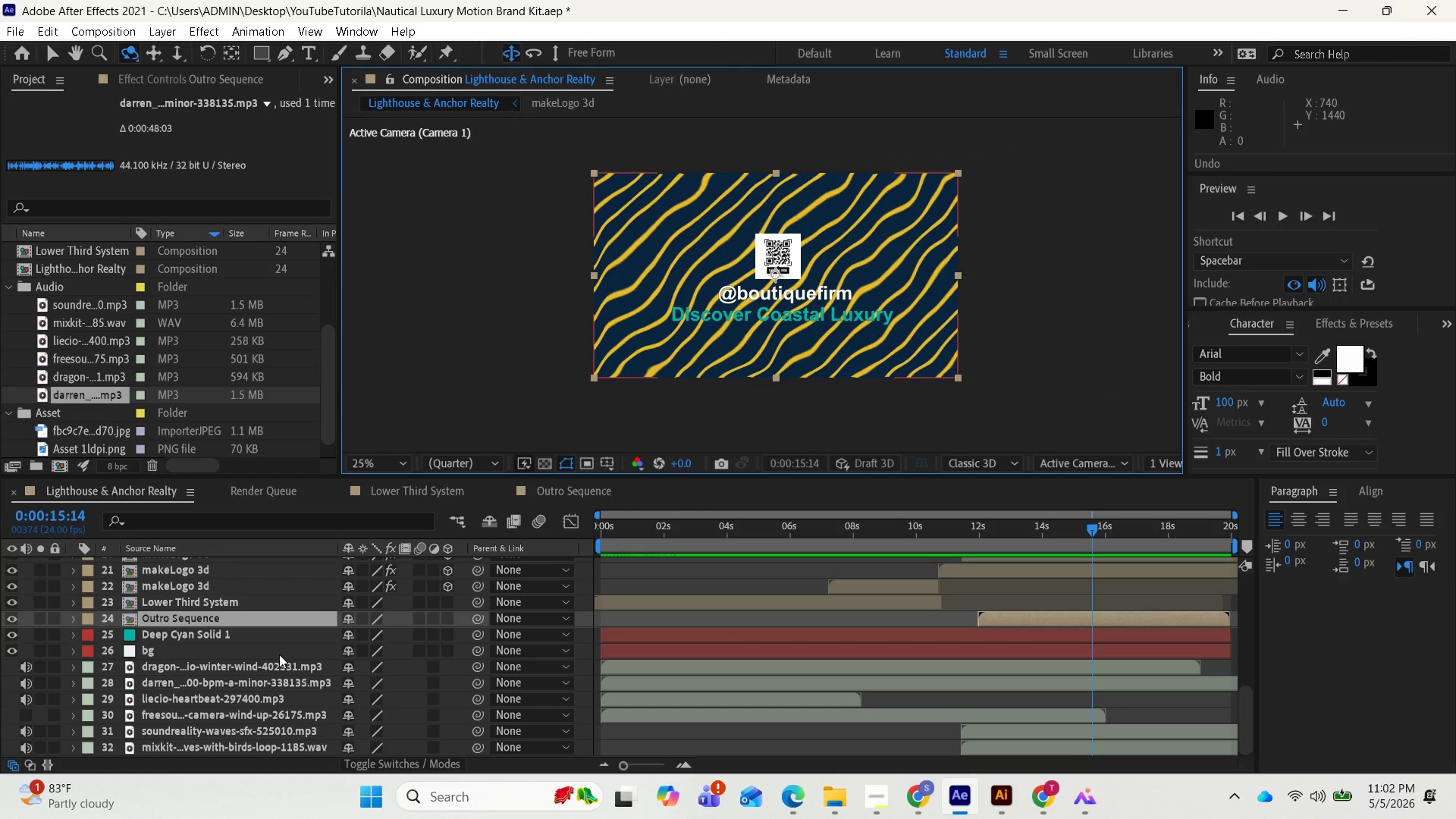 
left_click([11, 621])
 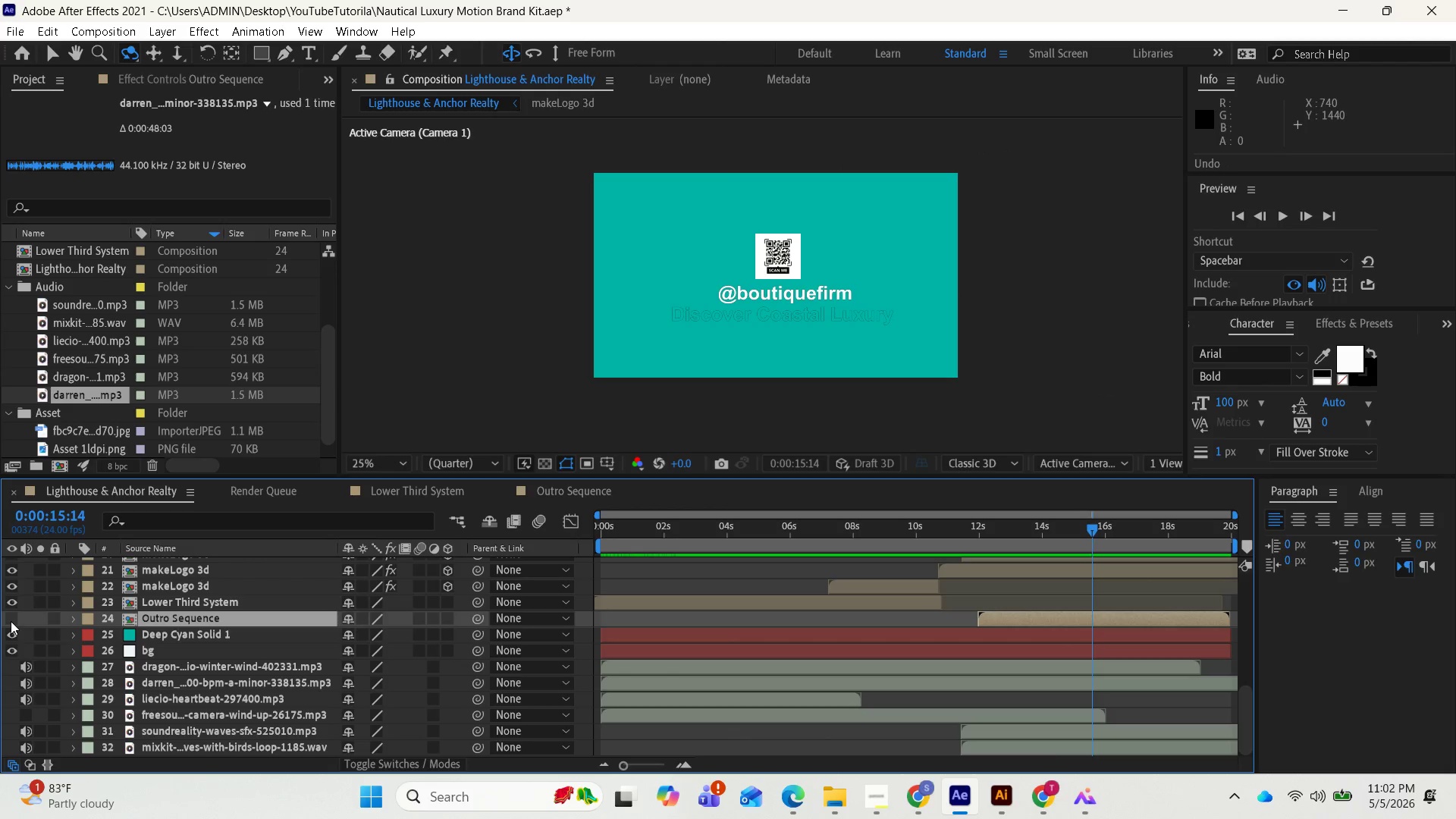 
left_click([11, 621])
 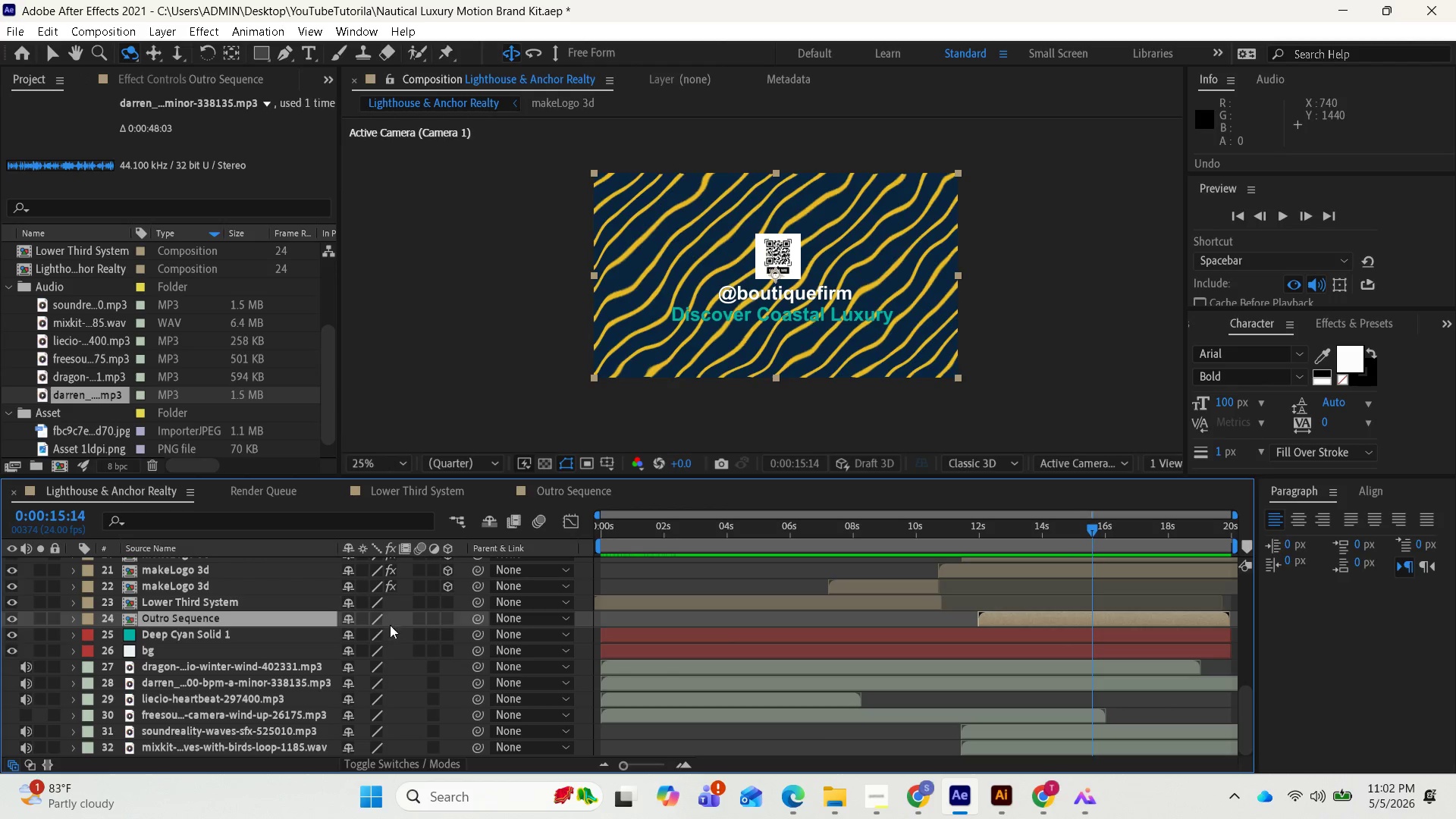 
wait(5.02)
 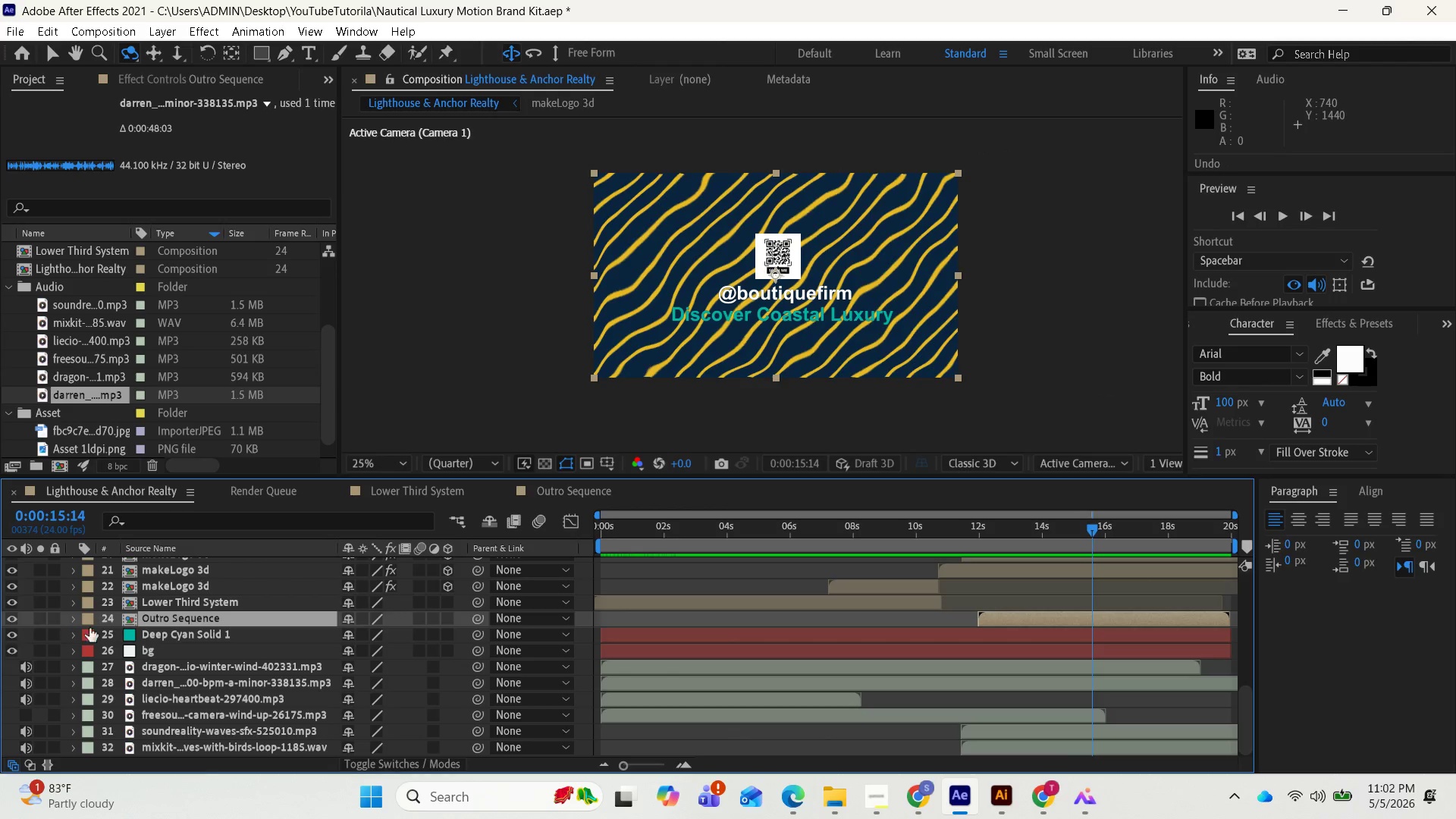 
left_click([447, 613])
 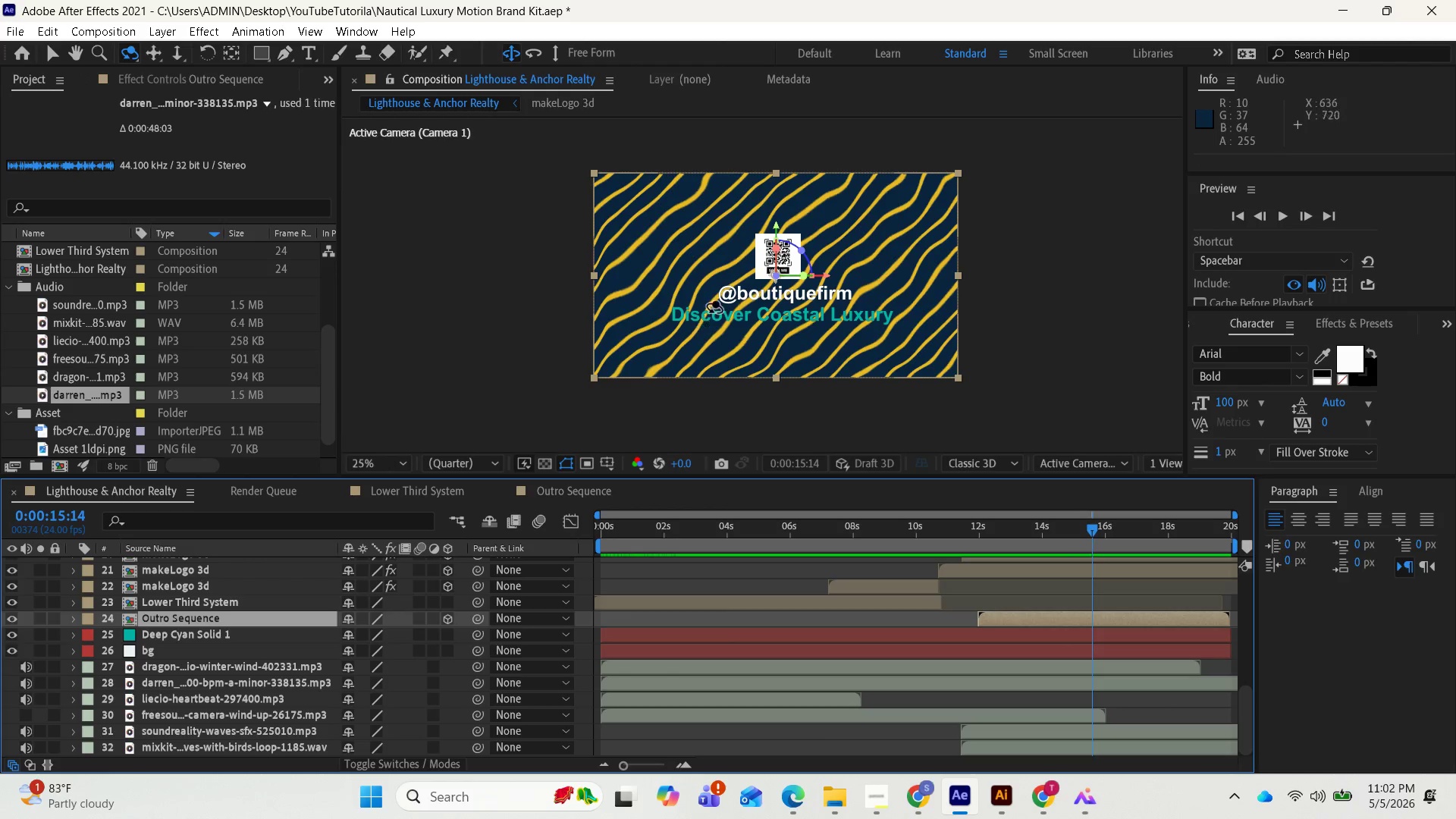 
left_click_drag(start_coordinate=[720, 300], to_coordinate=[715, 297])
 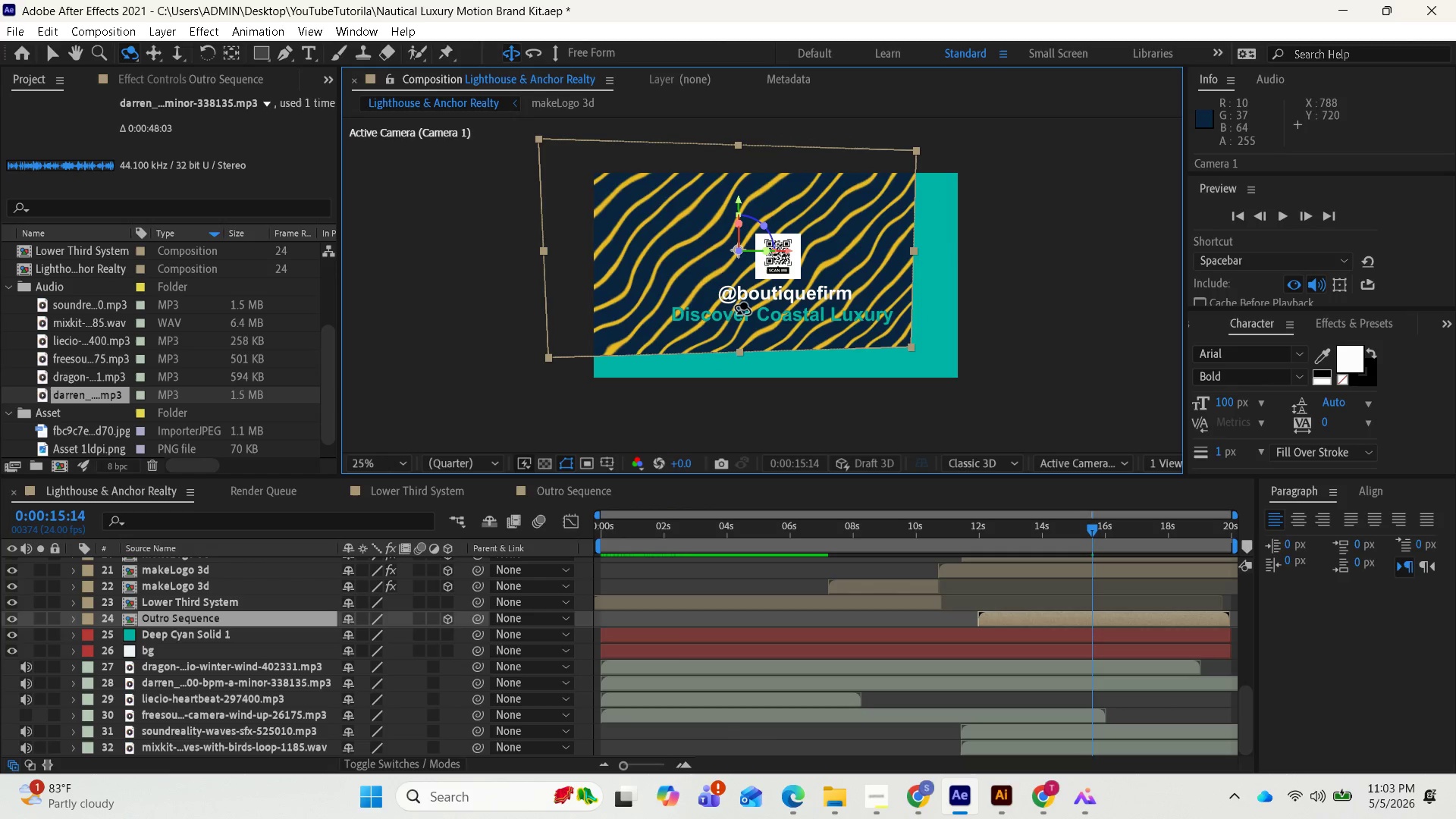 
key(Control+Z)
 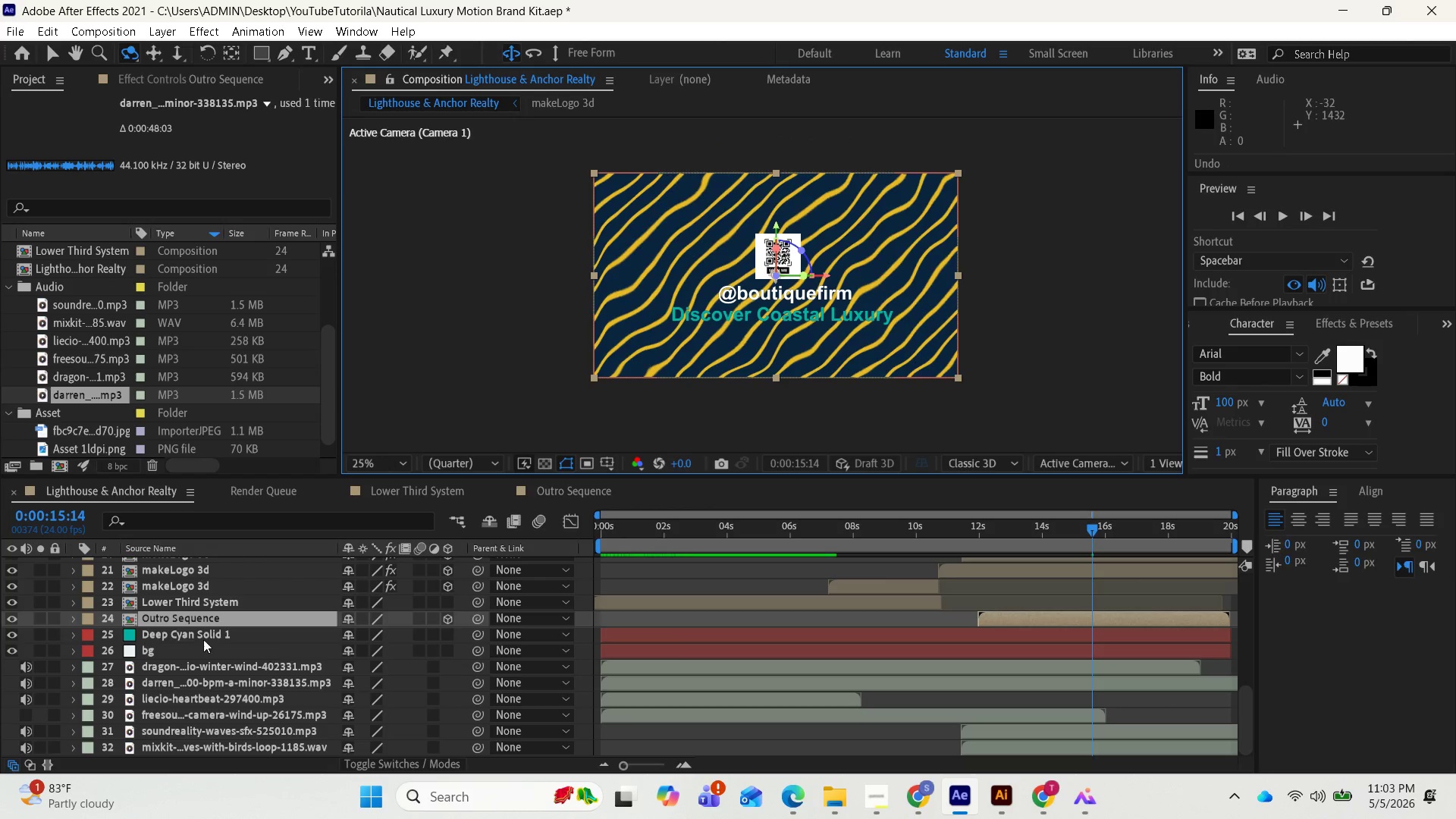 
left_click([74, 618])
 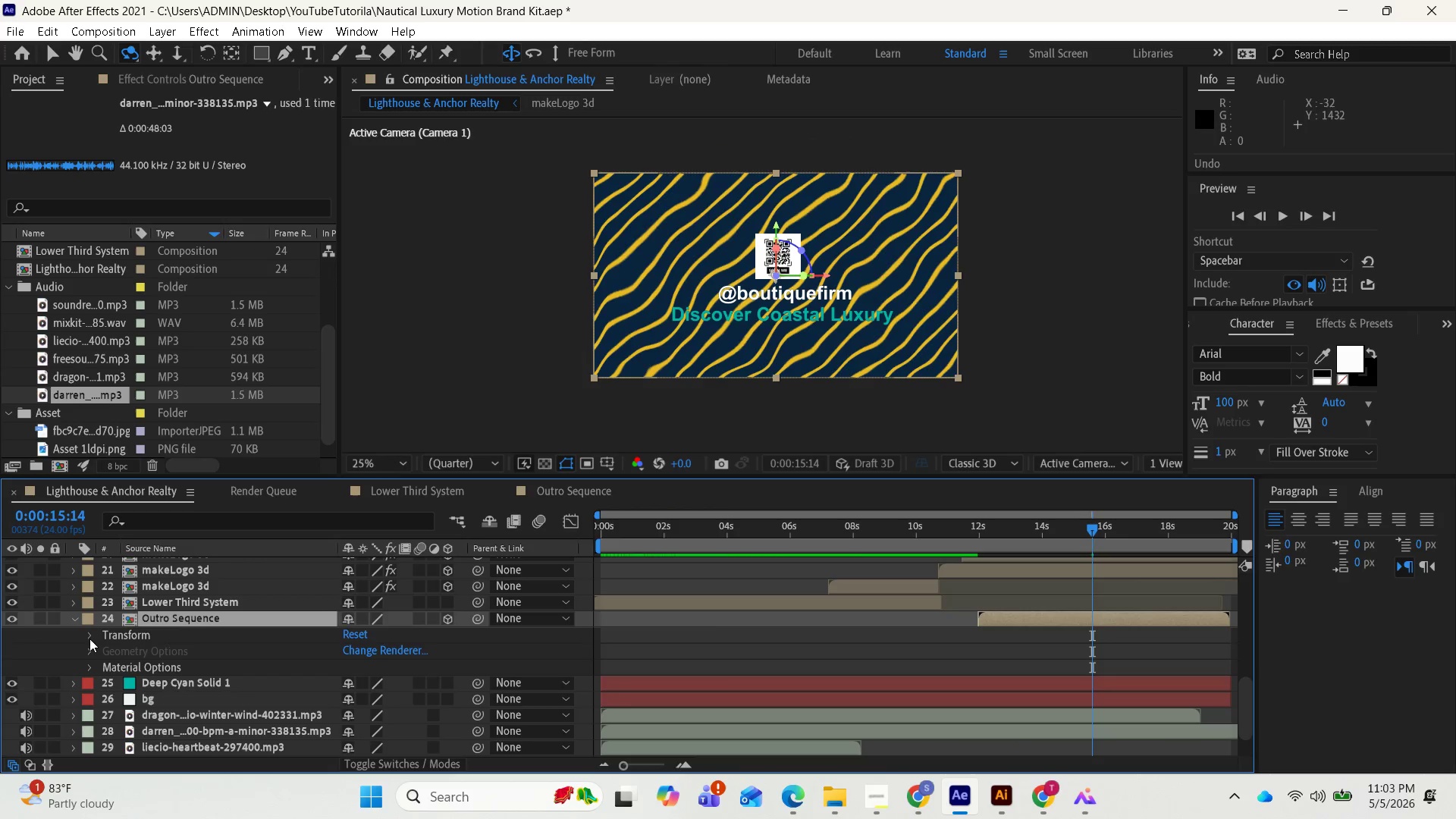 
wait(6.33)
 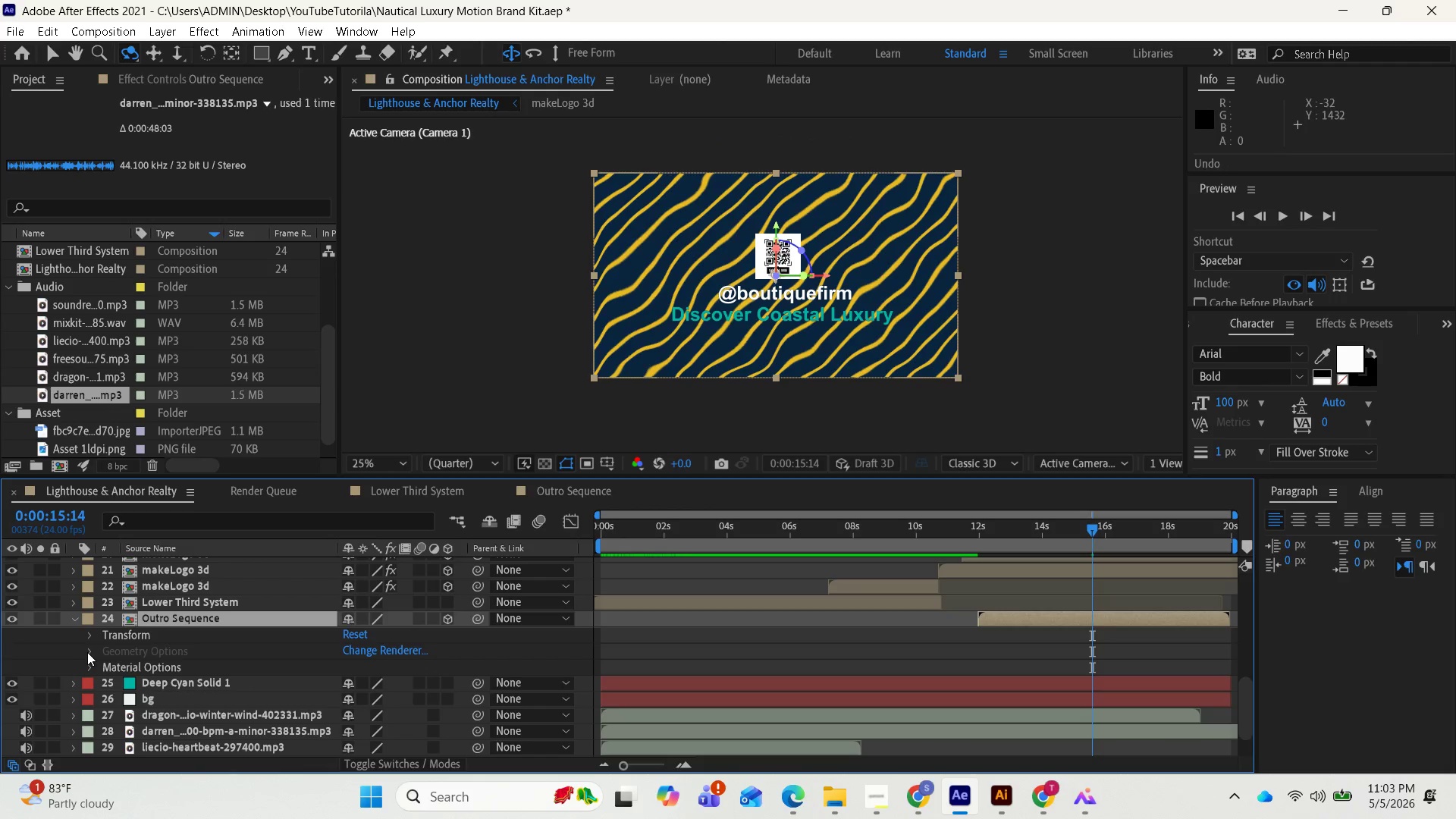 
left_click([89, 638])
 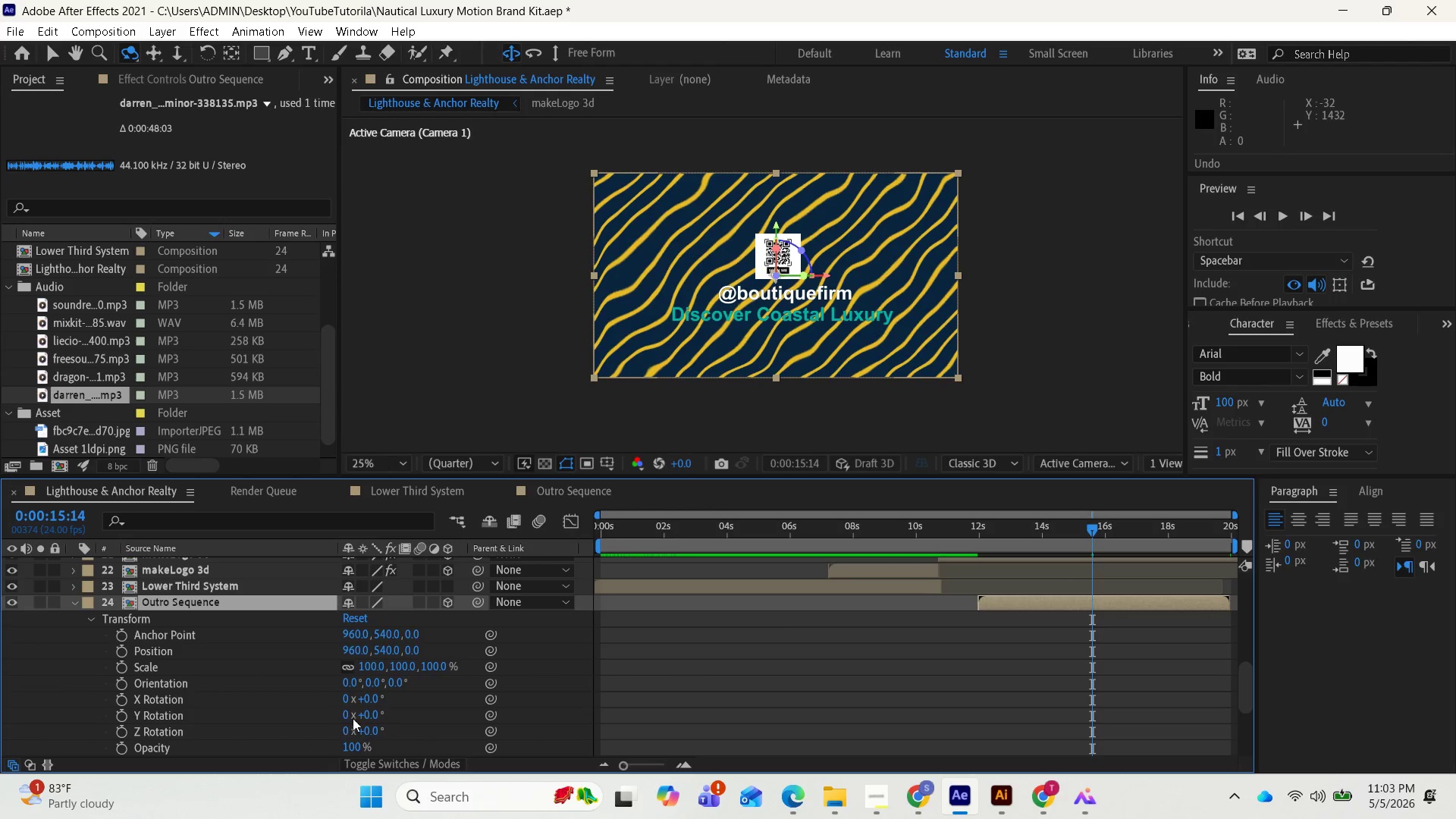 
left_click_drag(start_coordinate=[369, 717], to_coordinate=[379, 718])
 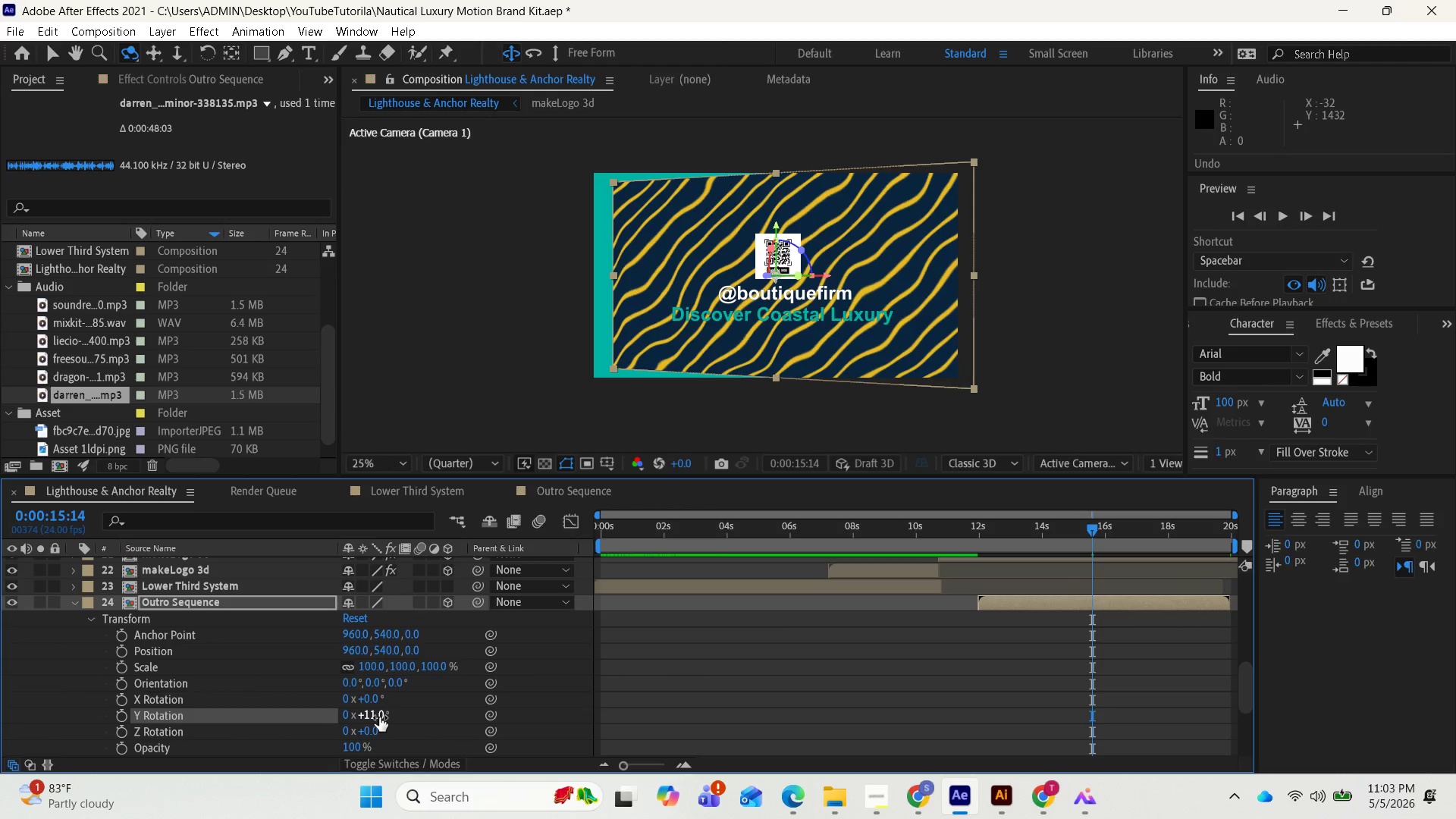 
key(Control+Z)
 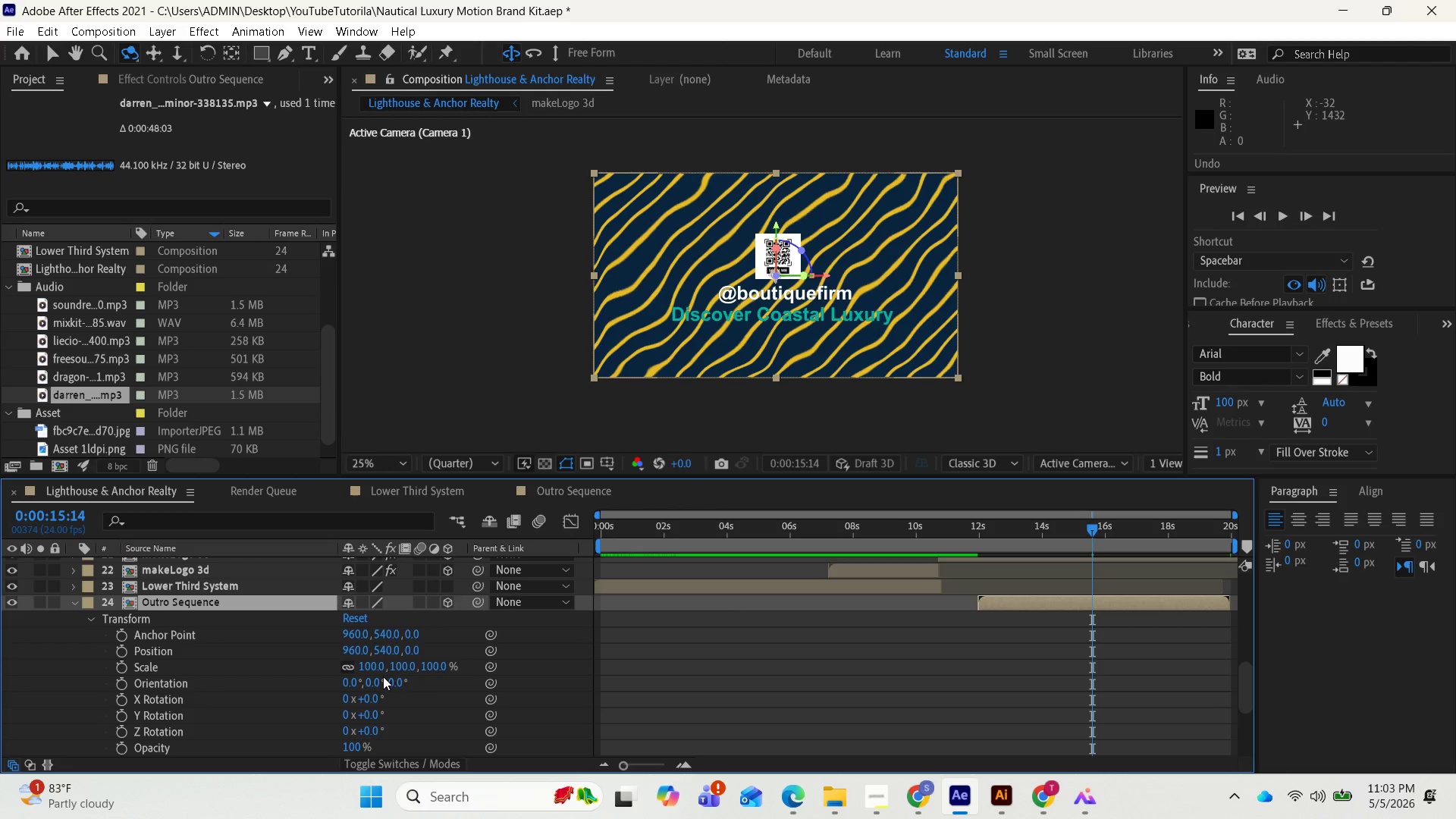 
left_click_drag(start_coordinate=[370, 680], to_coordinate=[381, 687])
 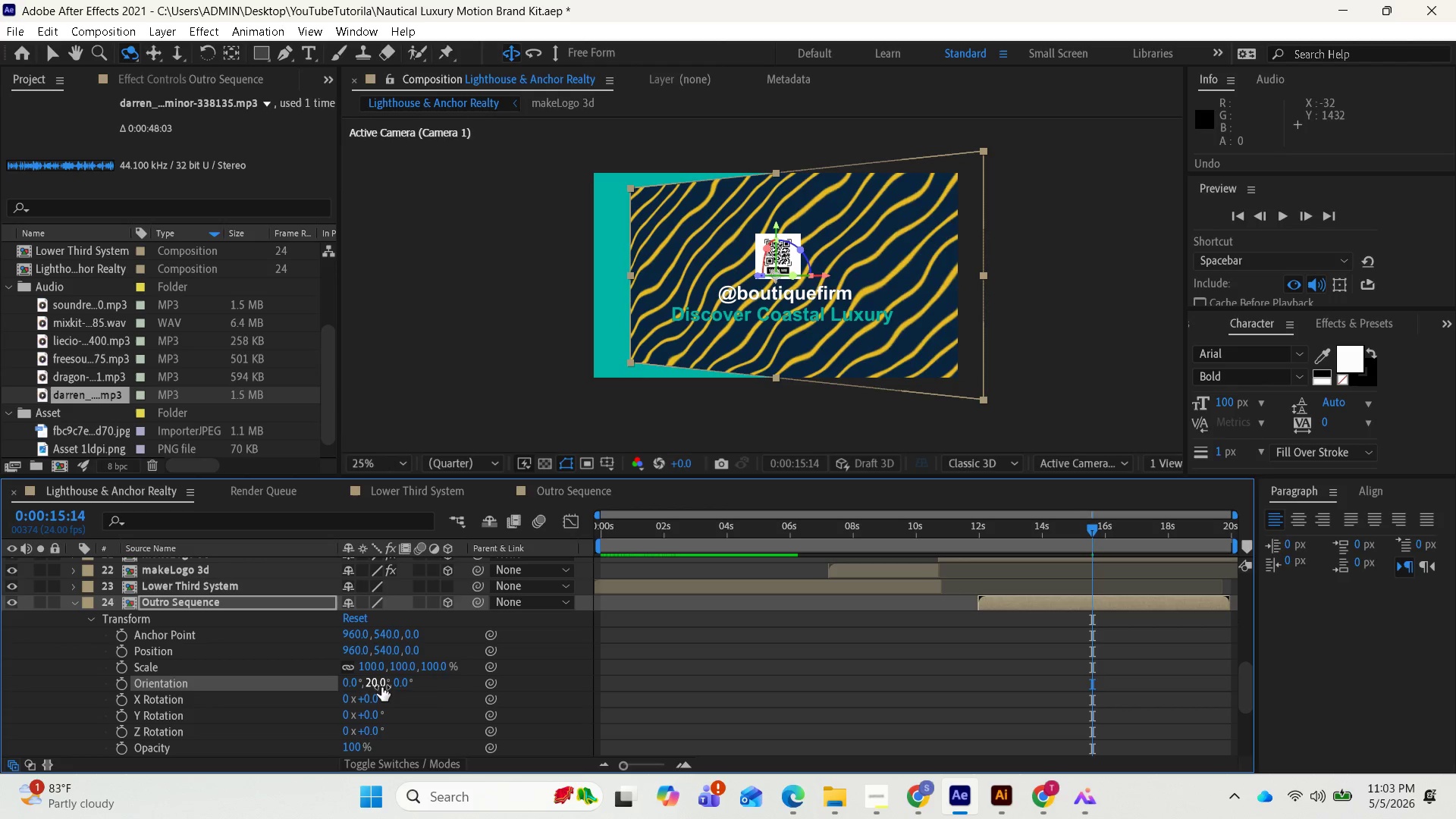 
key(Control+Z)
 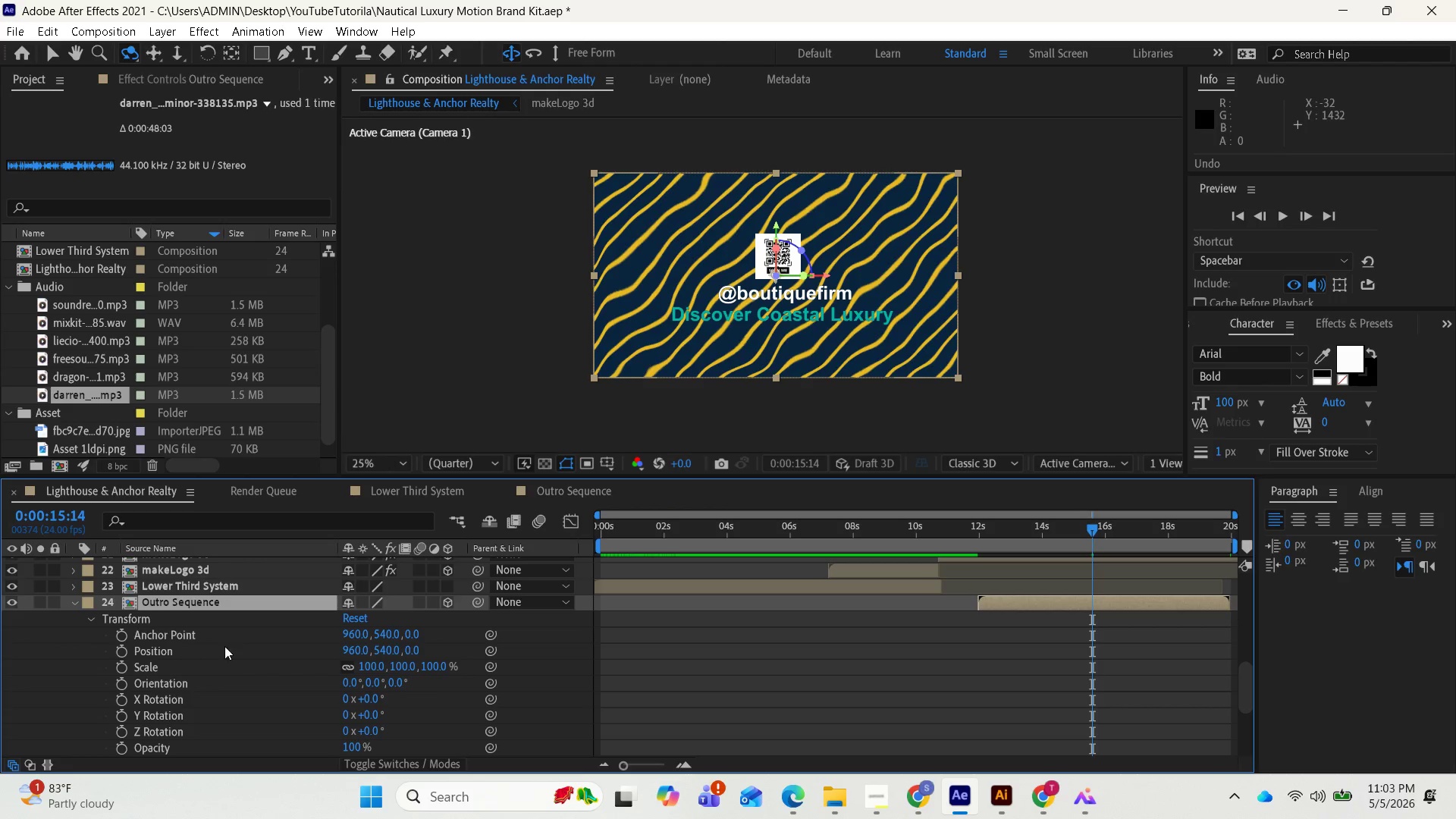 
wait(6.89)
 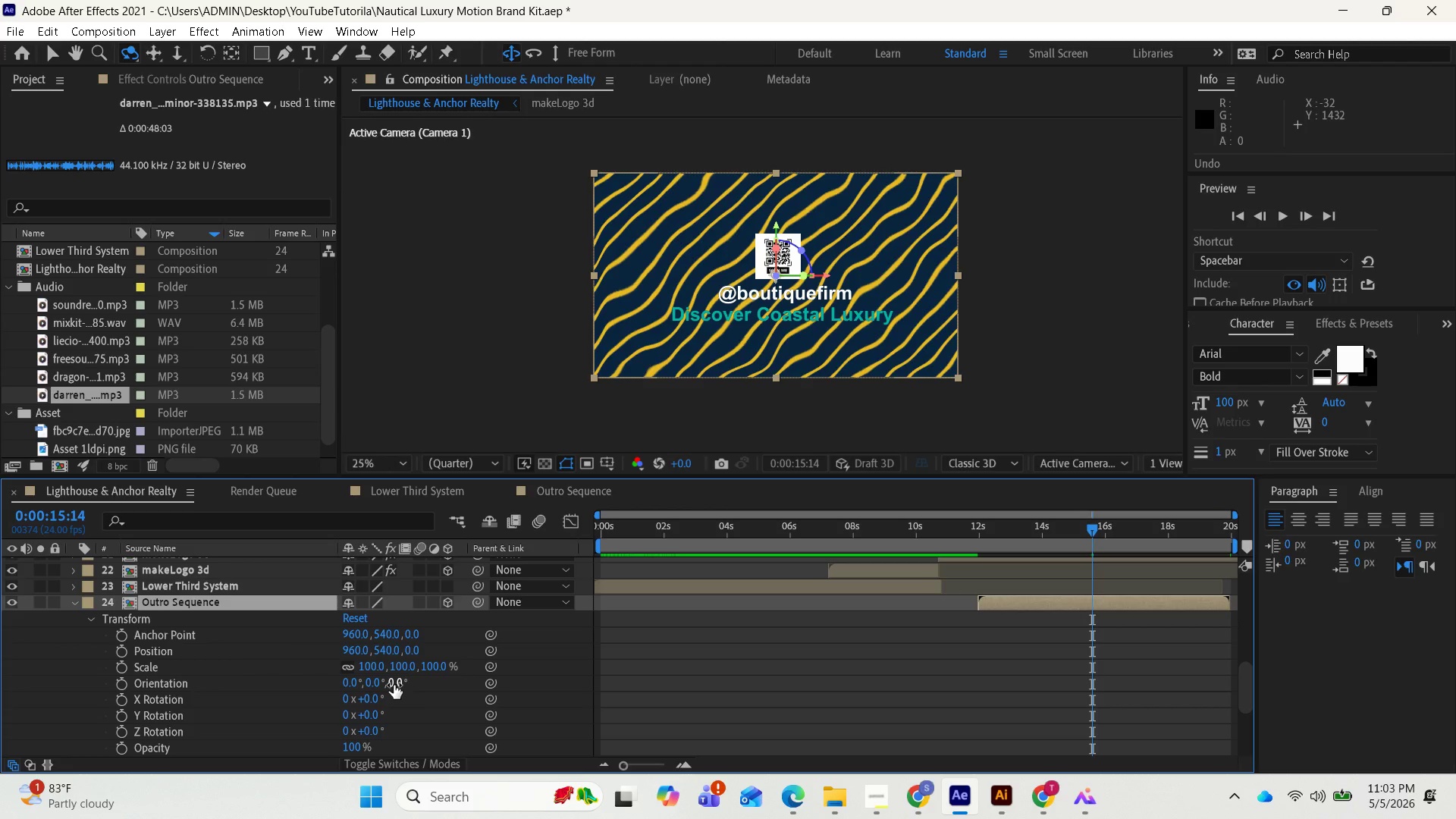 
scroll: coordinate [347, 720], scroll_direction: down, amount: 1.0
 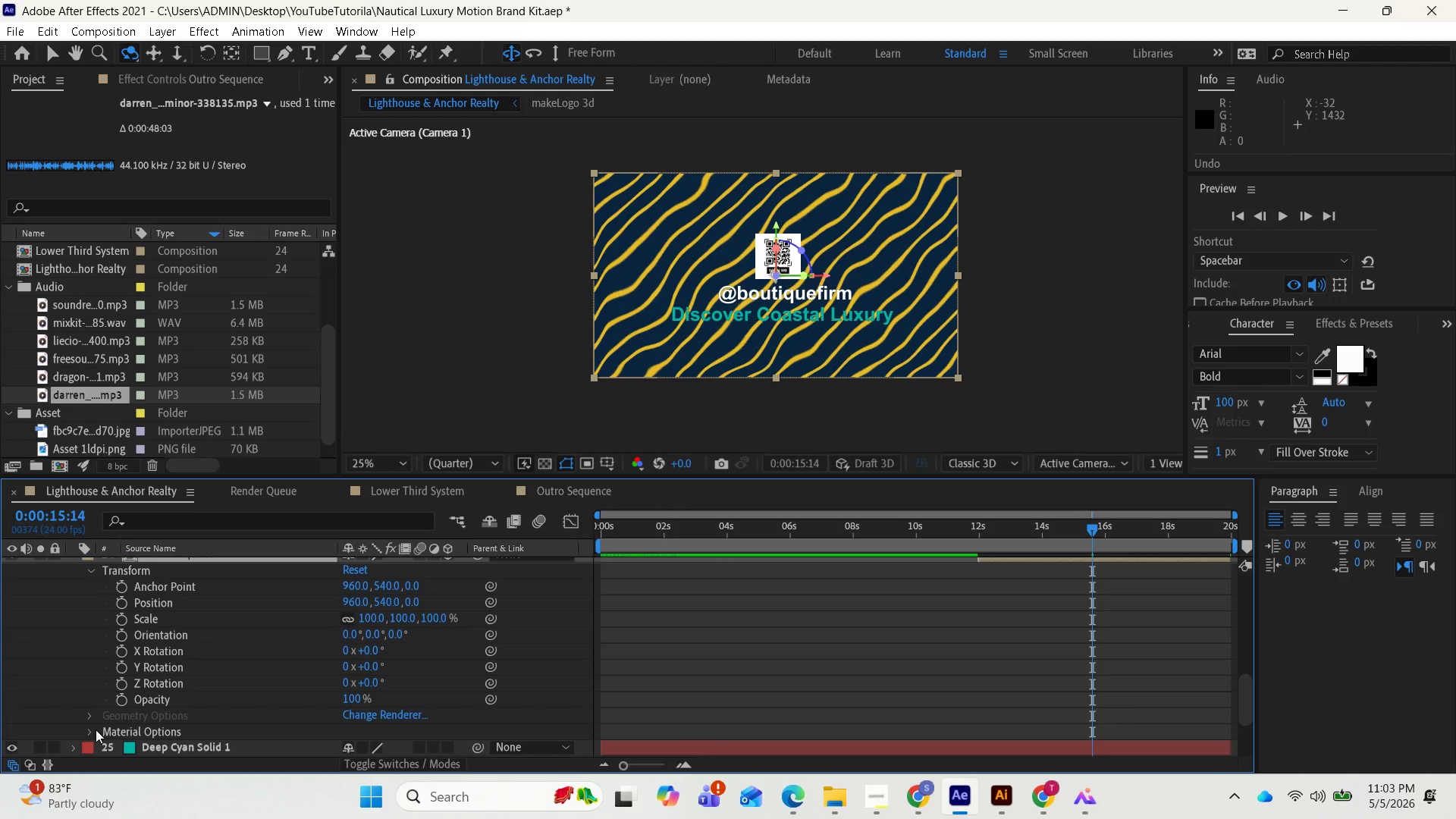 
left_click([94, 730])
 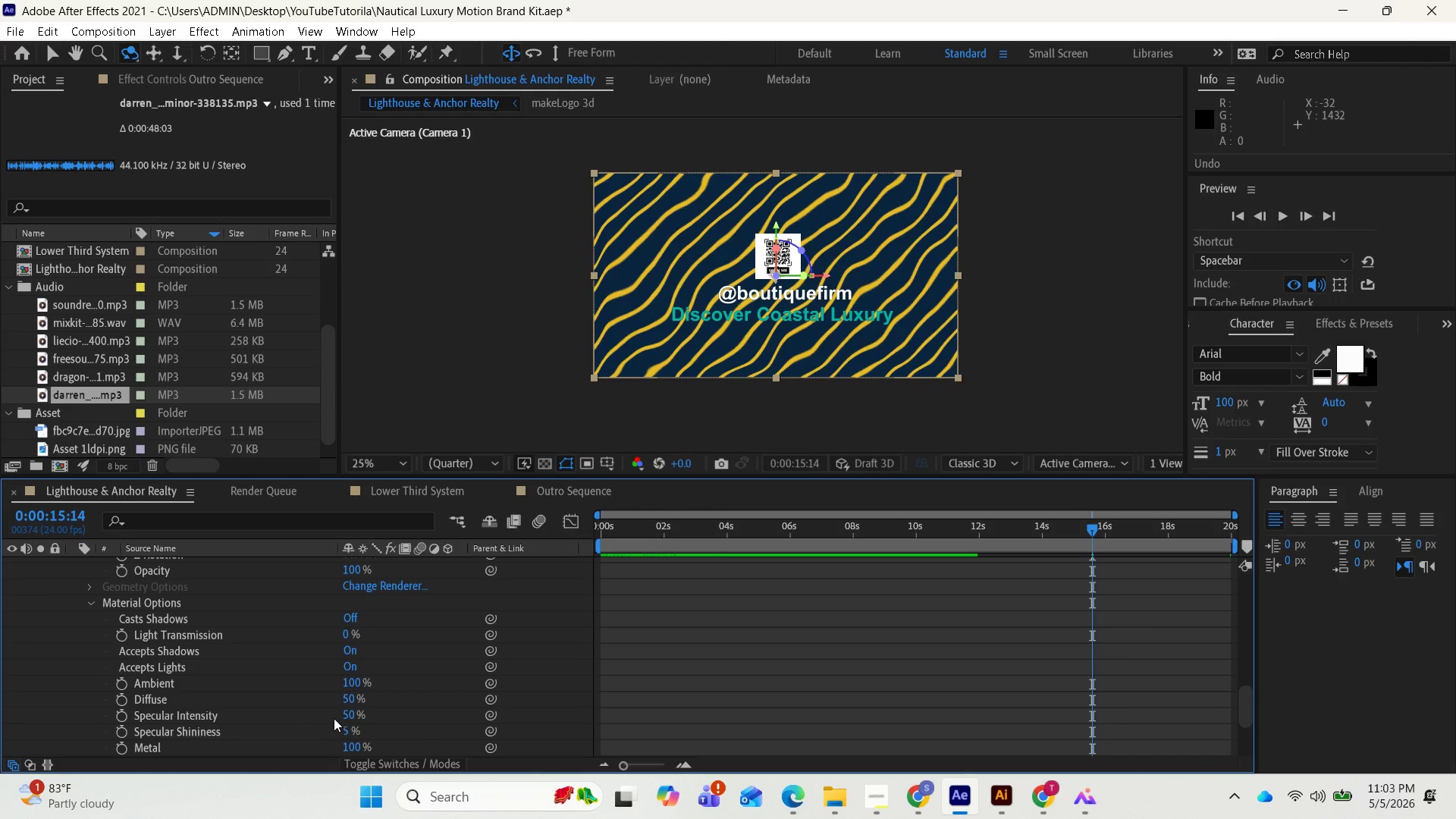 
wait(8.62)
 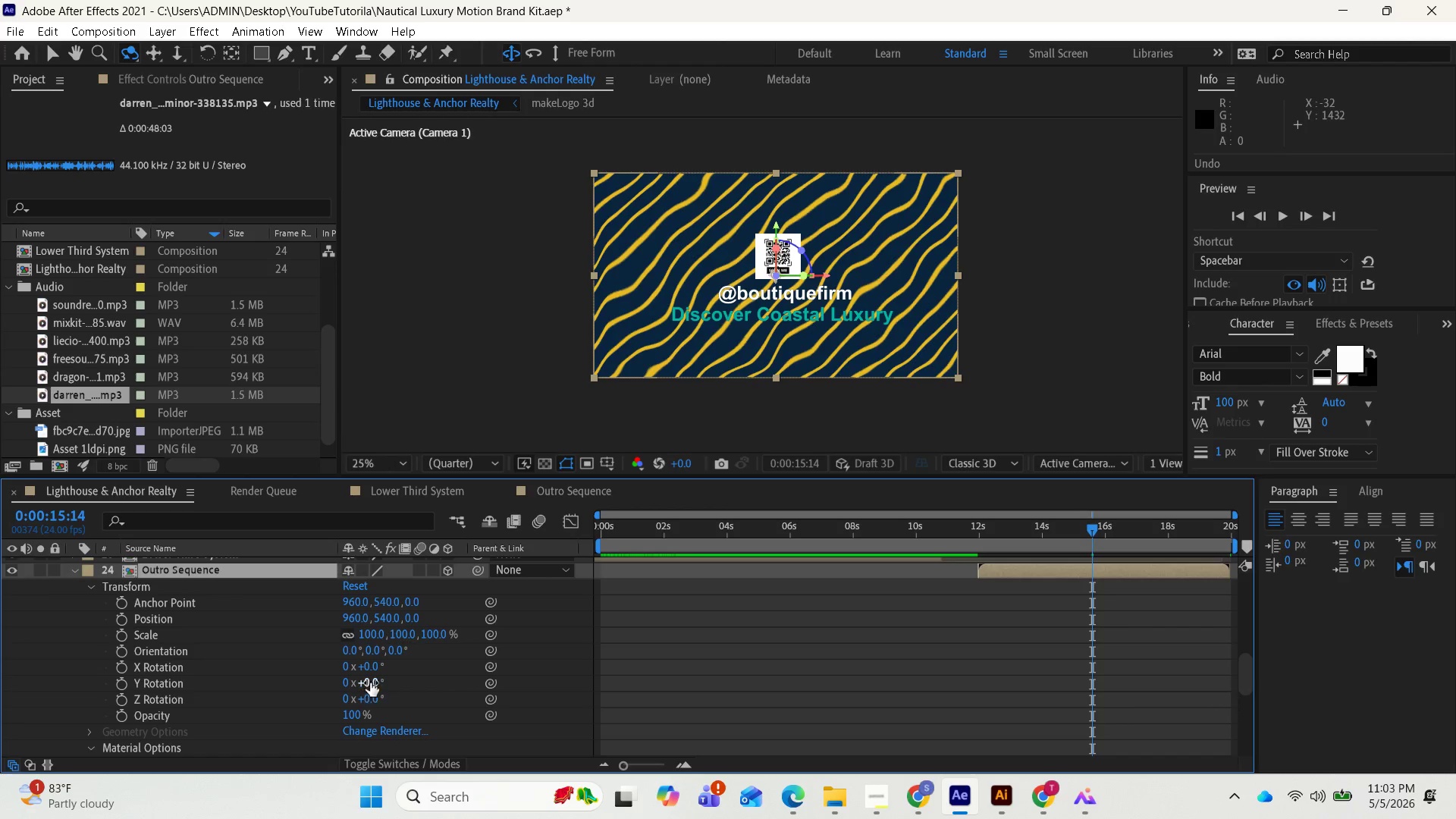 
left_click_drag(start_coordinate=[391, 649], to_coordinate=[376, 651])
 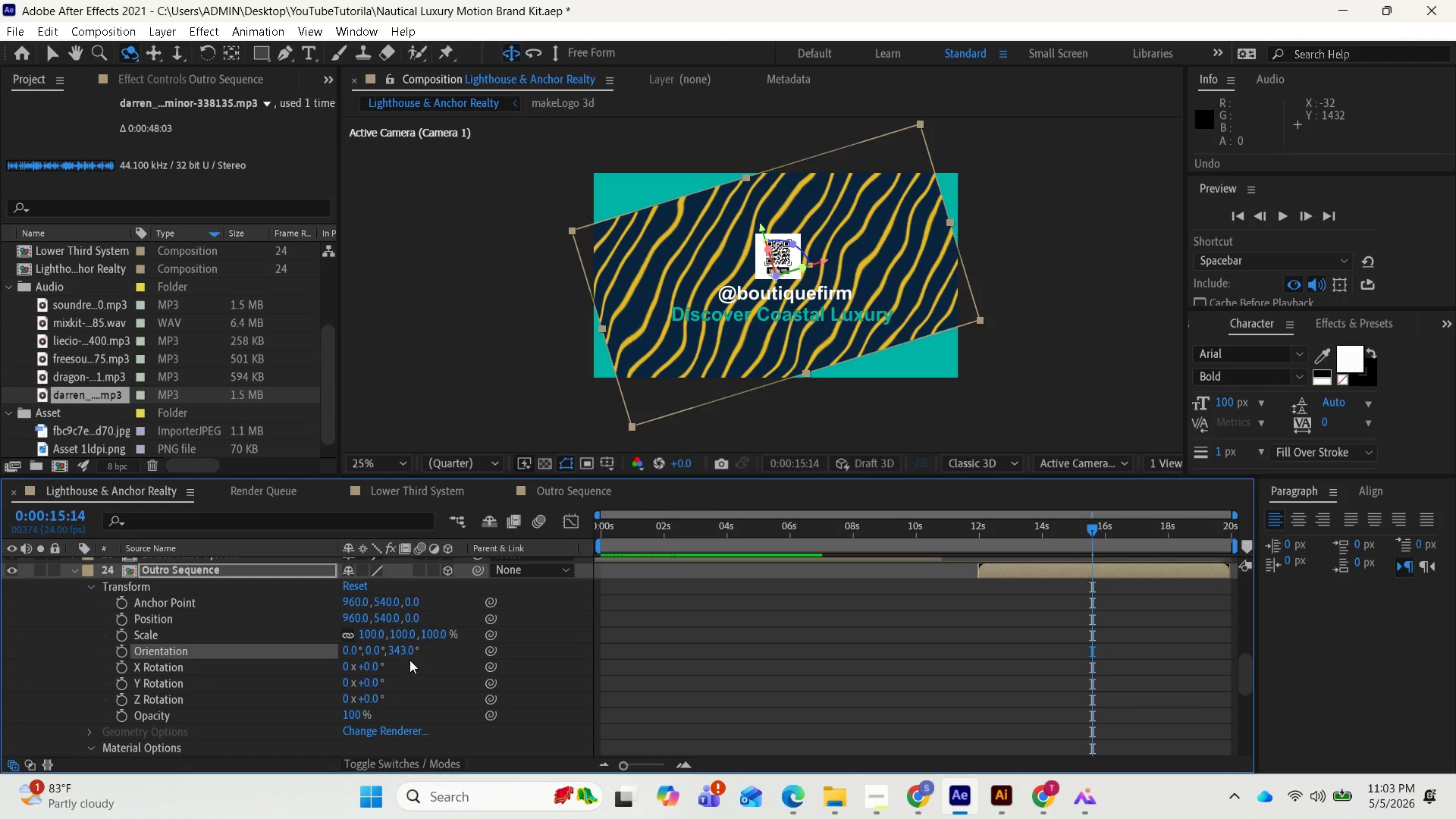 
scroll: coordinate [371, 717], scroll_direction: up, amount: 3.0
 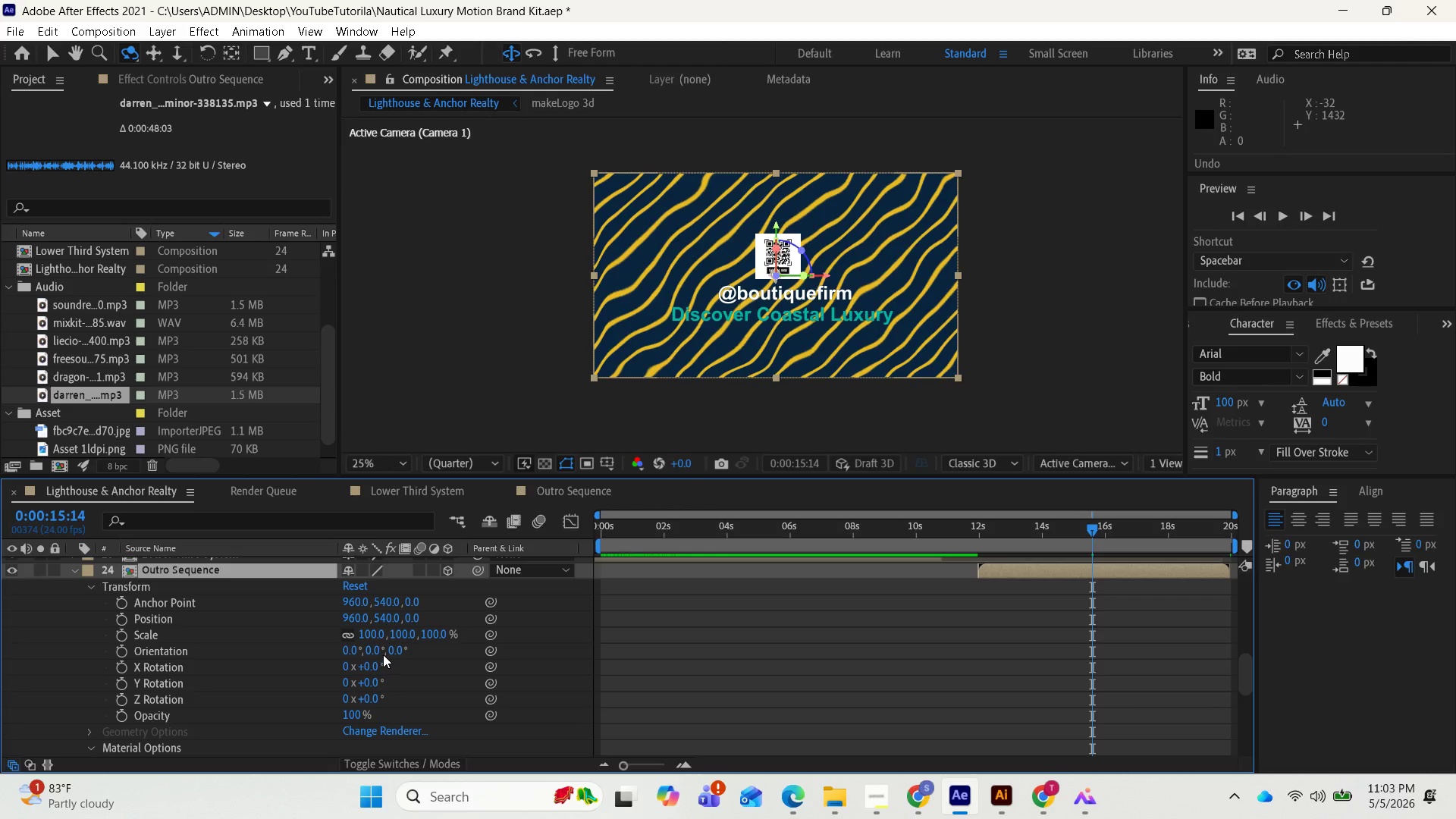 
key(Control+Z)
 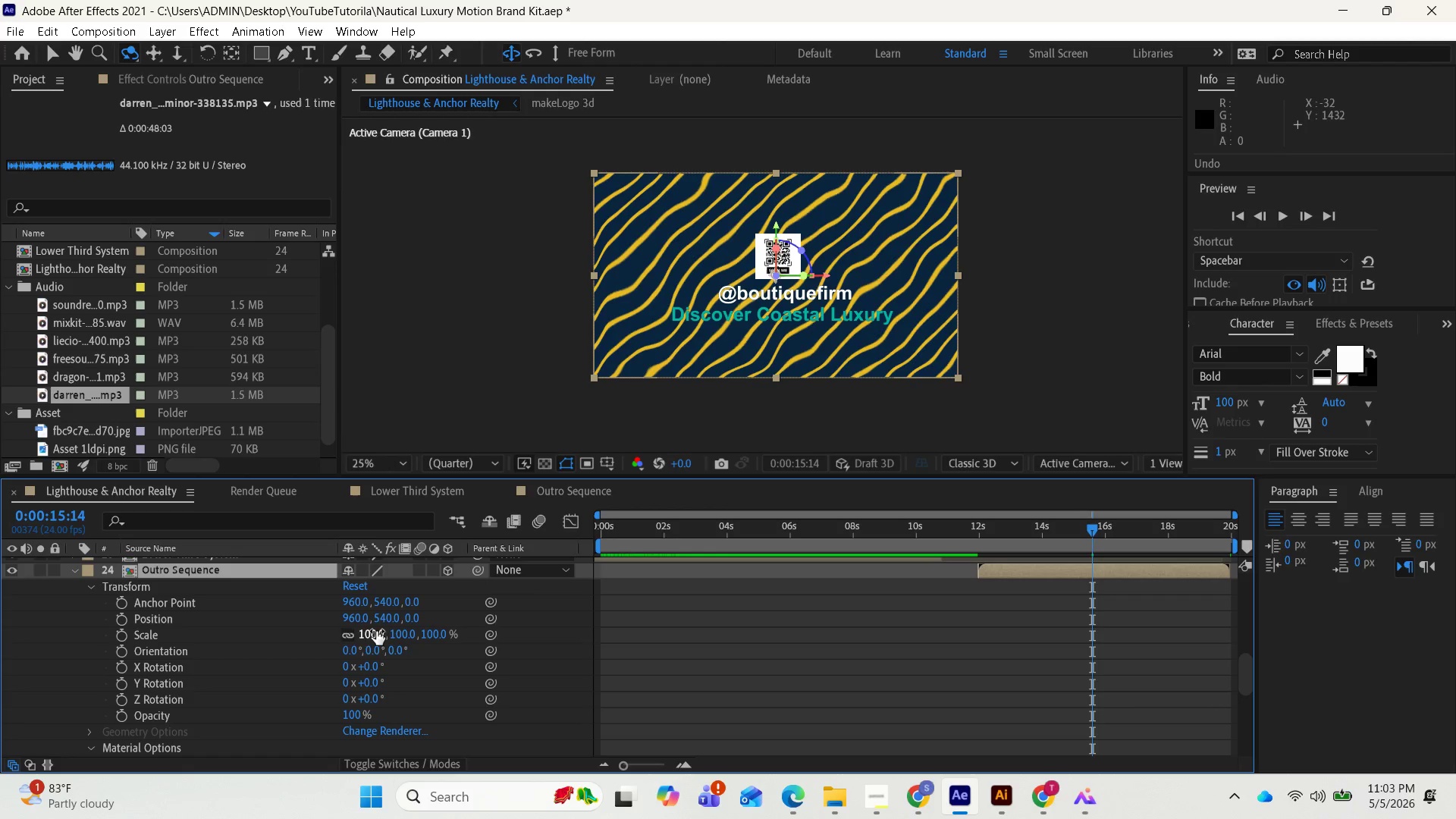 
wait(15.19)
 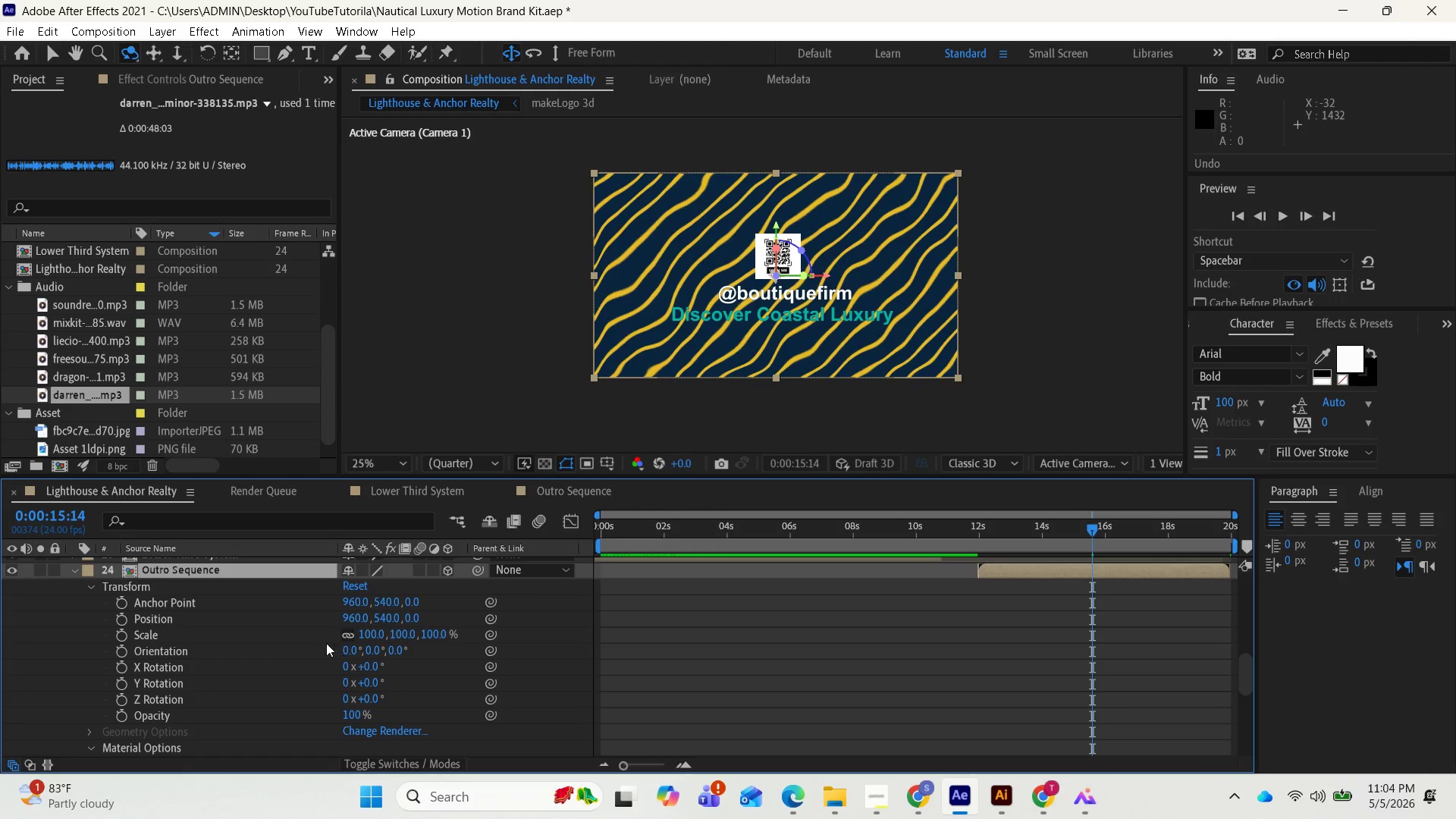 
key(Control+Z)
 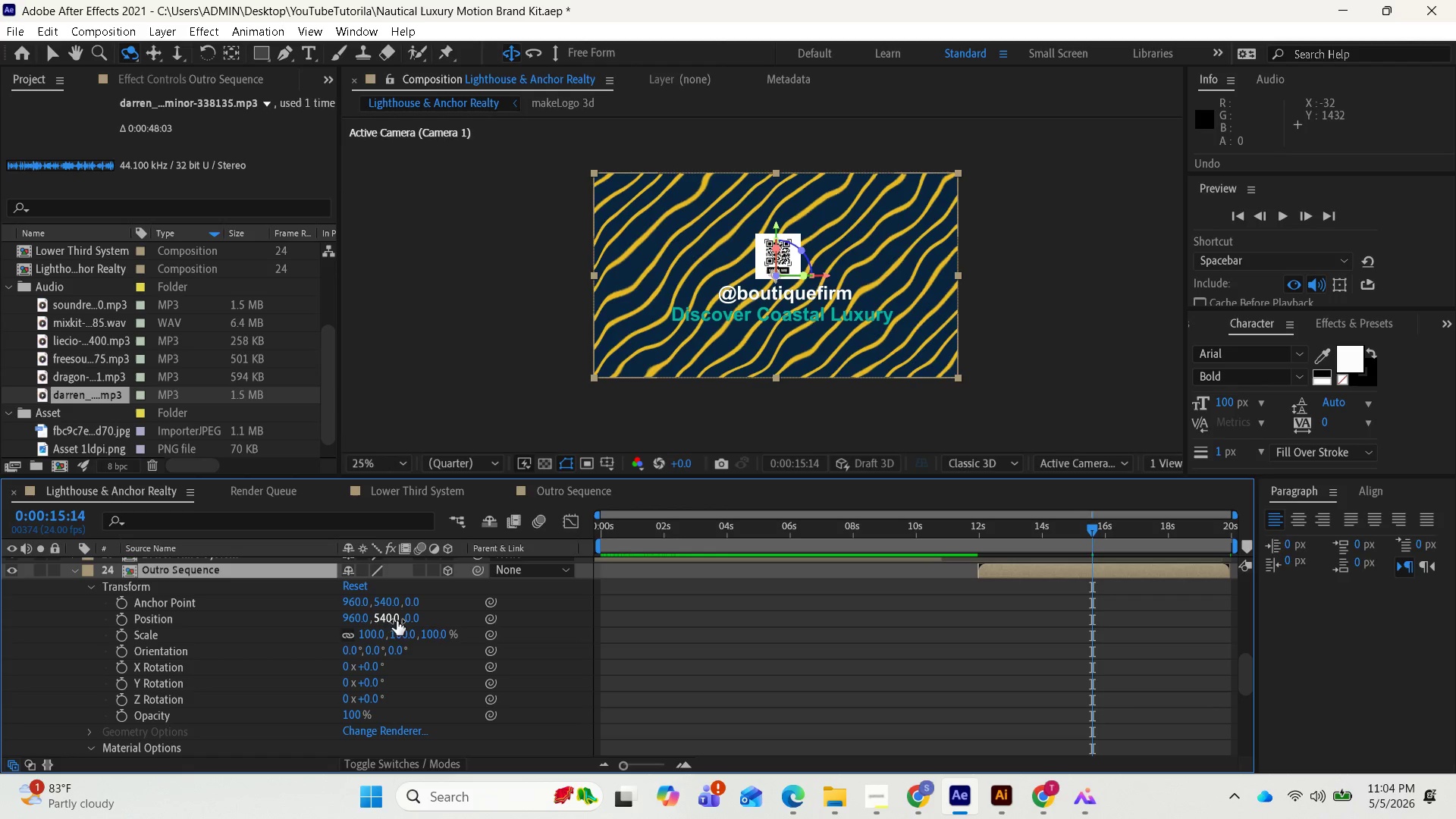 
left_click_drag(start_coordinate=[410, 621], to_coordinate=[439, 624])
 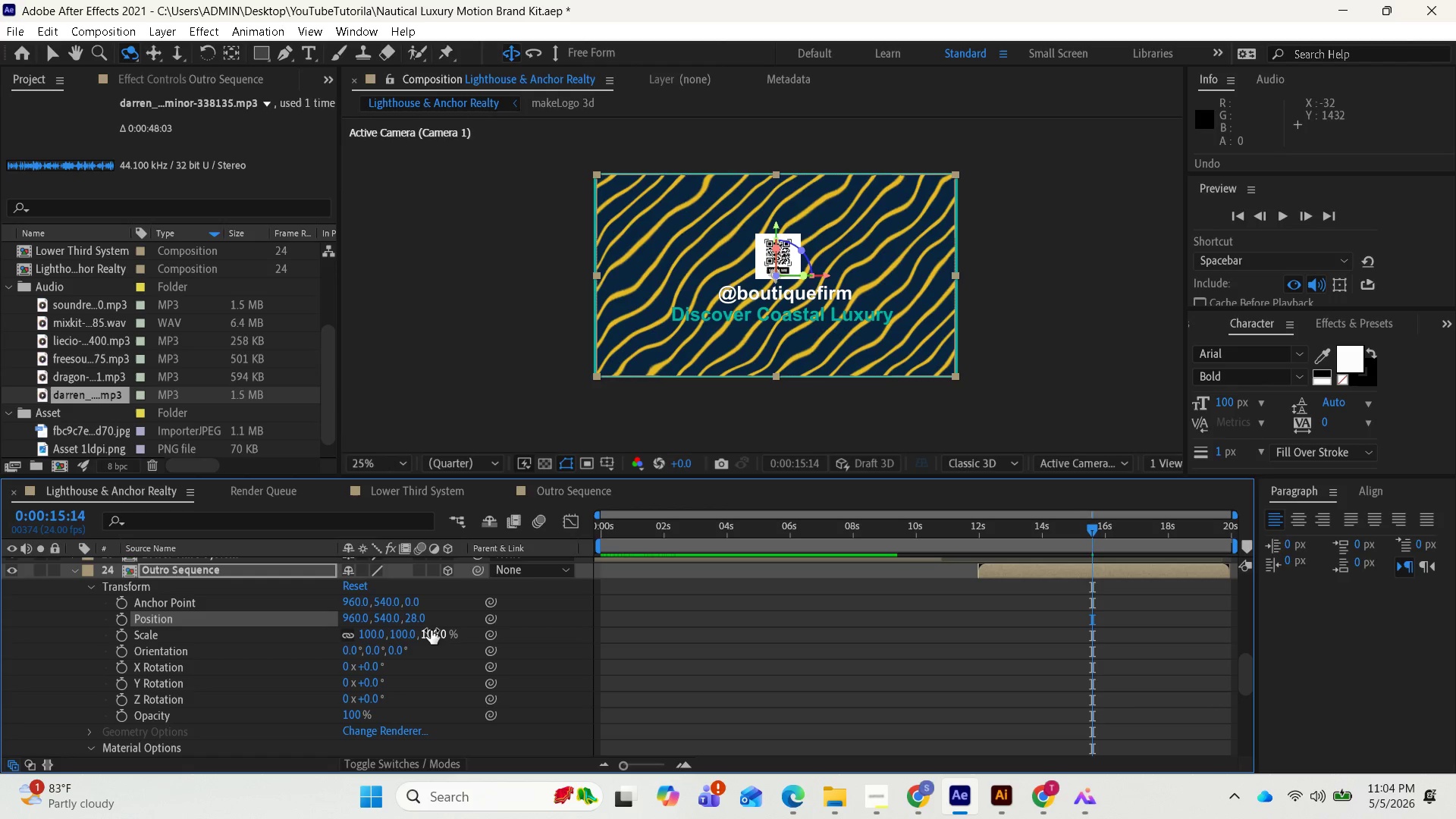 
key(Control+Z)
 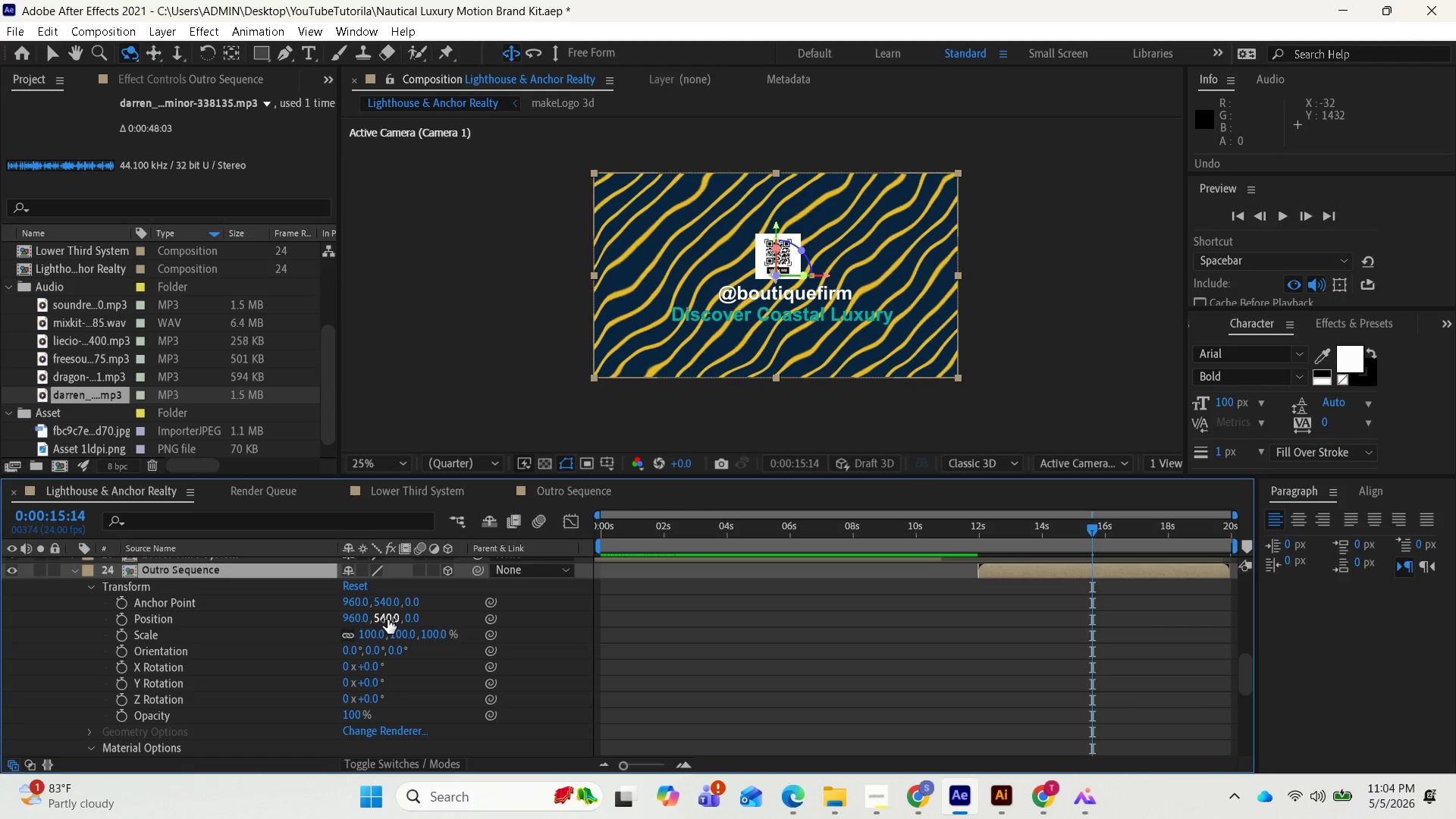 
left_click_drag(start_coordinate=[388, 620], to_coordinate=[350, 621])
 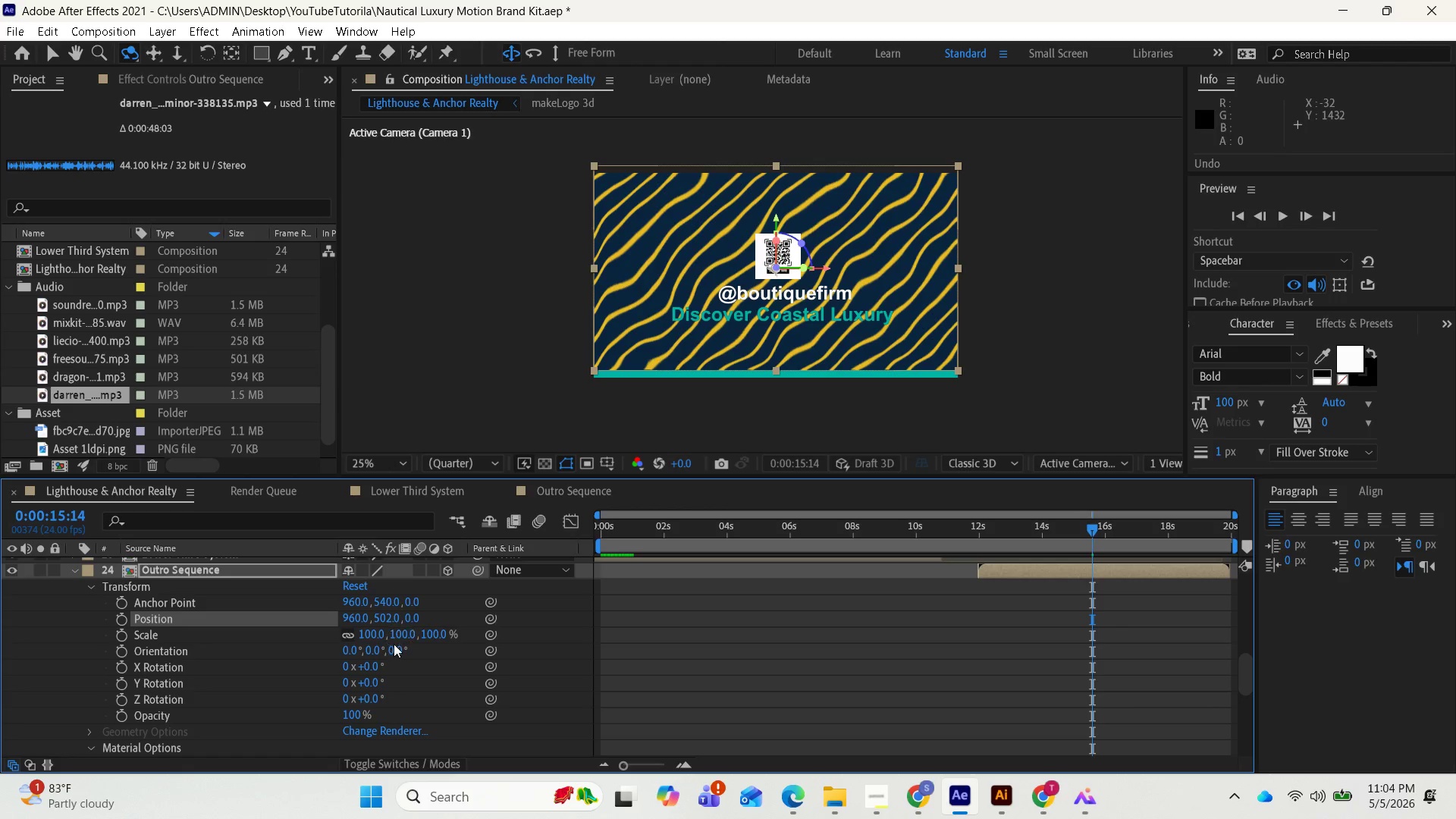 
key(Control+Z)
 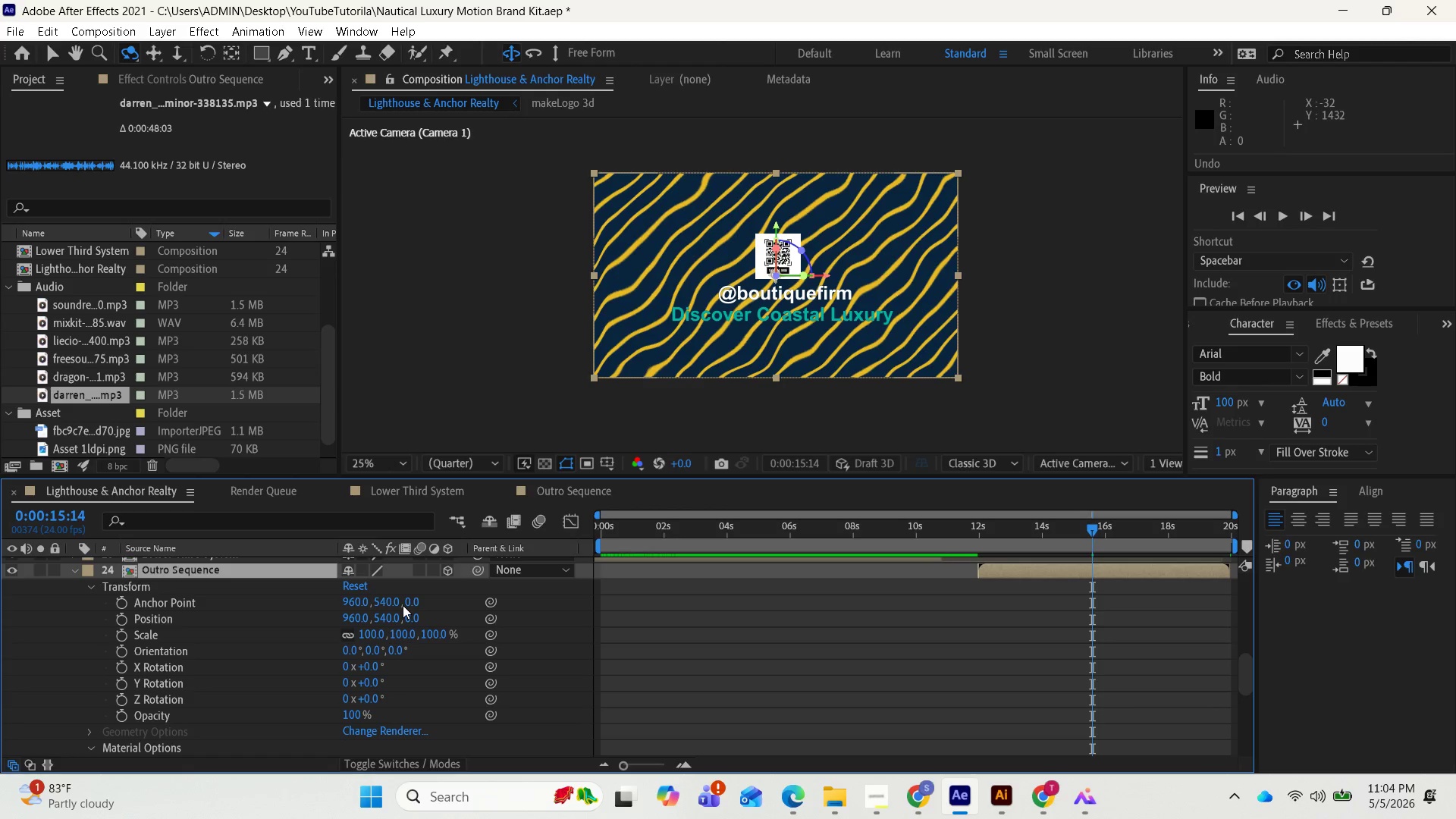 
left_click_drag(start_coordinate=[410, 605], to_coordinate=[369, 610])
 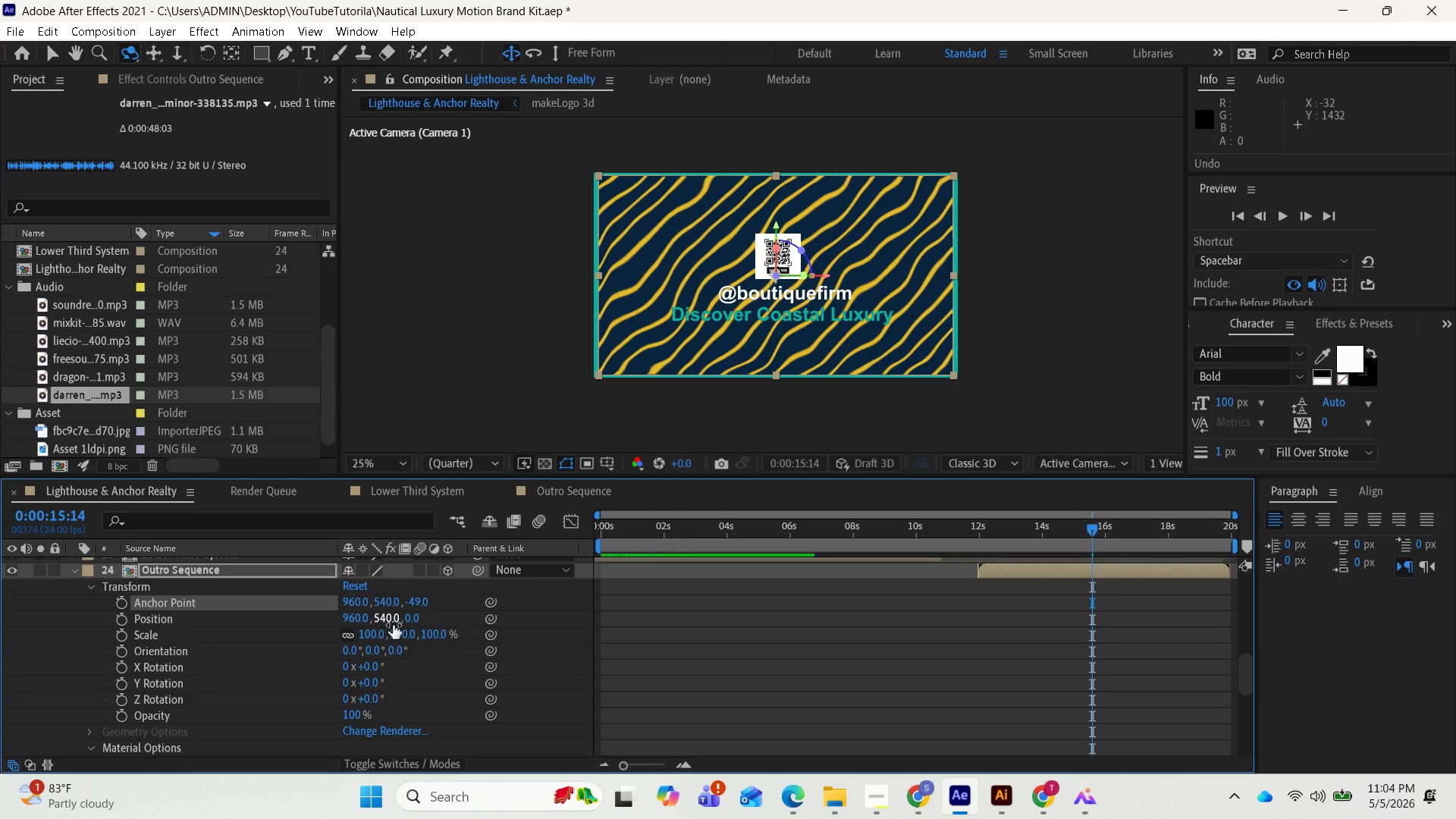 
key(Control+Z)
 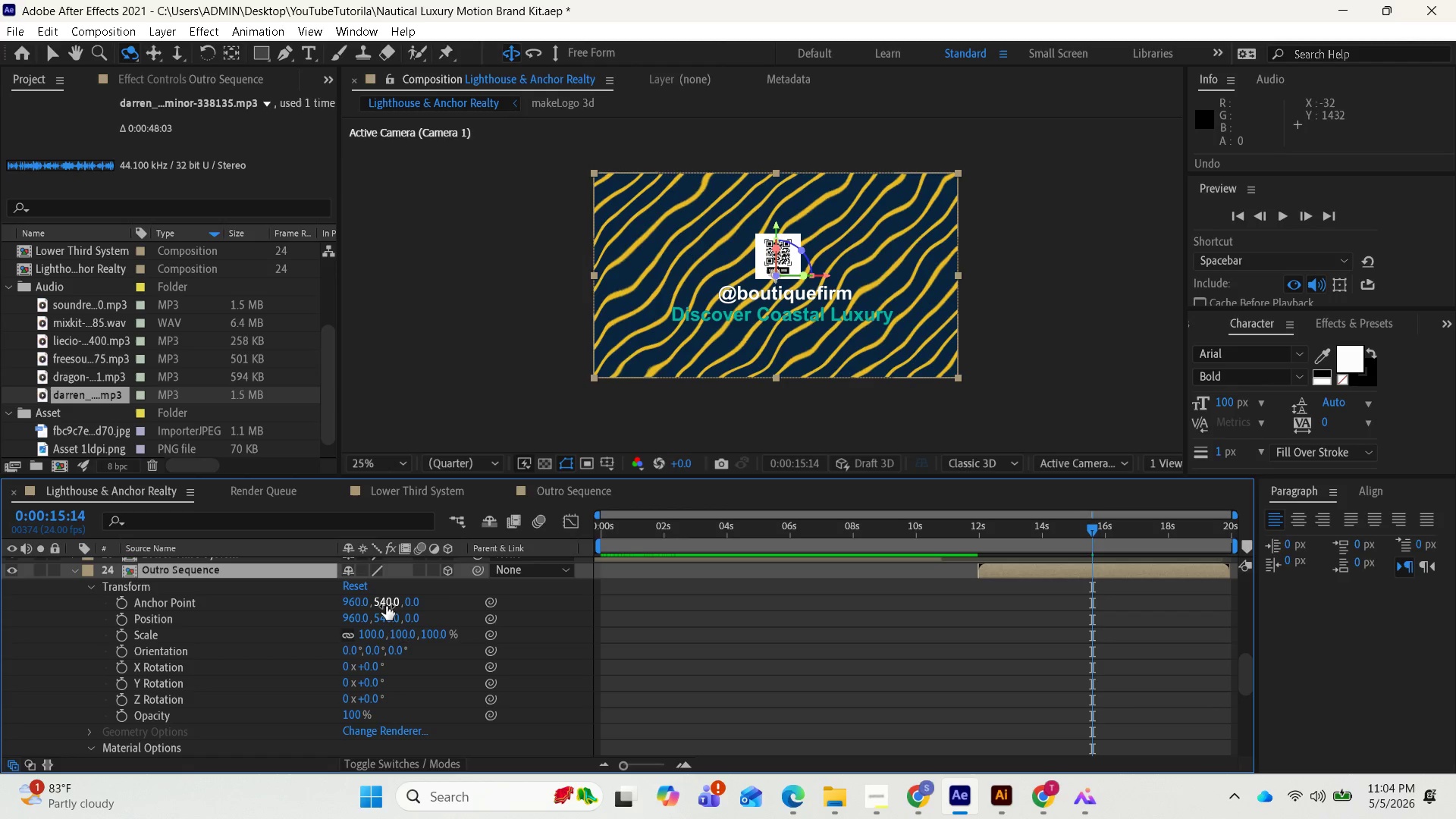 
left_click_drag(start_coordinate=[386, 605], to_coordinate=[346, 605])
 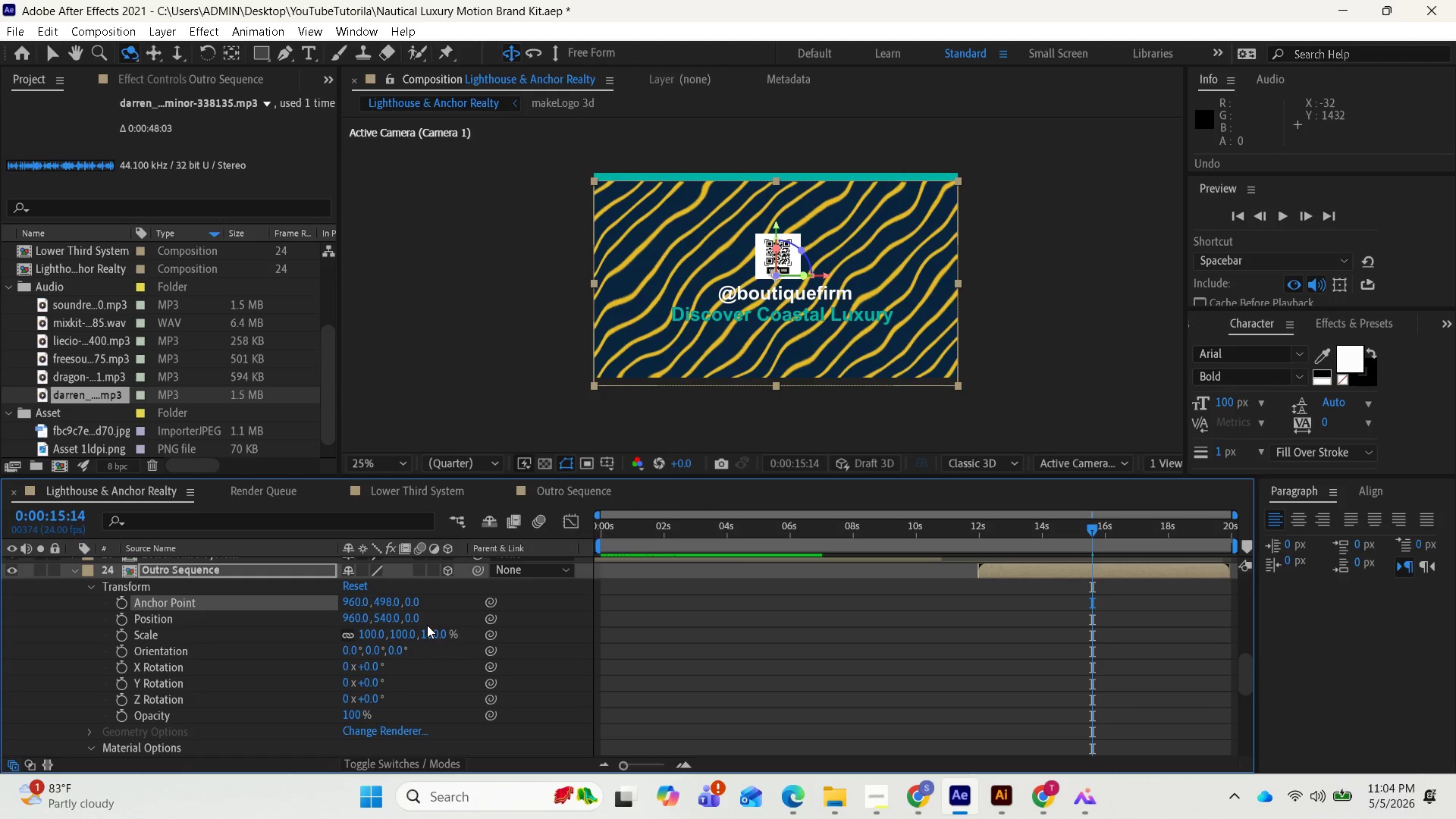 
key(Control+Z)
 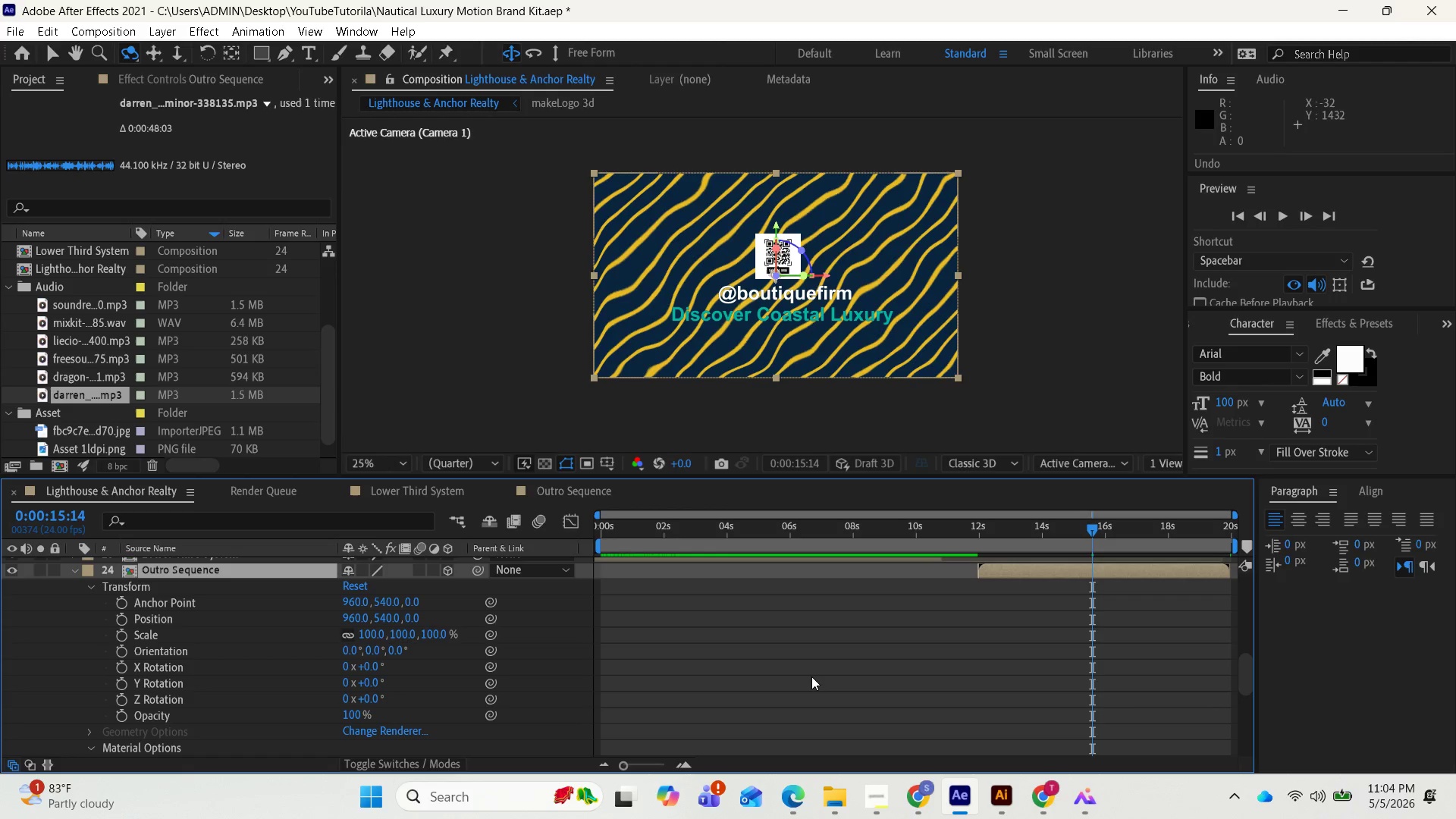 
left_click_drag(start_coordinate=[1085, 529], to_coordinate=[596, 556])
 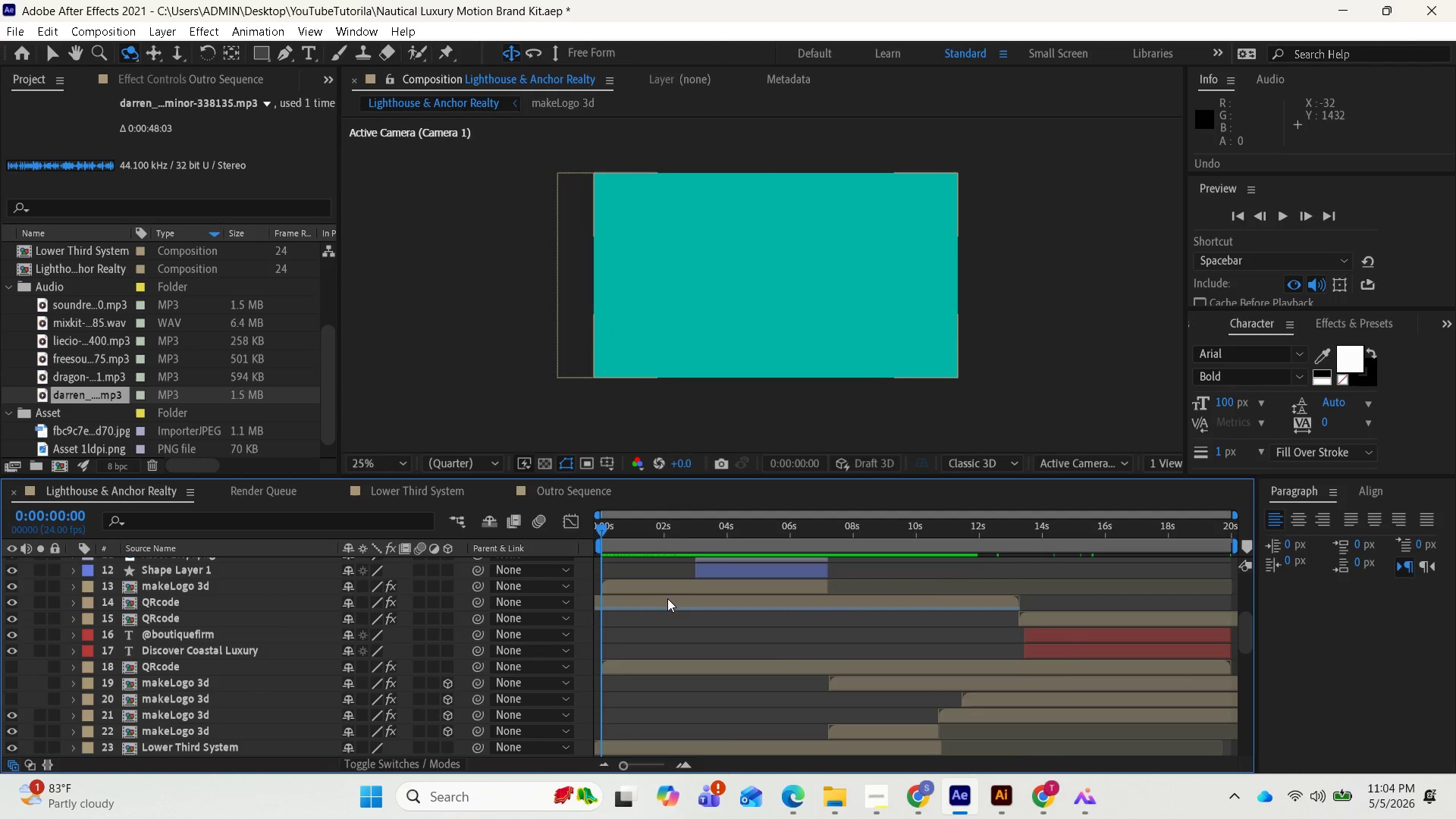 
scroll: coordinate [783, 661], scroll_direction: up, amount: 4.0
 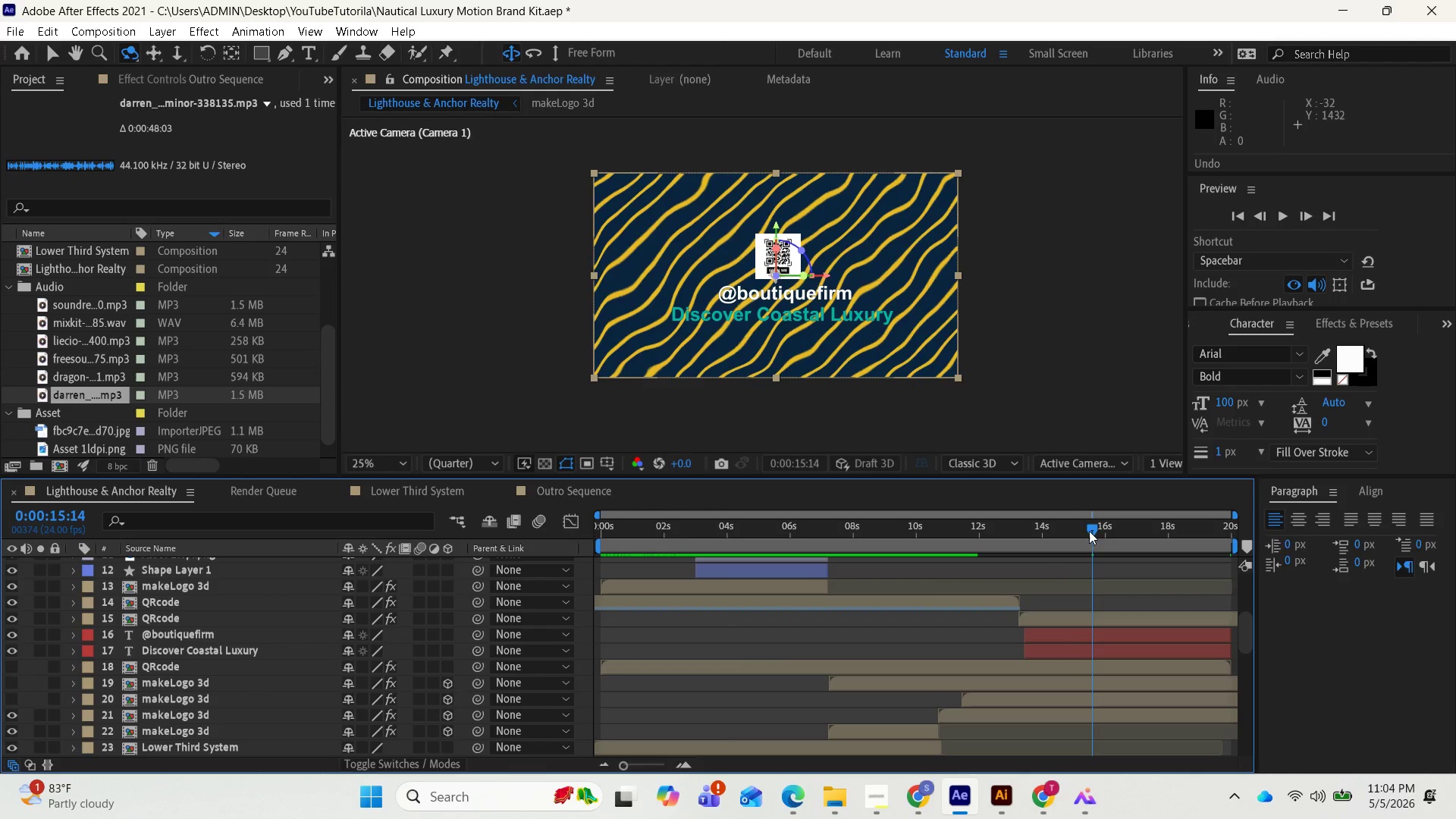 
key(Space)
 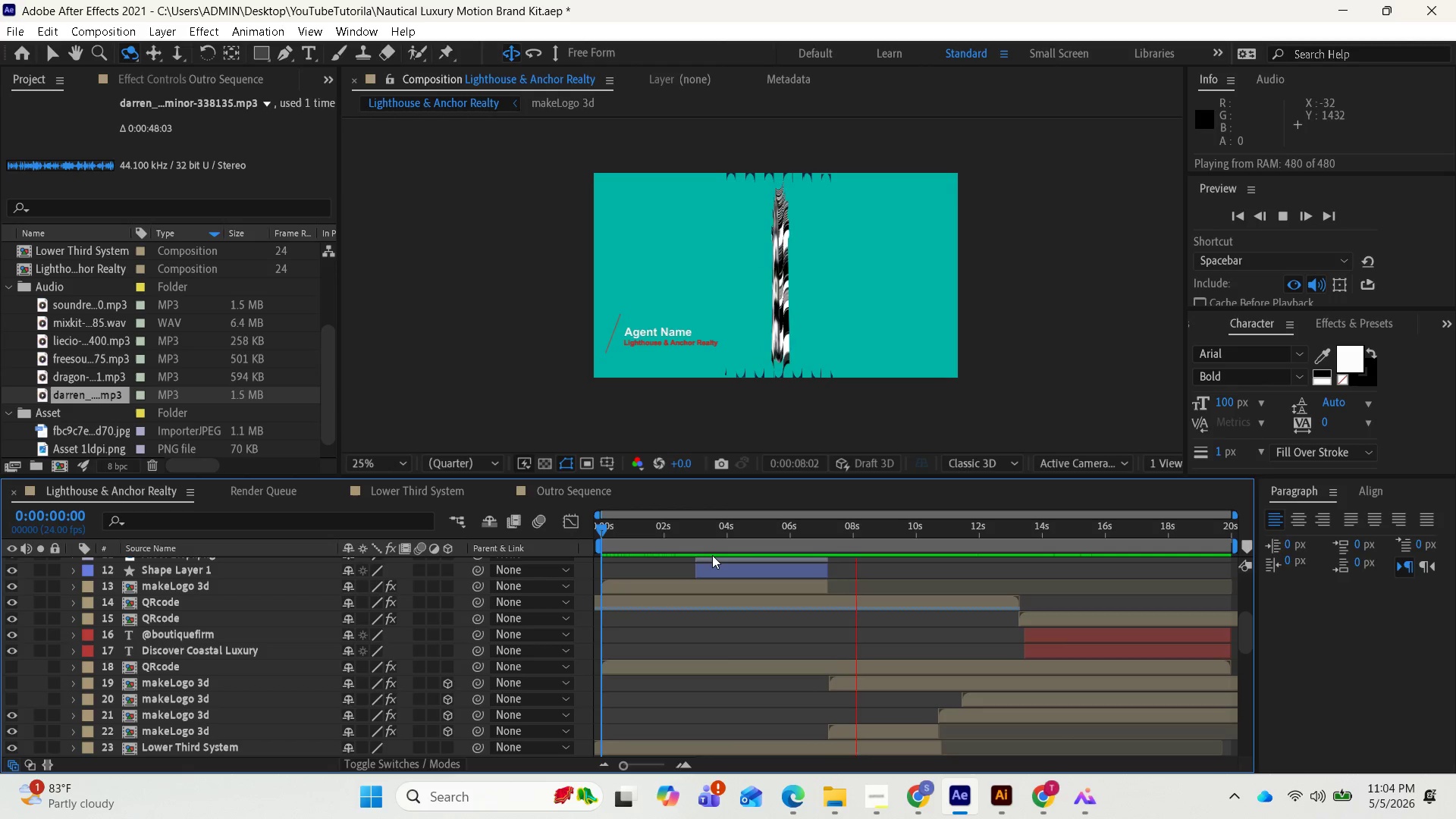 
wait(13.53)
 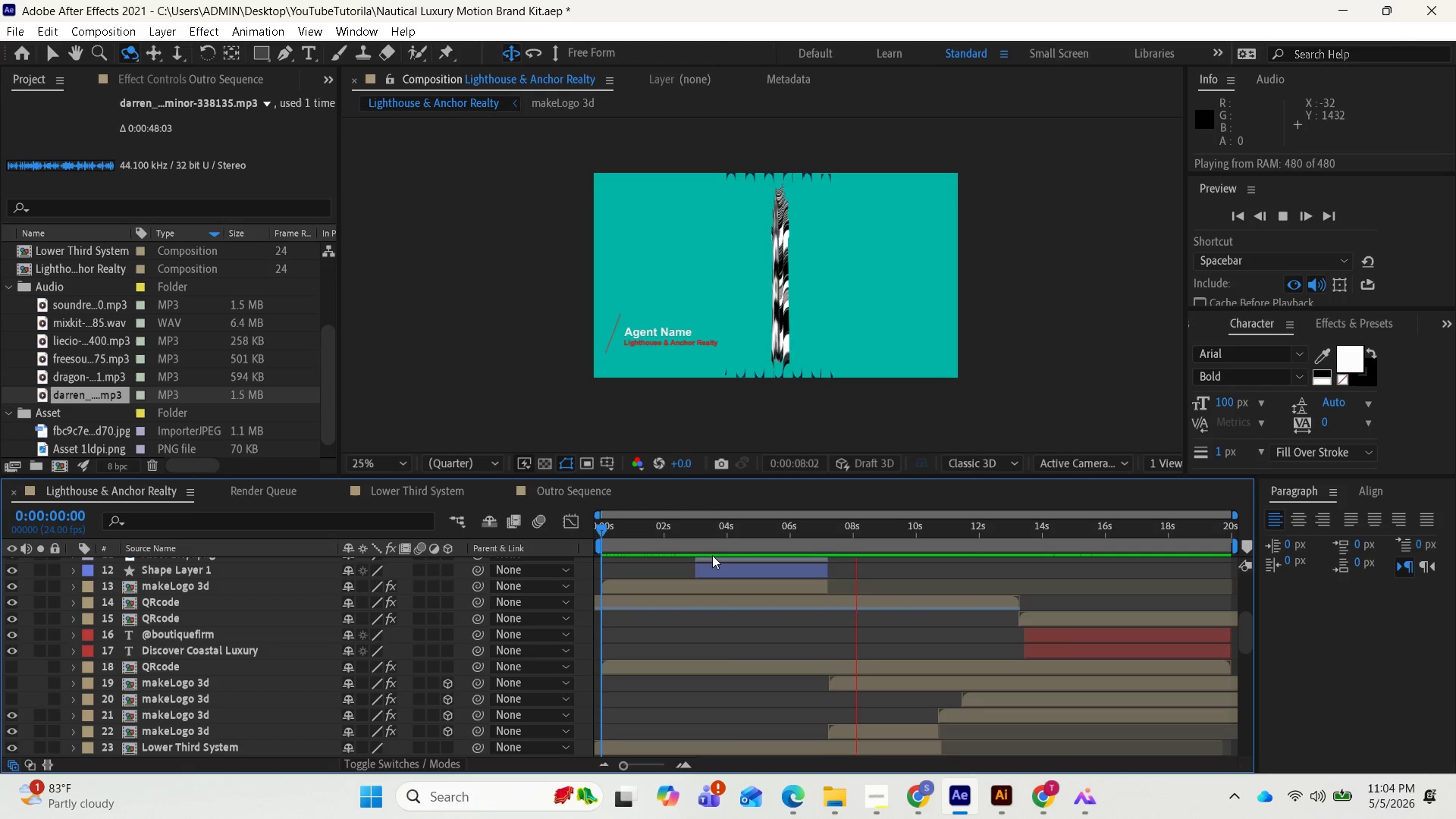 
key(Space)
 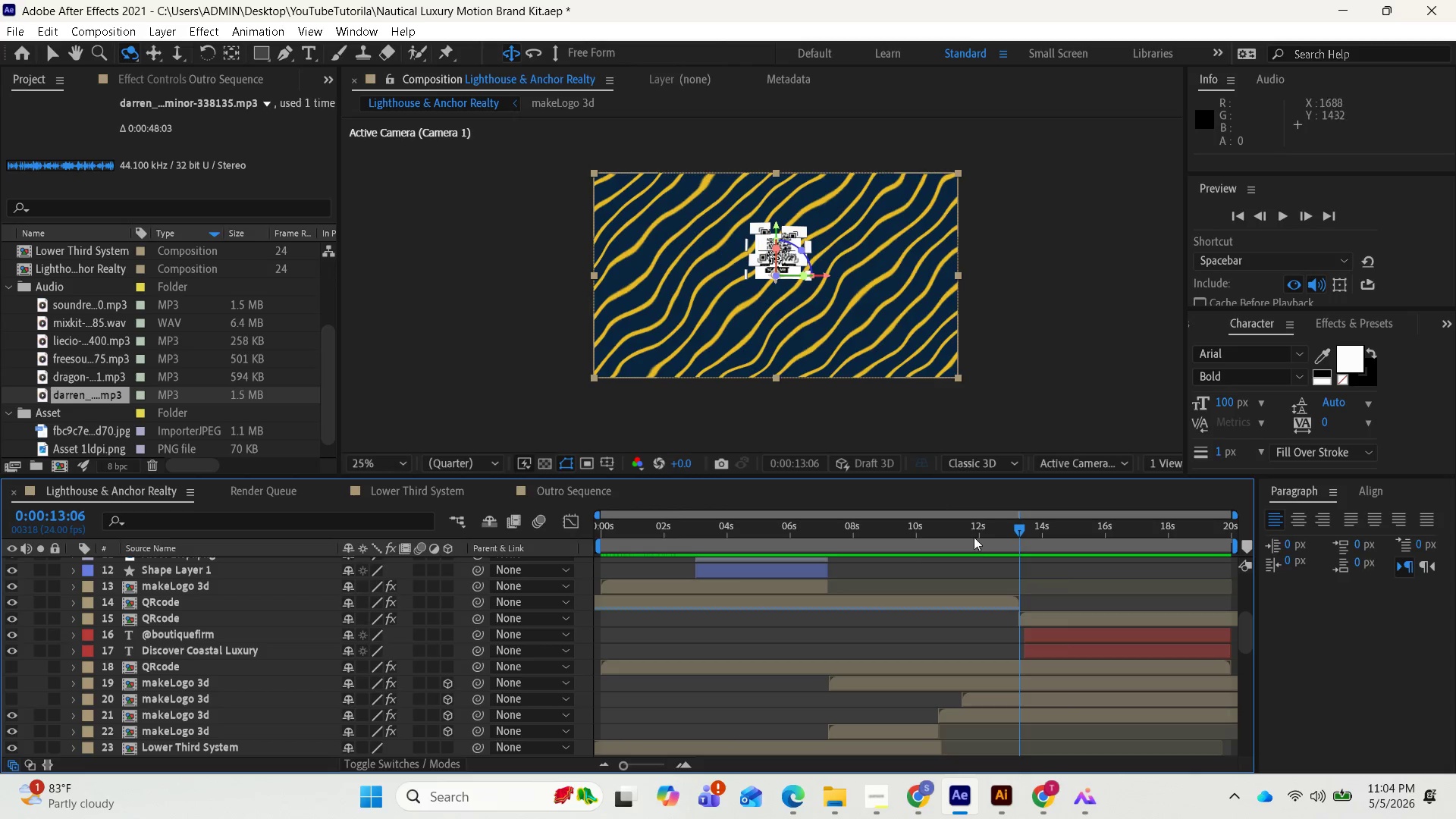 
left_click_drag(start_coordinate=[1017, 528], to_coordinate=[933, 550])
 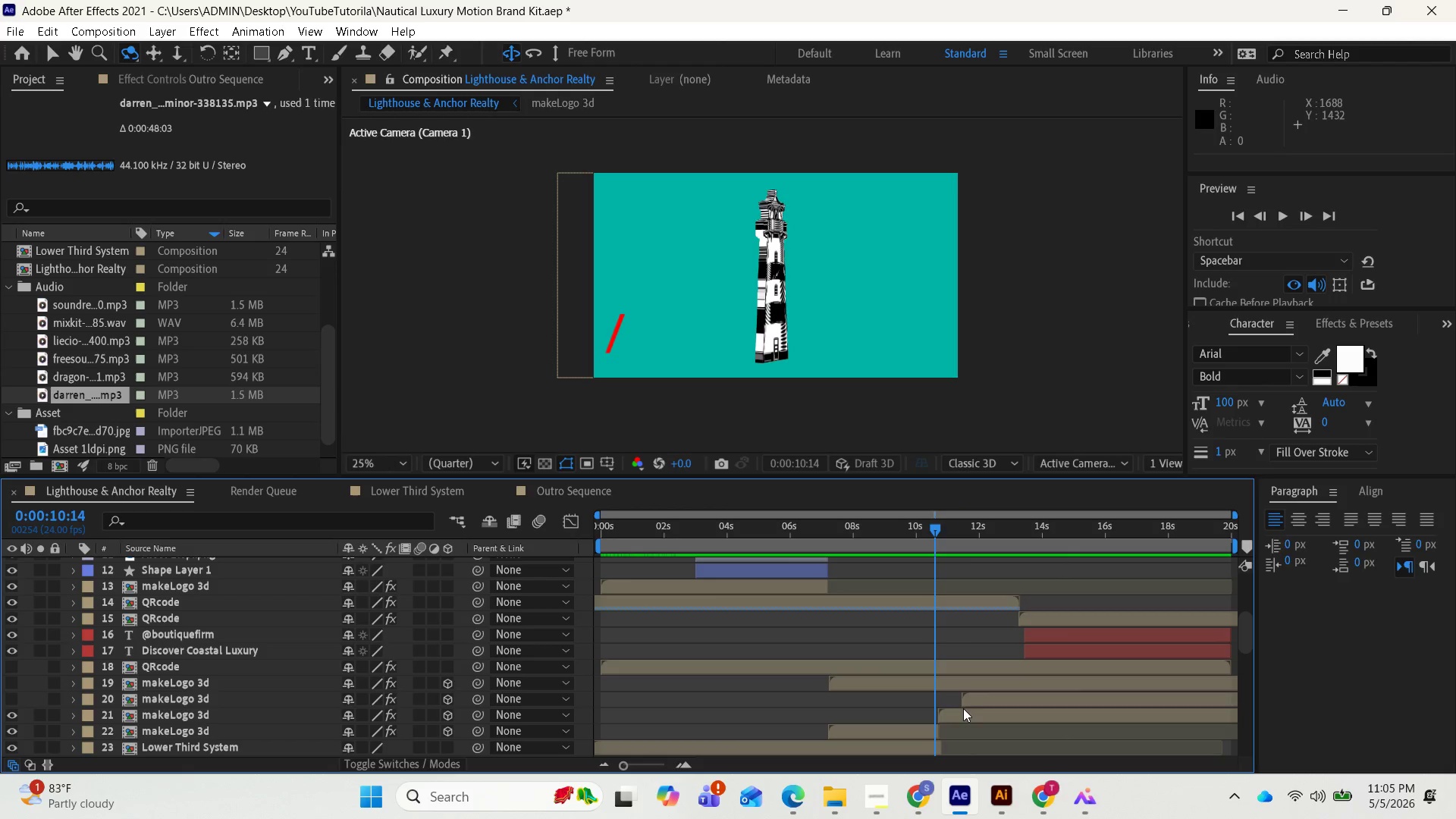 
left_click([957, 715])
 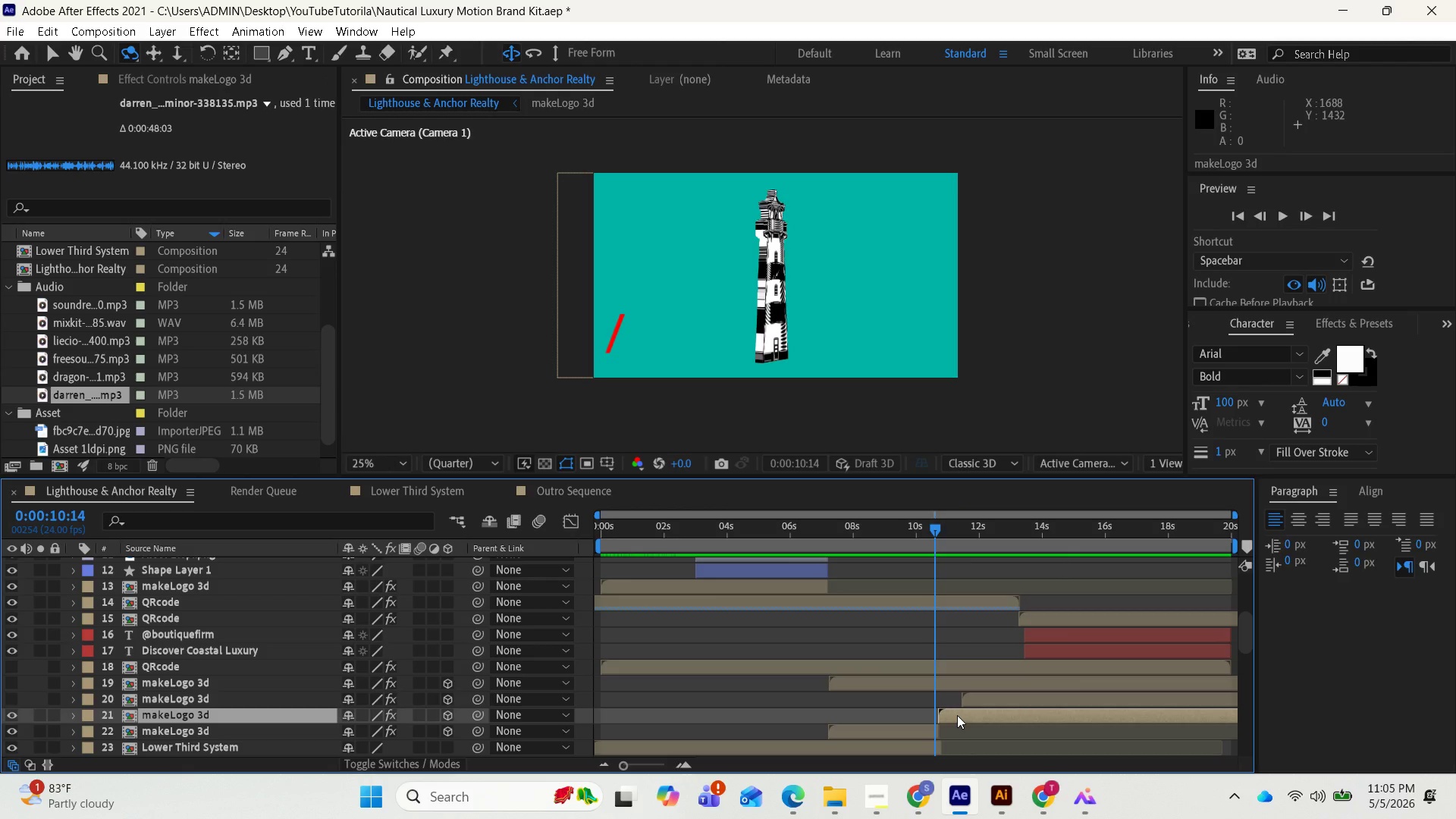 
left_click_drag(start_coordinate=[957, 715], to_coordinate=[965, 709])
 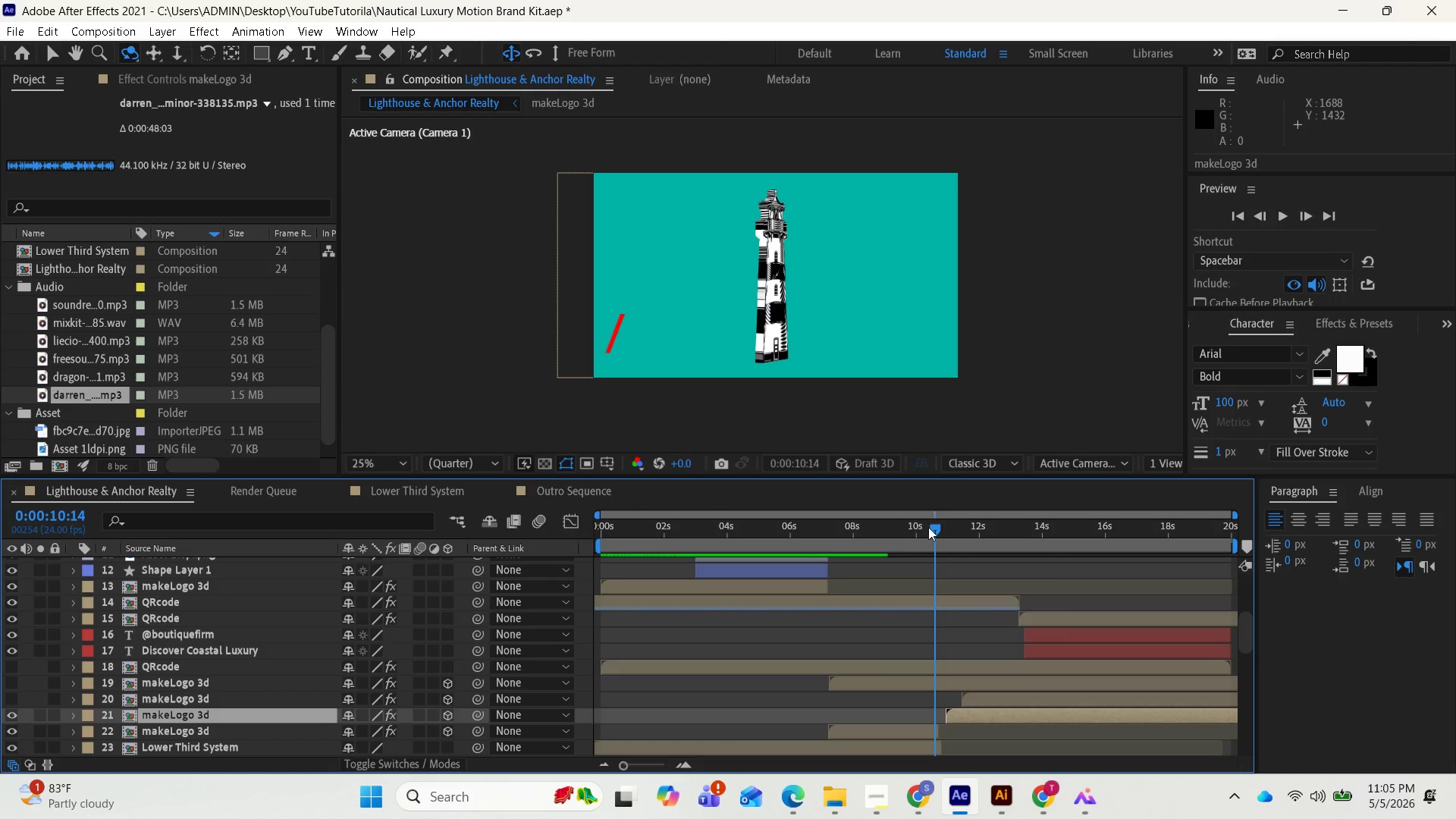 
left_click_drag(start_coordinate=[929, 525], to_coordinate=[938, 527])
 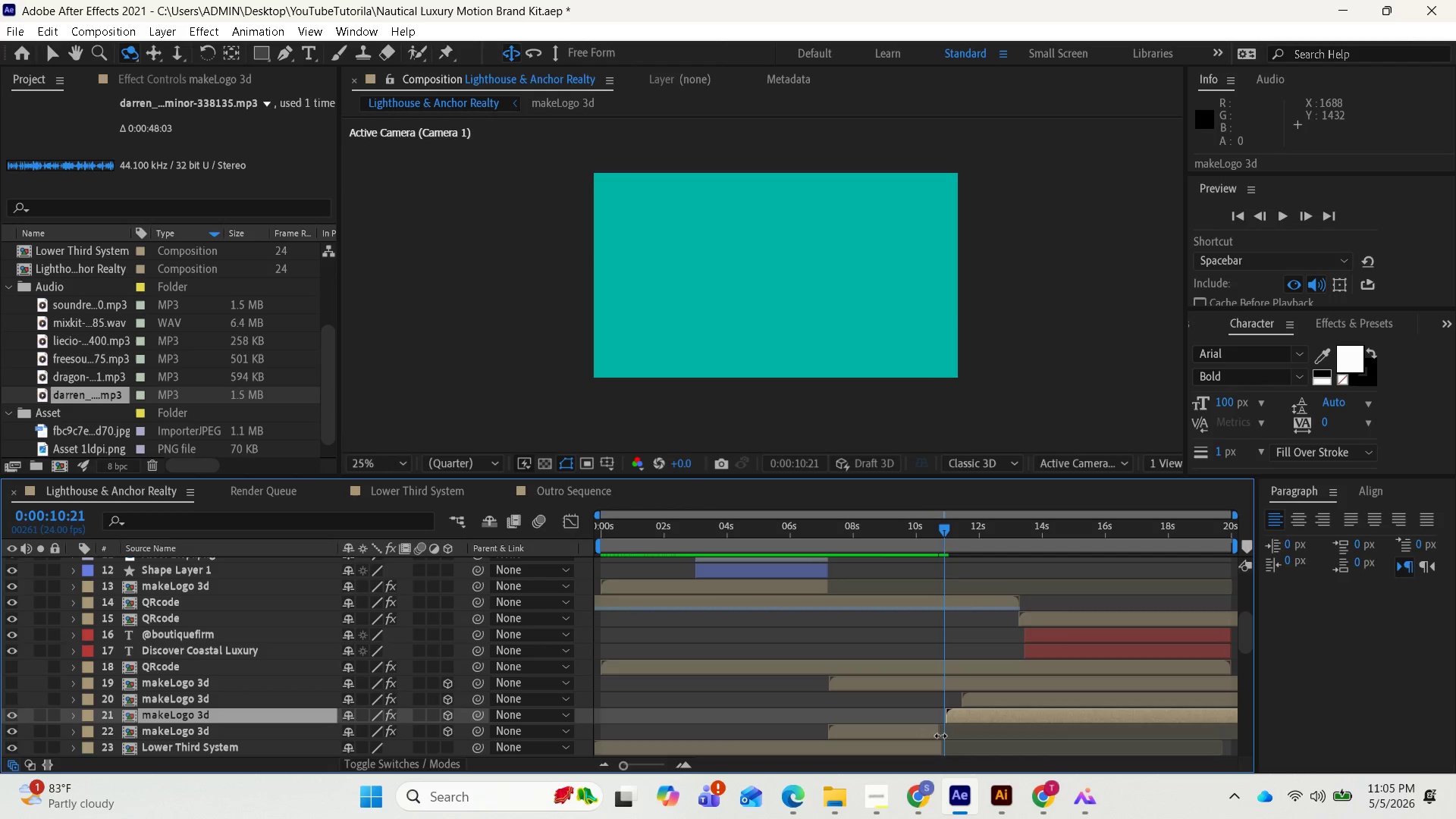 
left_click_drag(start_coordinate=[940, 736], to_coordinate=[957, 726])
 